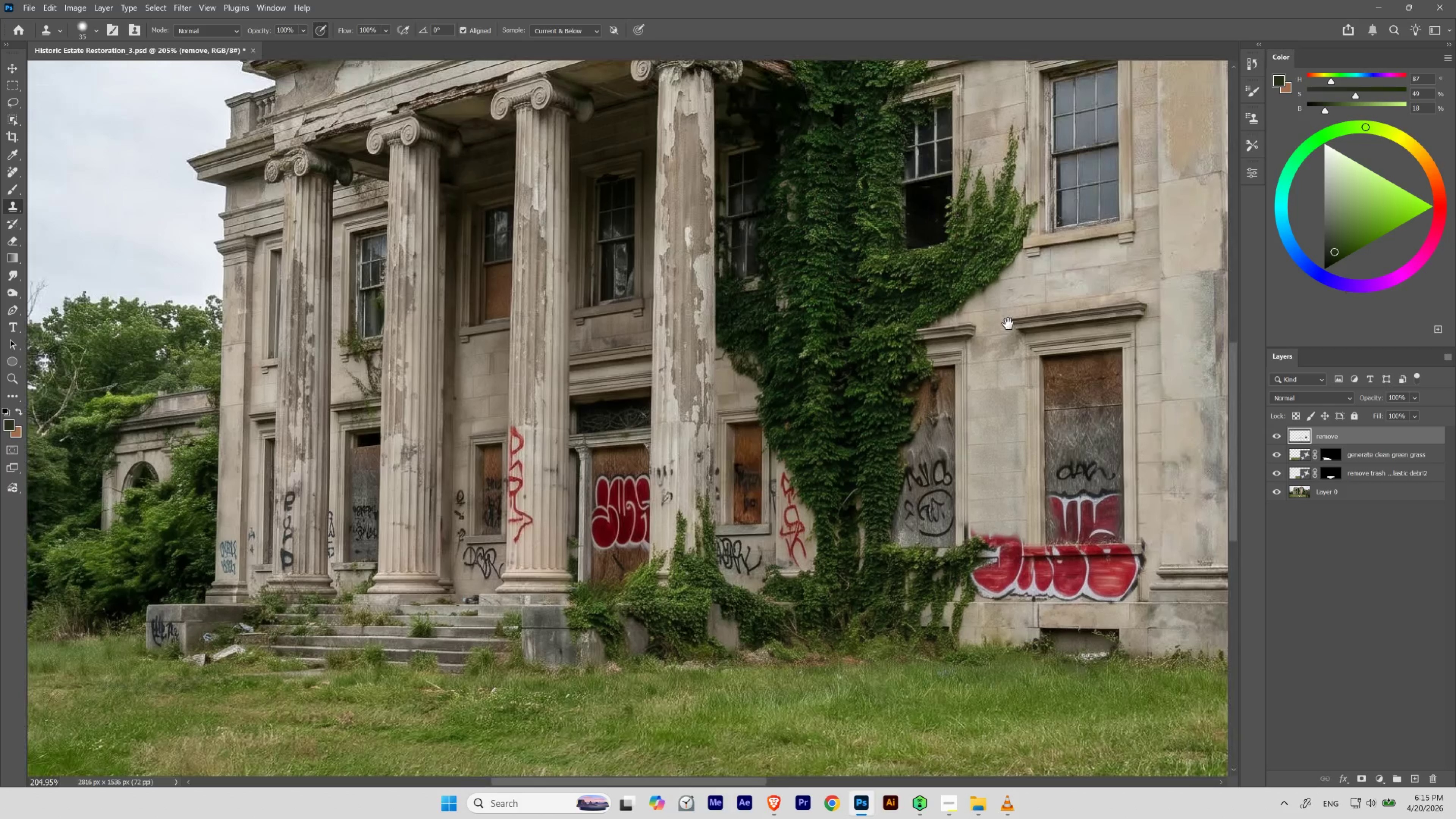 
left_click_drag(start_coordinate=[1008, 324], to_coordinate=[820, 312])
 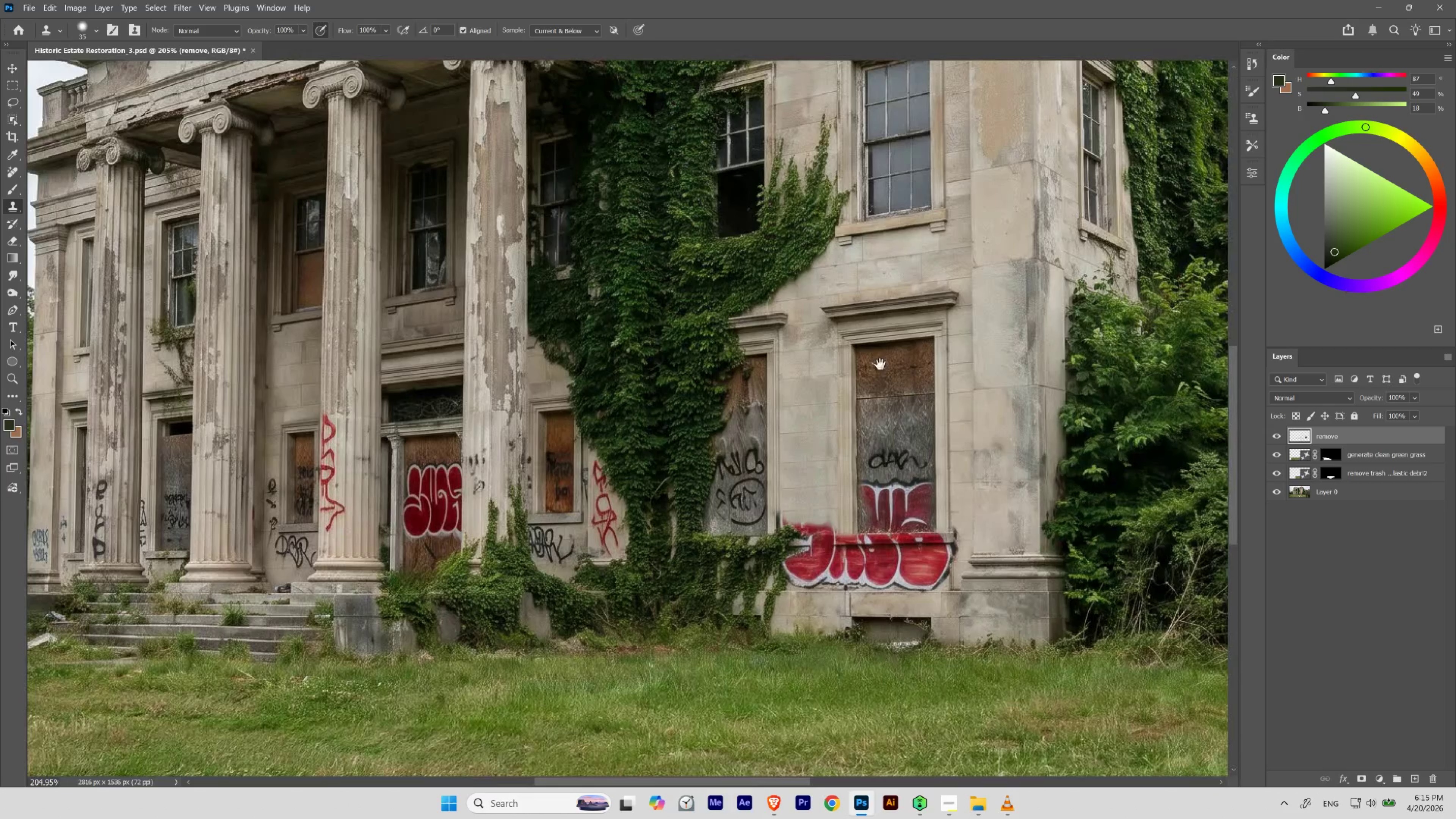 
left_click_drag(start_coordinate=[808, 379], to_coordinate=[666, 304])
 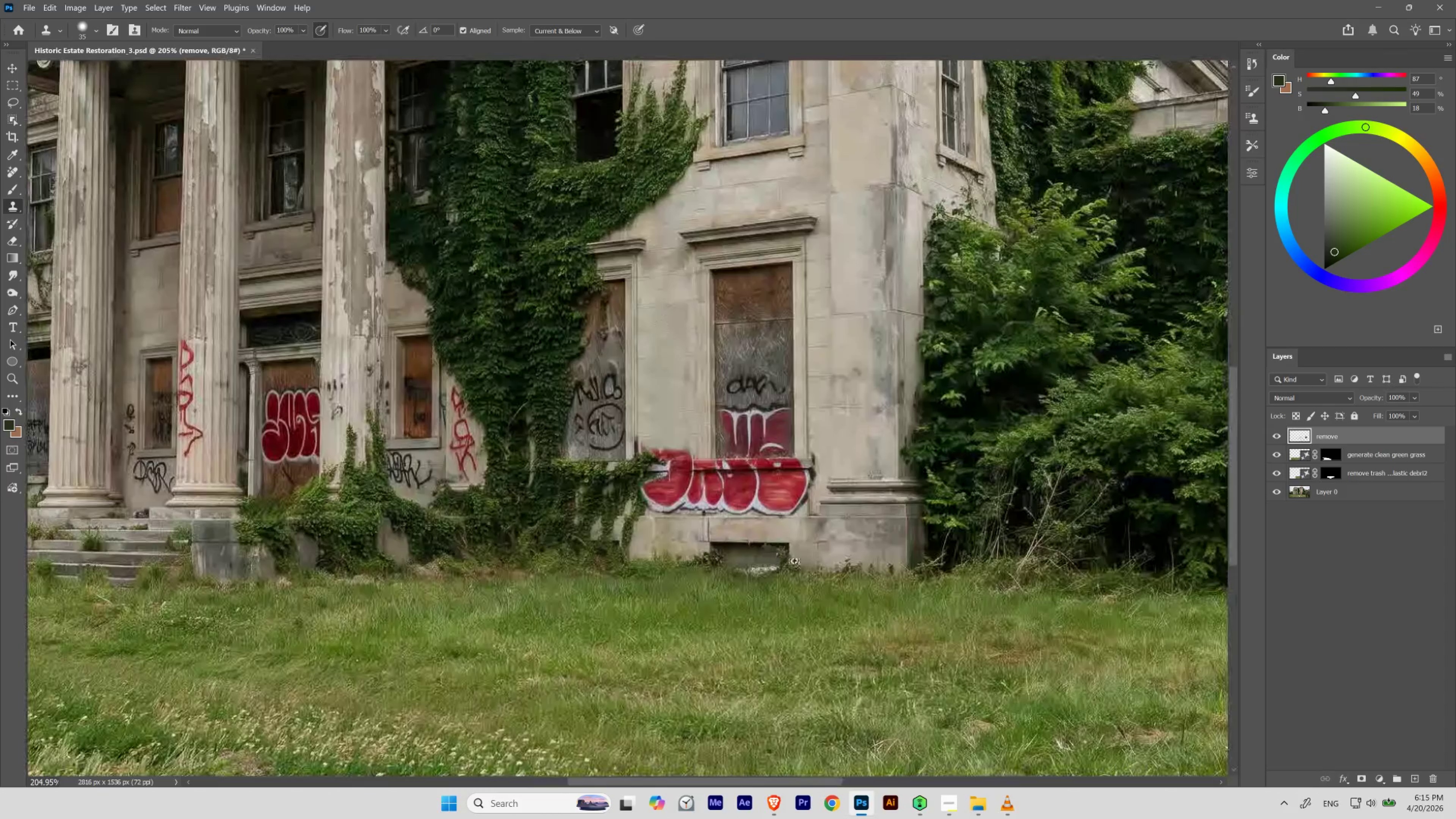 
hold_key(key=ControlLeft, duration=1.16)
left_click_drag(start_coordinate=[782, 469], to_coordinate=[823, 492])
 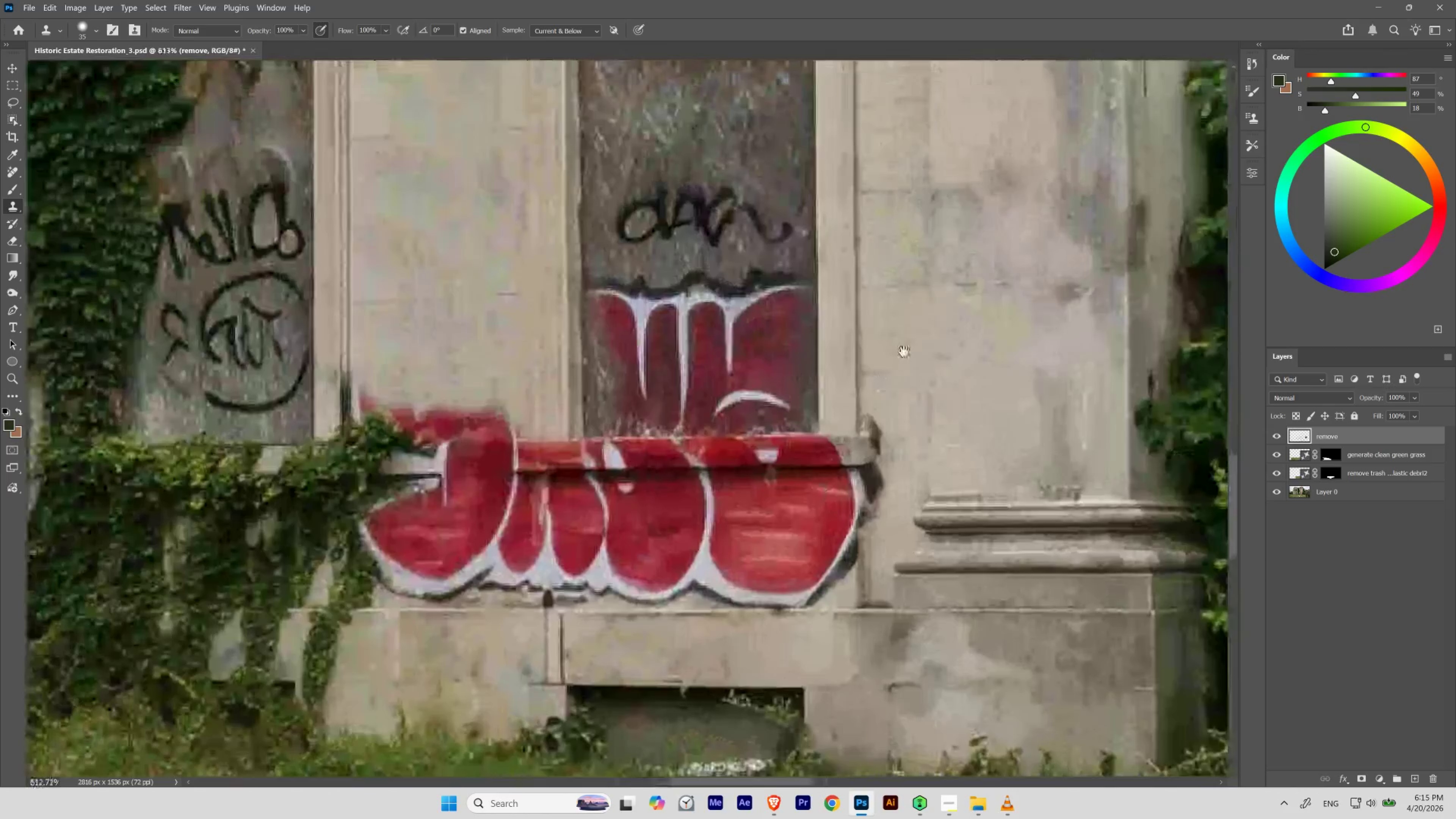 
left_click_drag(start_coordinate=[887, 374], to_coordinate=[910, 352])
 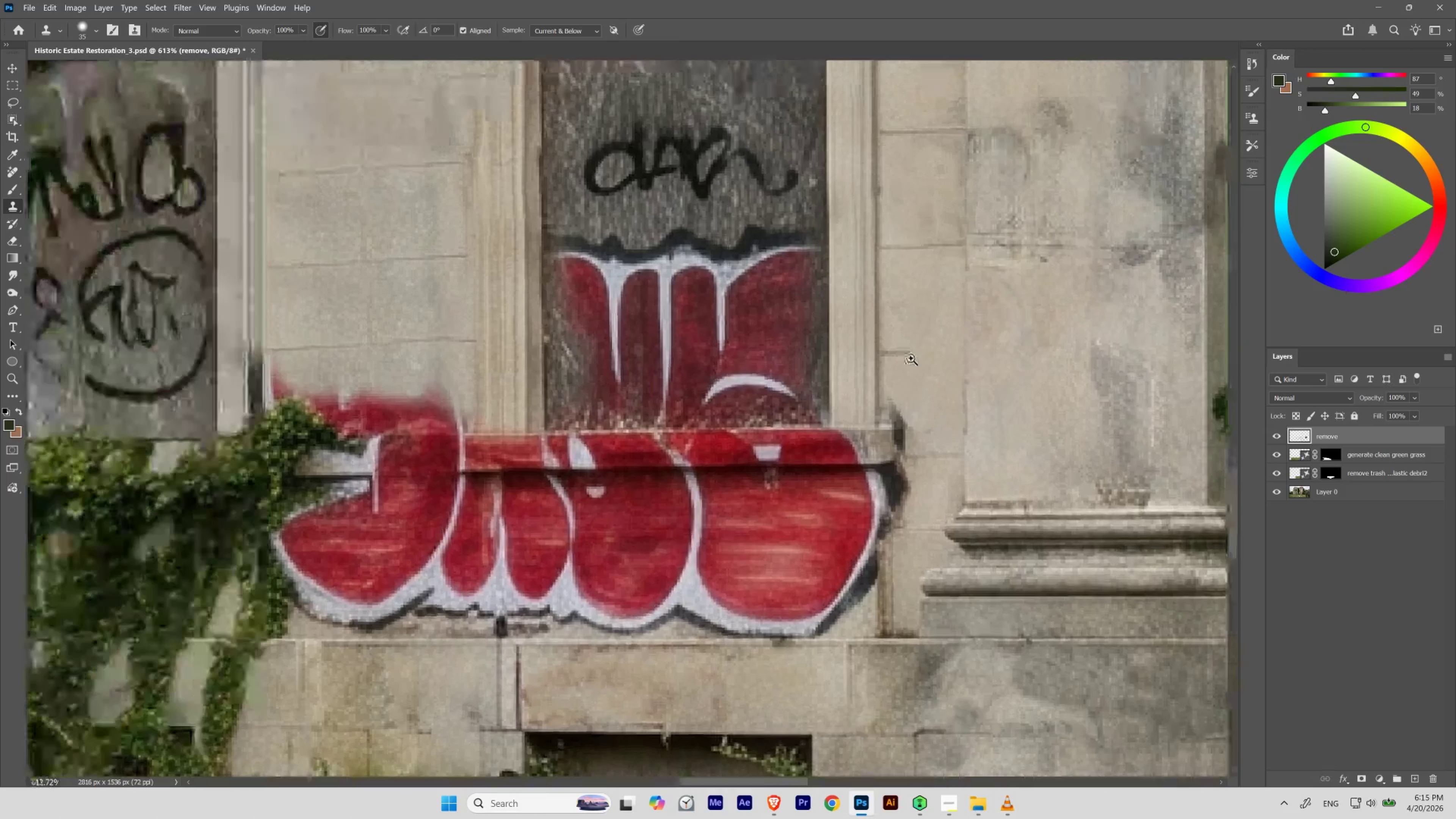 
hold_key(key=ControlLeft, duration=0.91)
left_click_drag(start_coordinate=[894, 342], to_coordinate=[911, 361])
 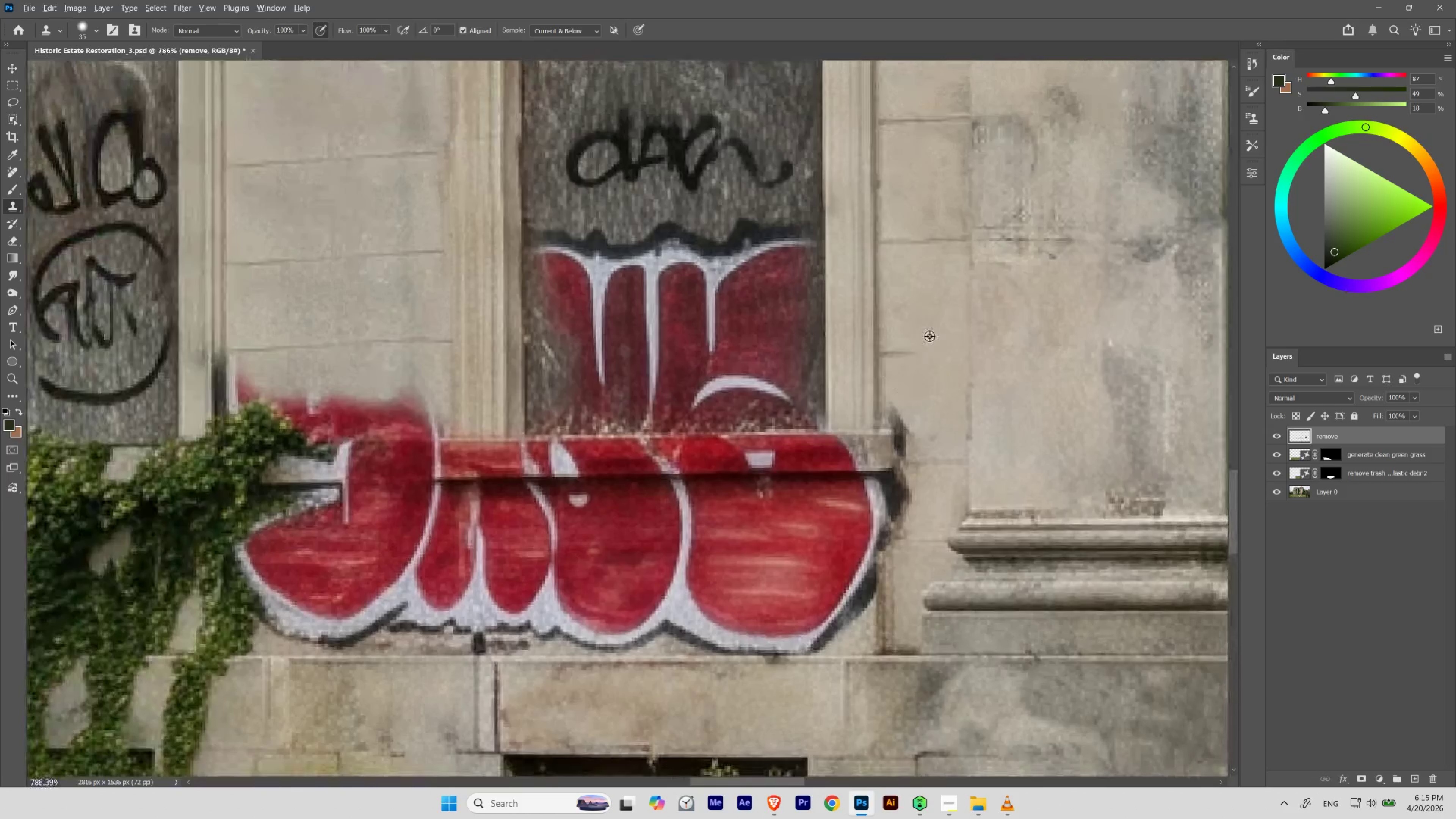 
hold_key(key=AltLeft, duration=3.25)
left_click([362, 293])
 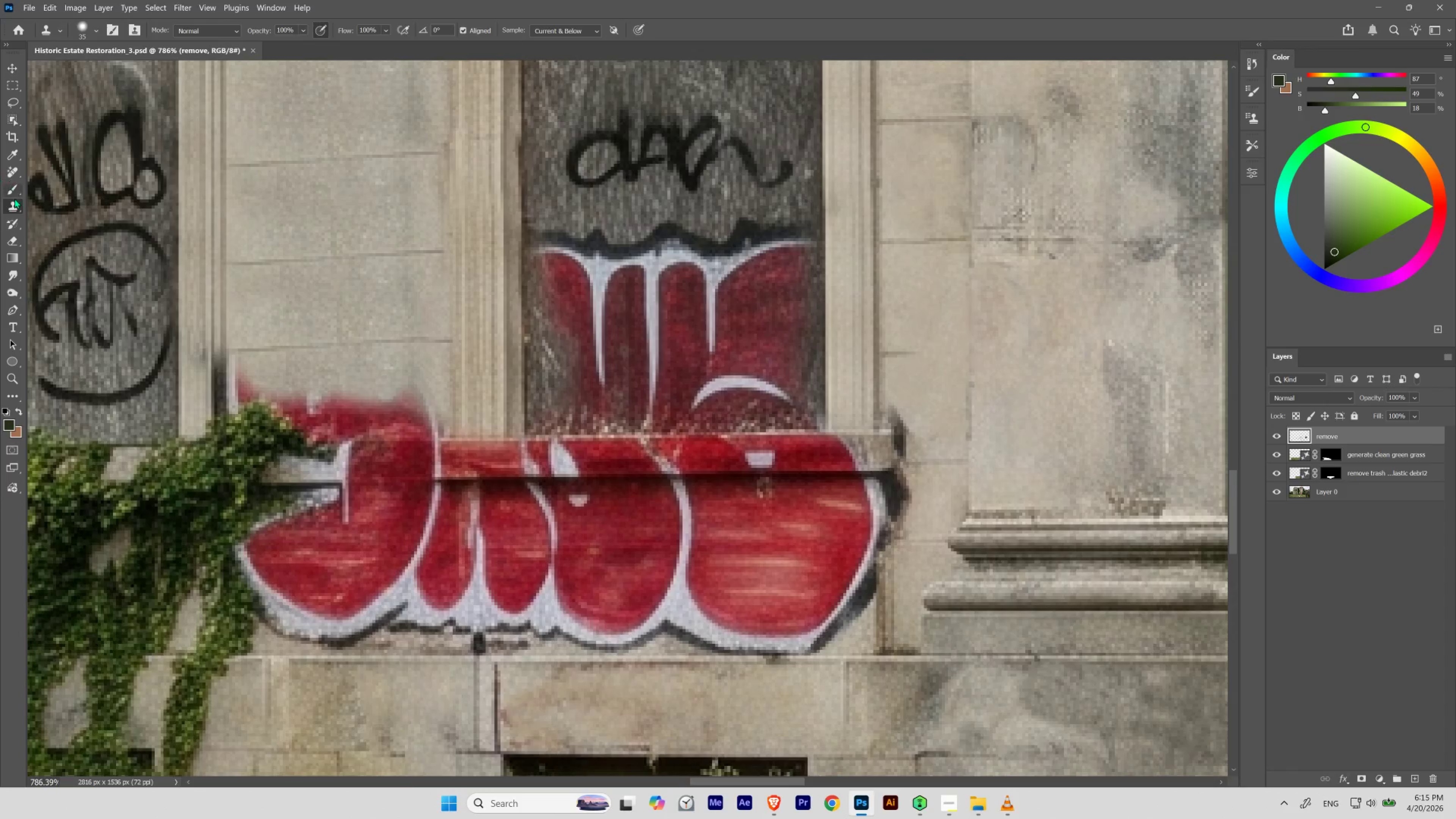 
left_click([14, 209])
 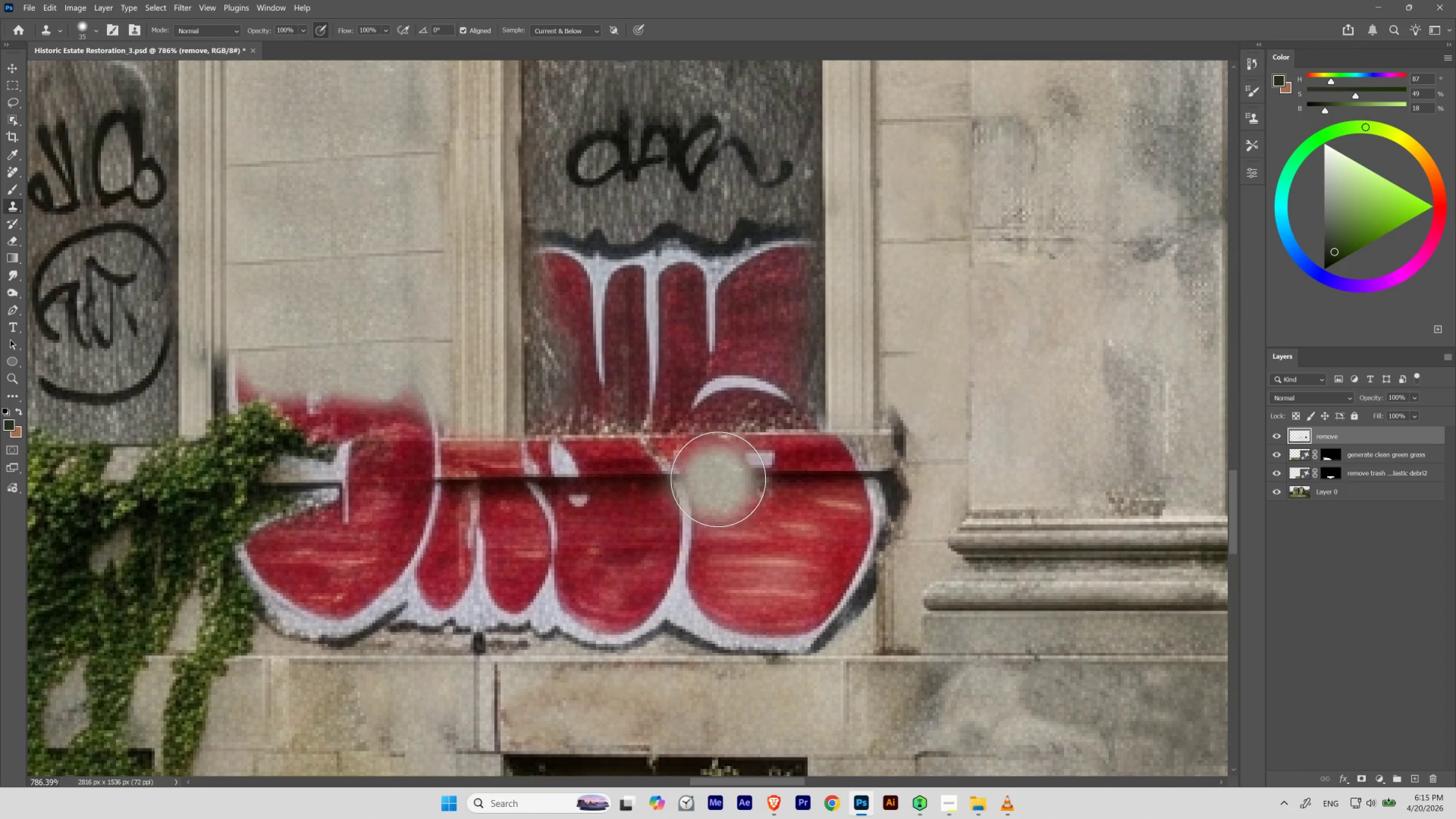 
key(BracketRight)
 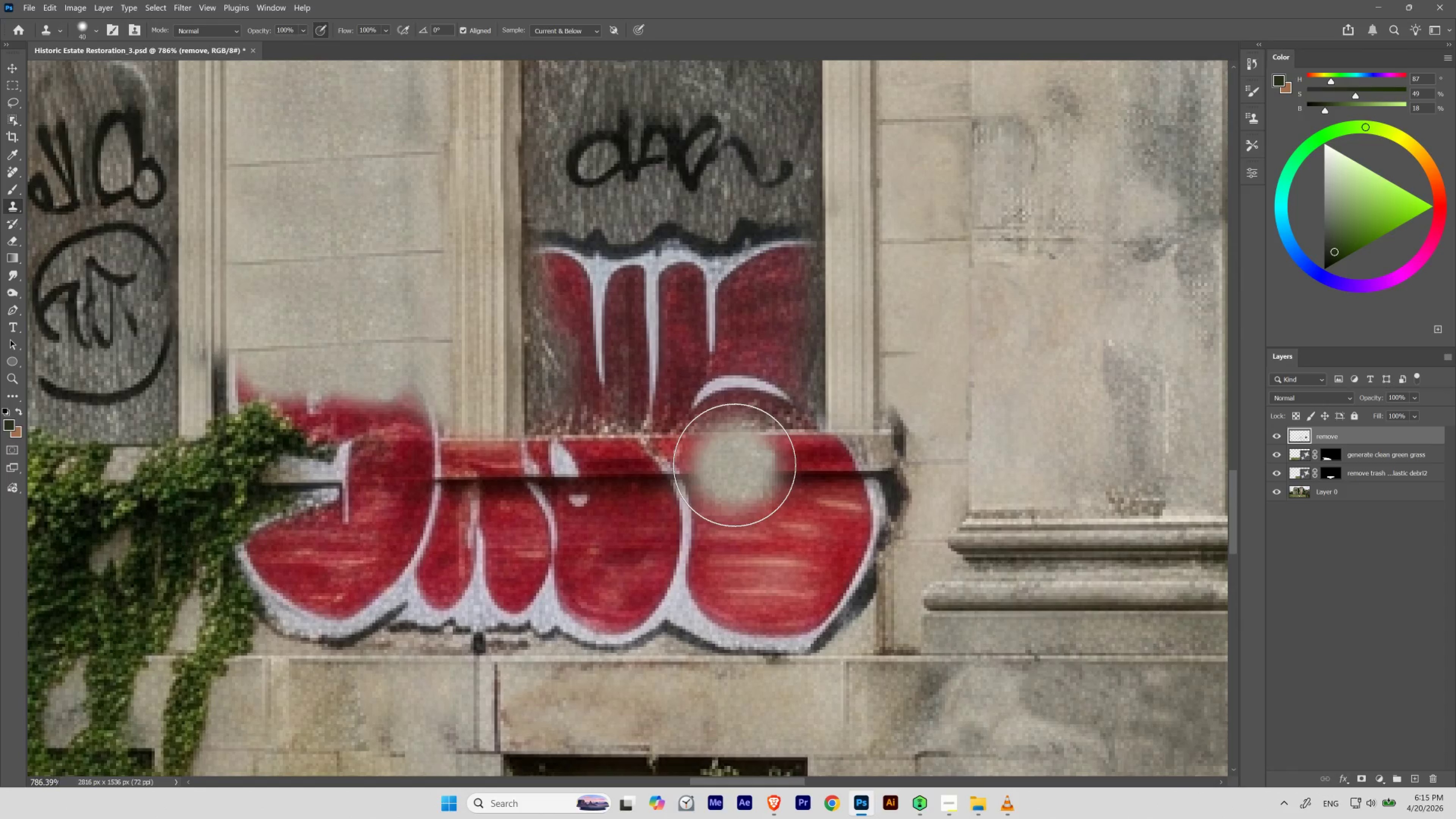 
key(BracketRight)
 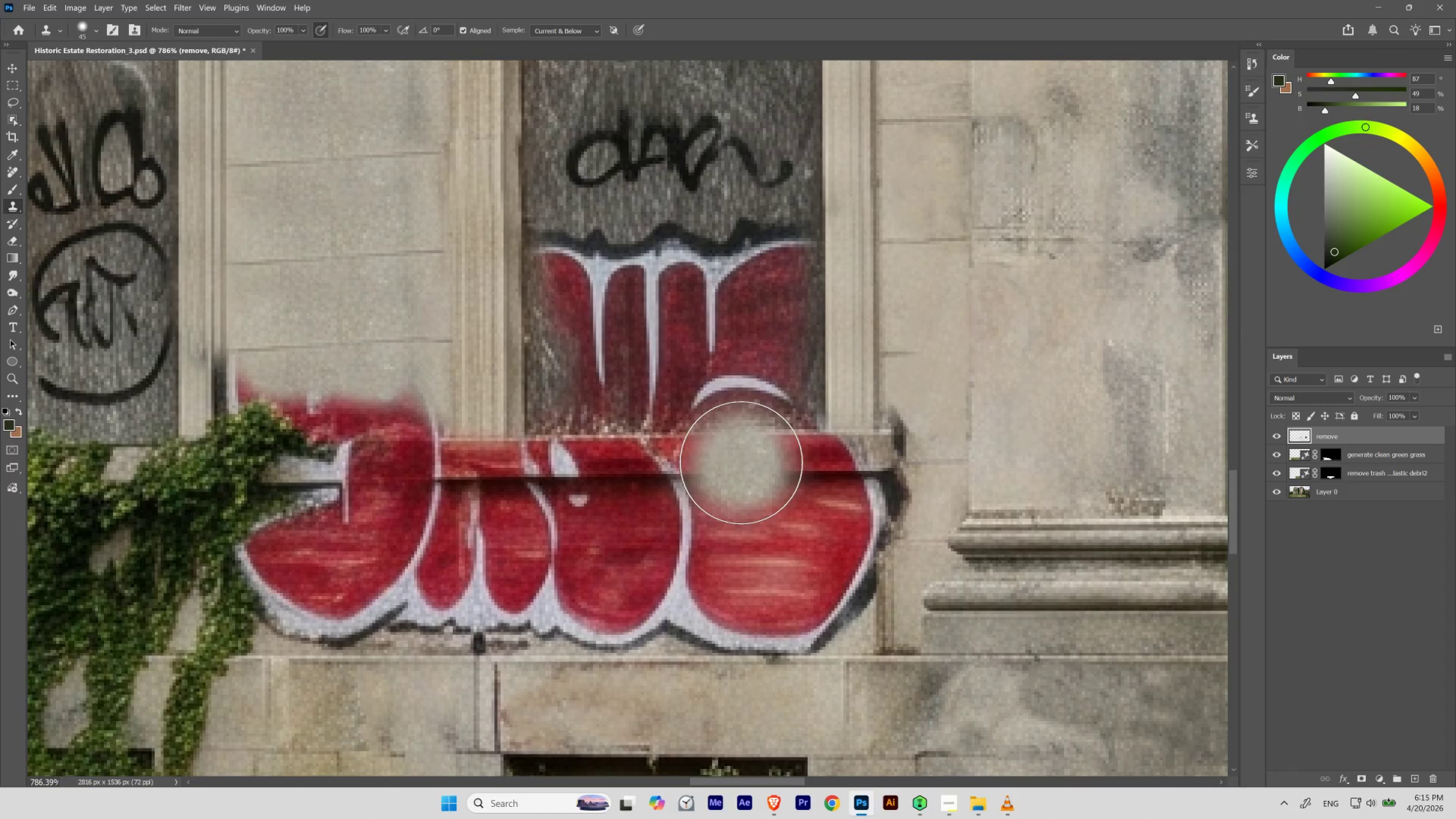 
key(BracketLeft)
 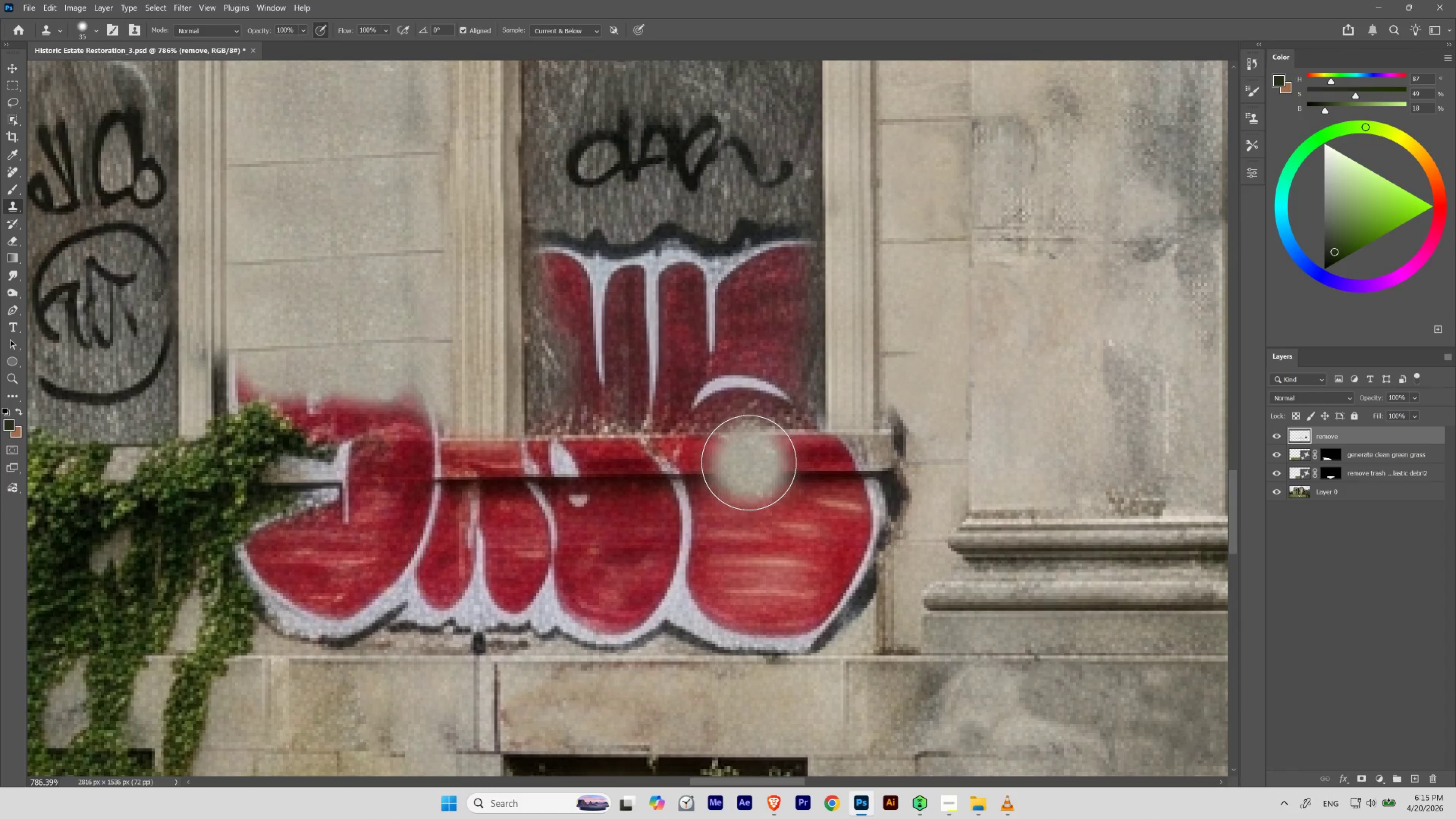 
key(BracketLeft)
 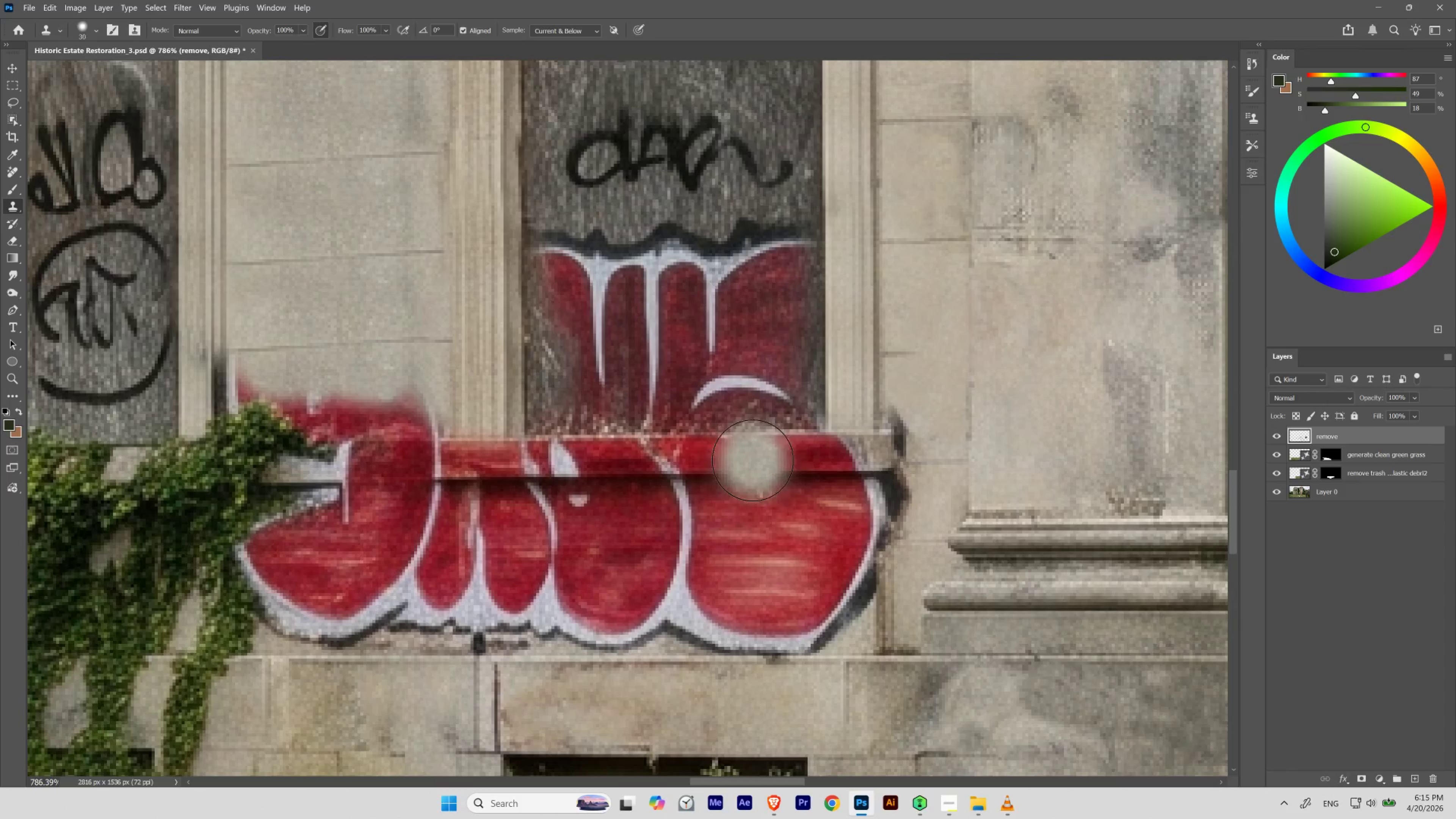 
key(BracketLeft)
 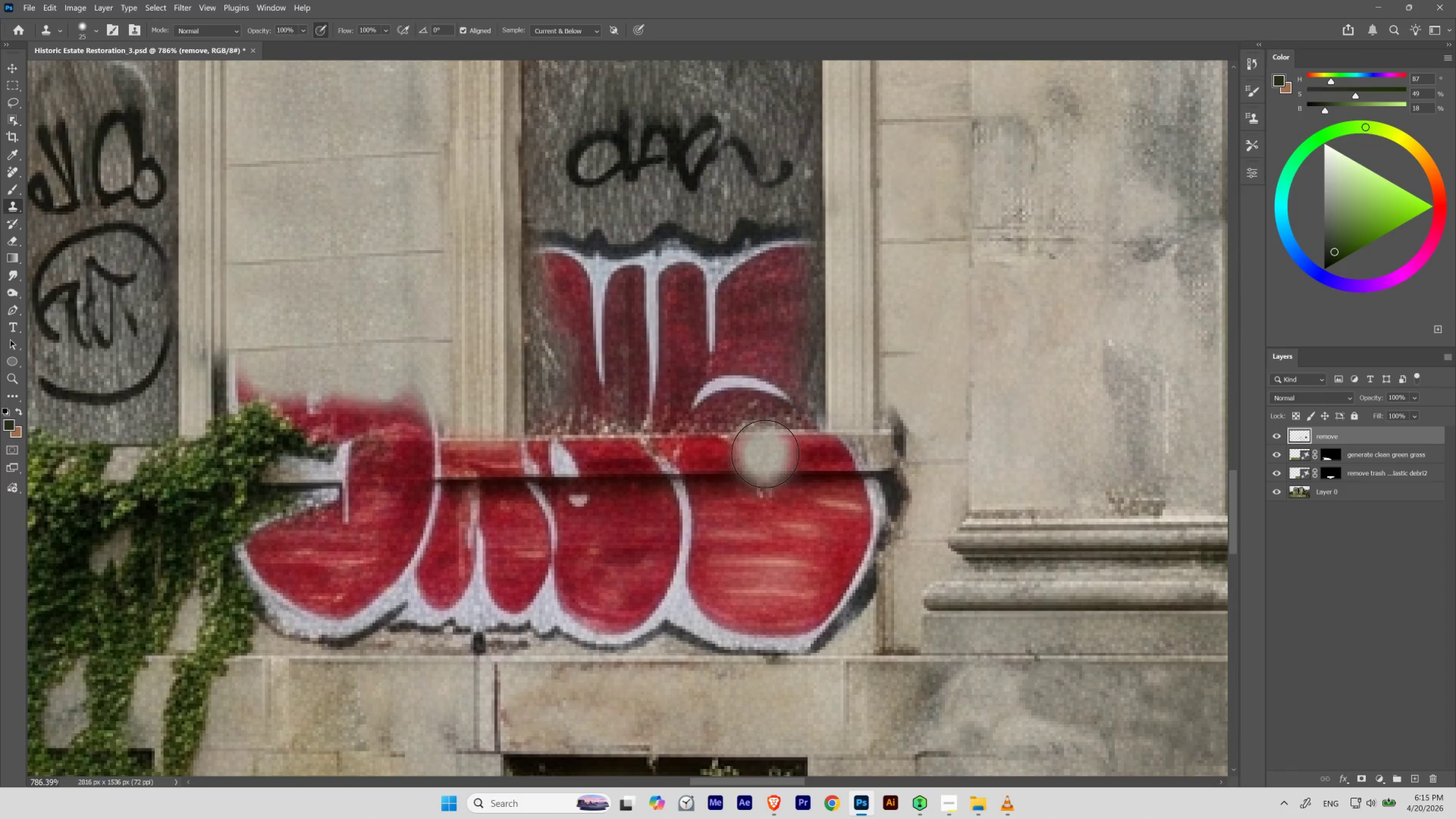 
key(BracketLeft)
 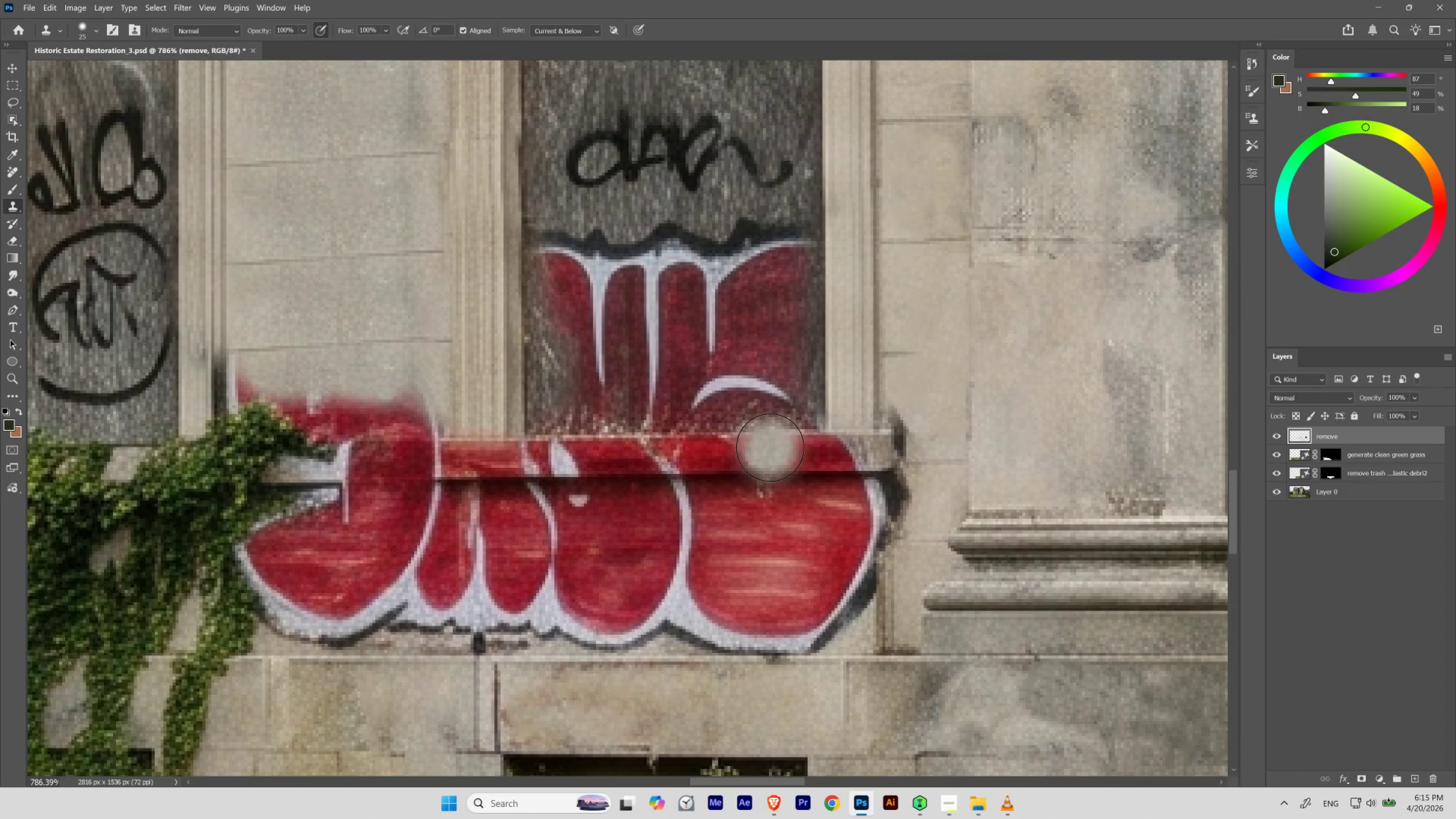 
key(BracketLeft)
 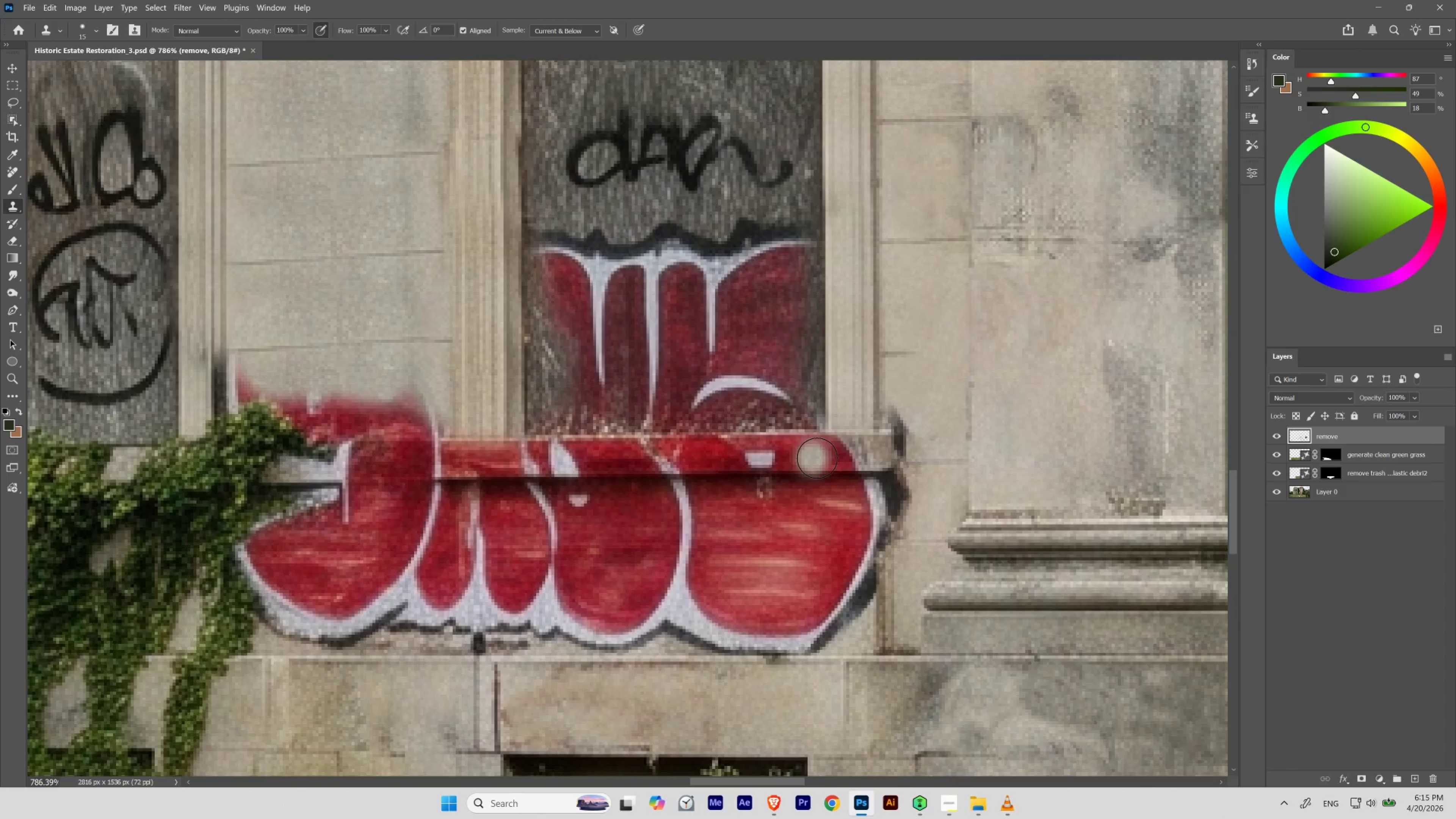 
key(BracketLeft)
 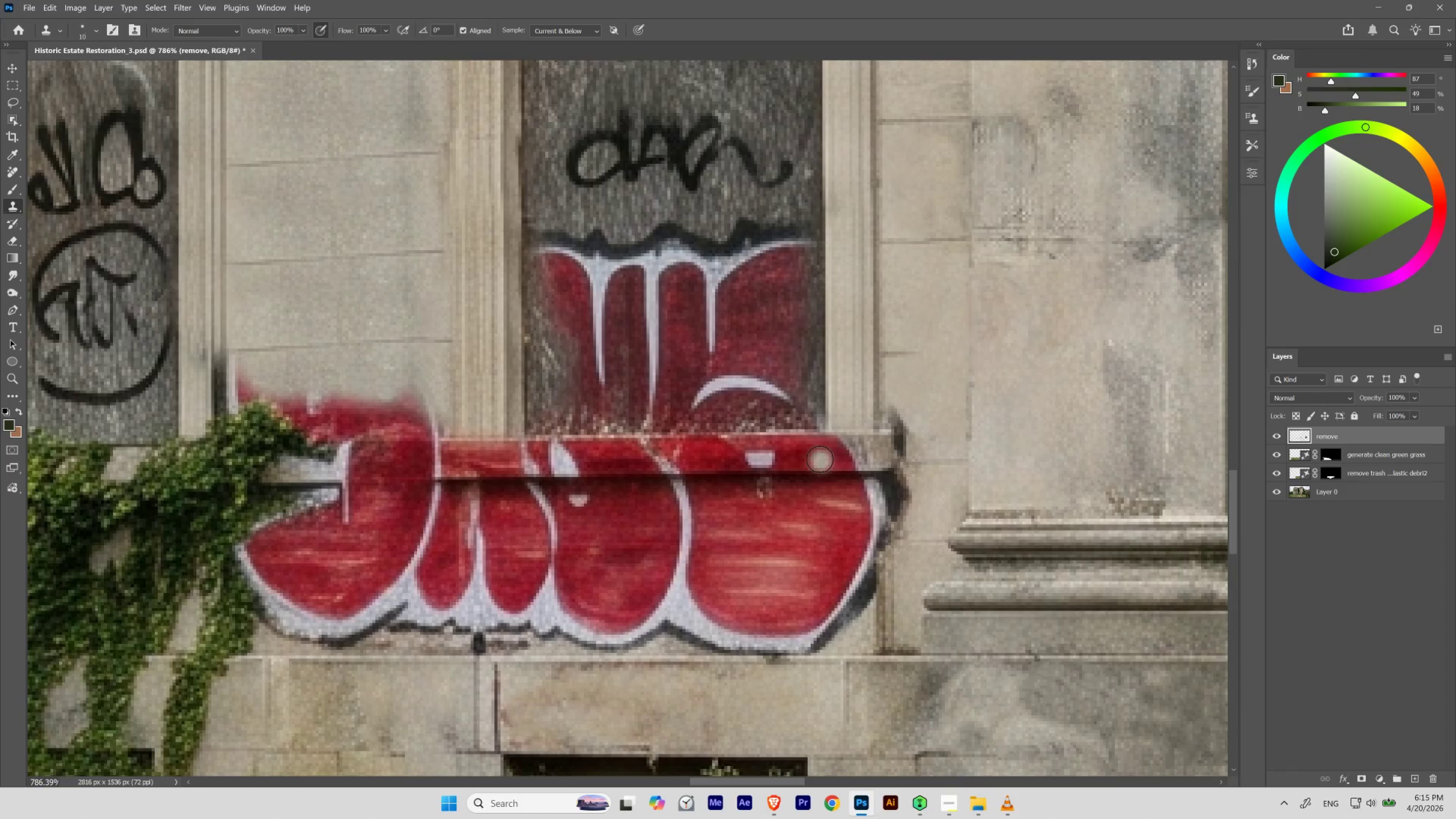 
key(BracketLeft)
 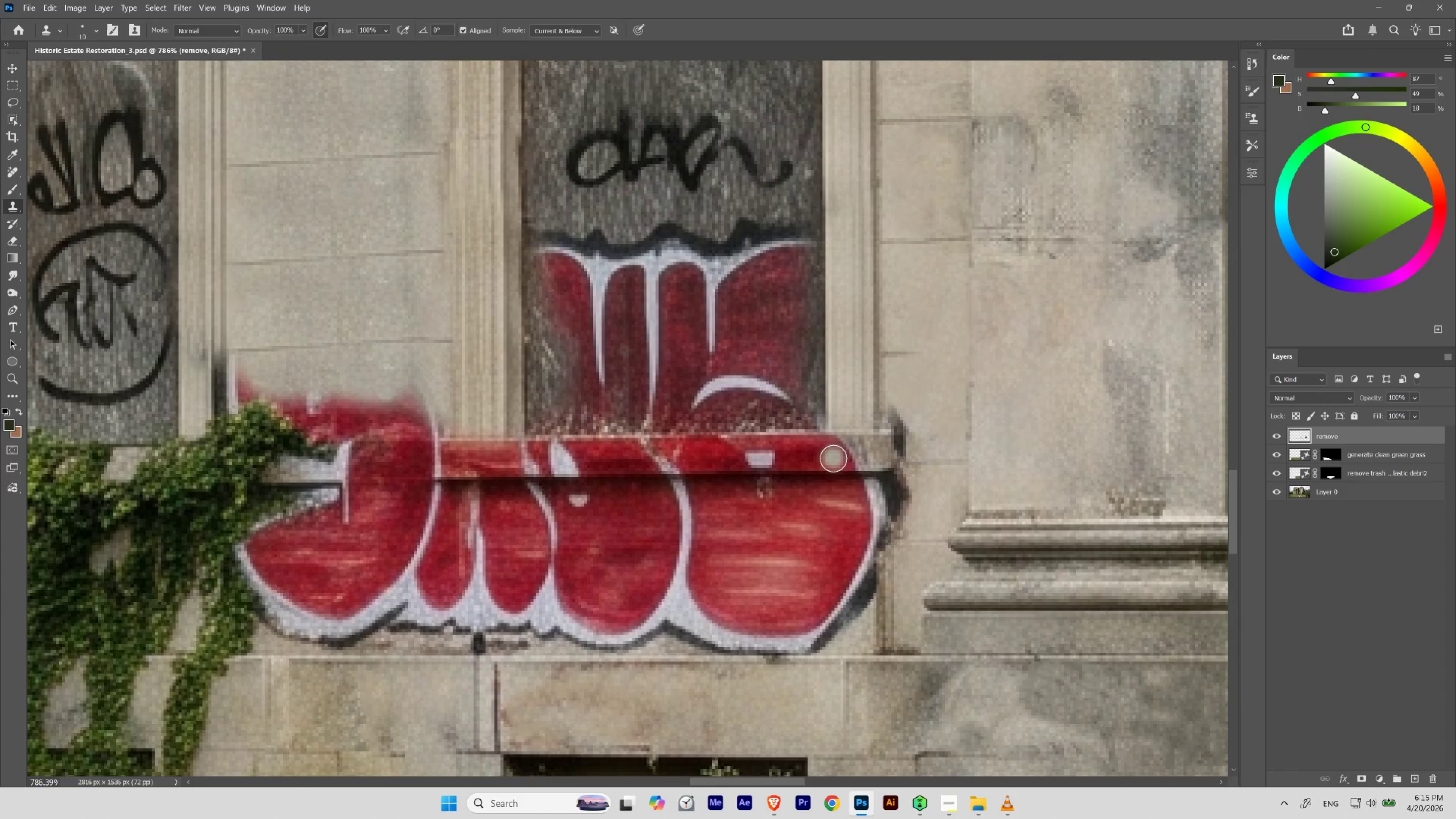 
key(BracketLeft)
 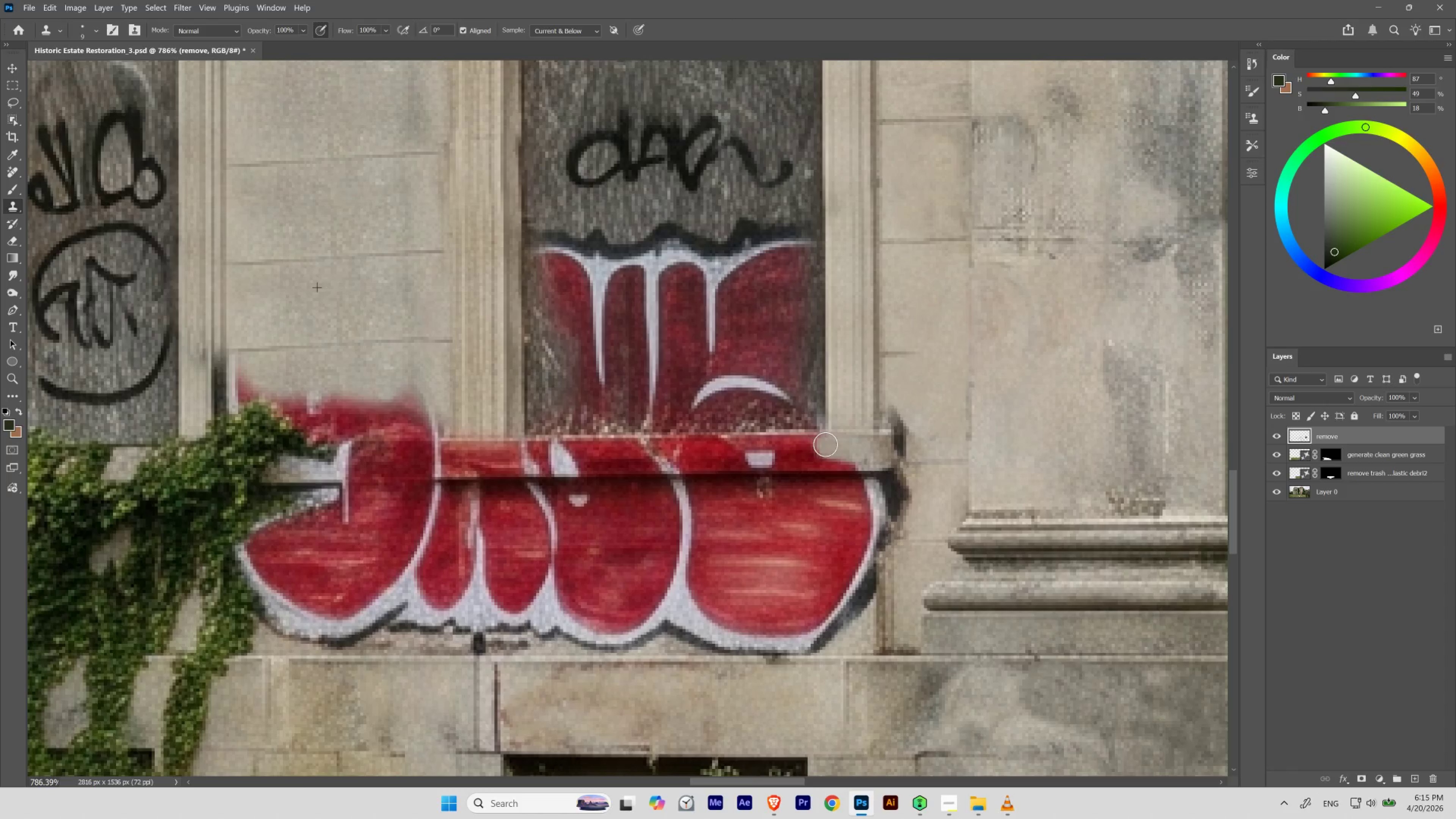 
key(Control+Z)
 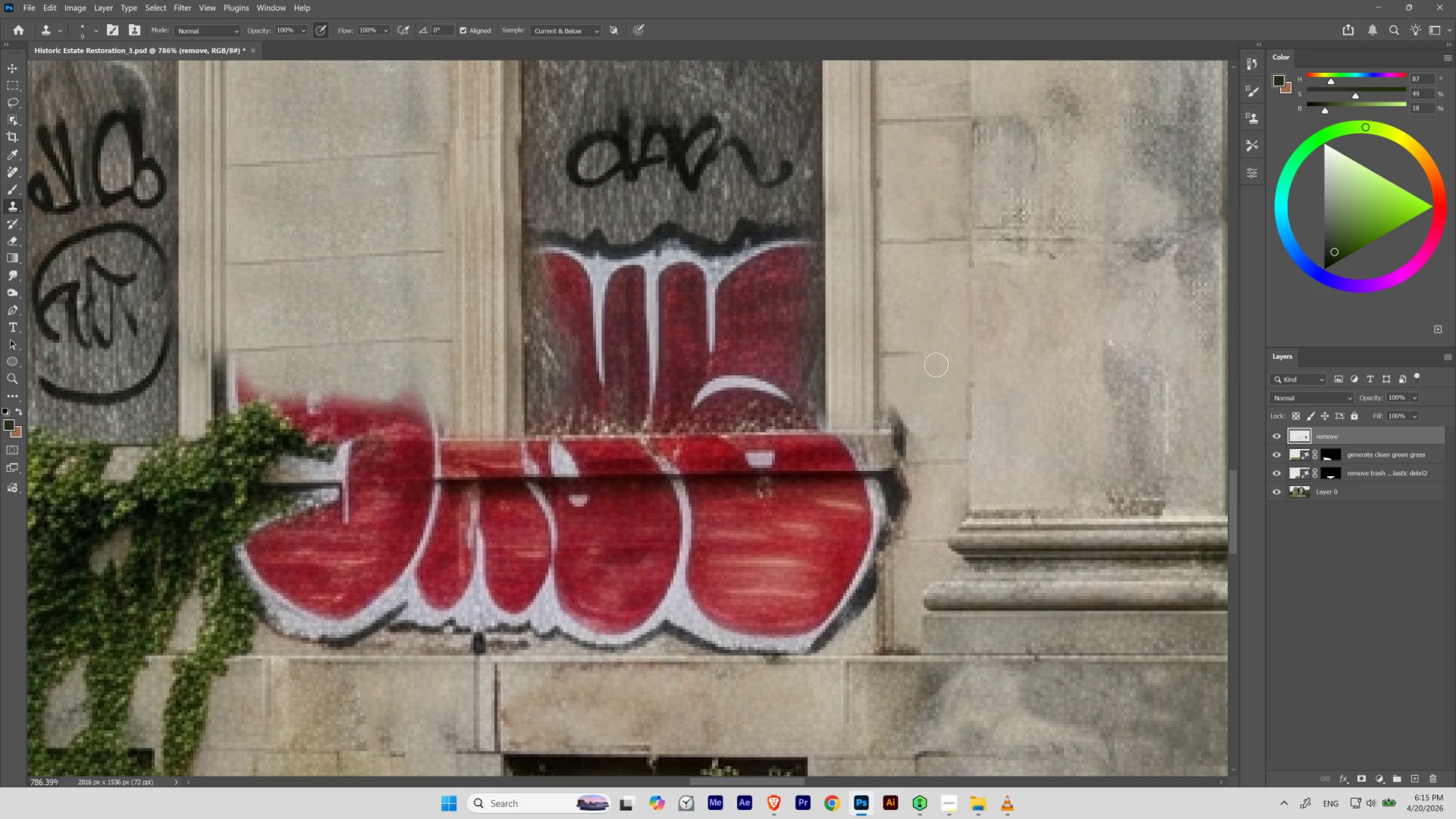 
hold_key(key=AltLeft, duration=0.41)
left_click([940, 302])
 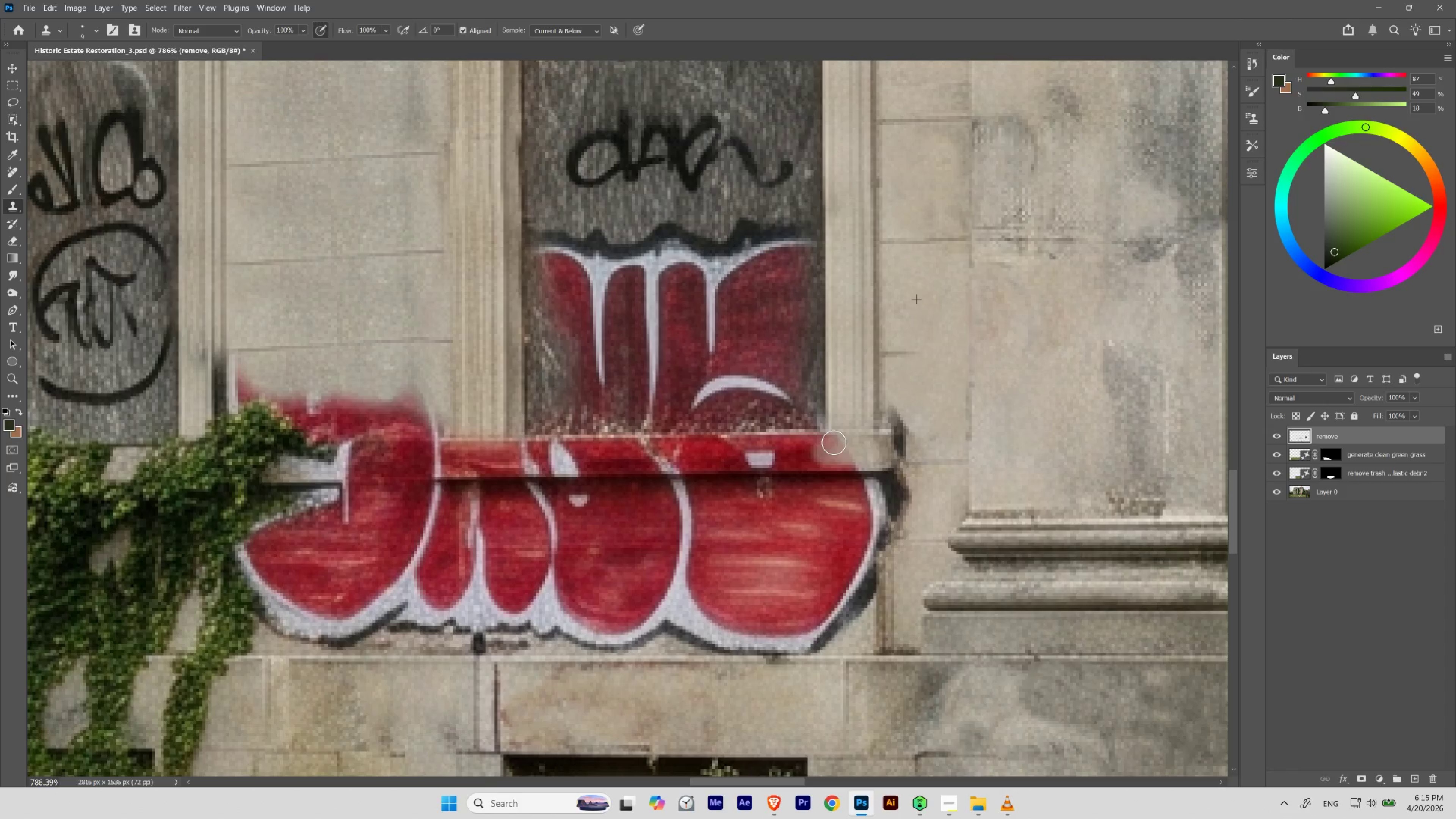 
hold_key(key=AltLeft, duration=0.45)
left_click([920, 314])
 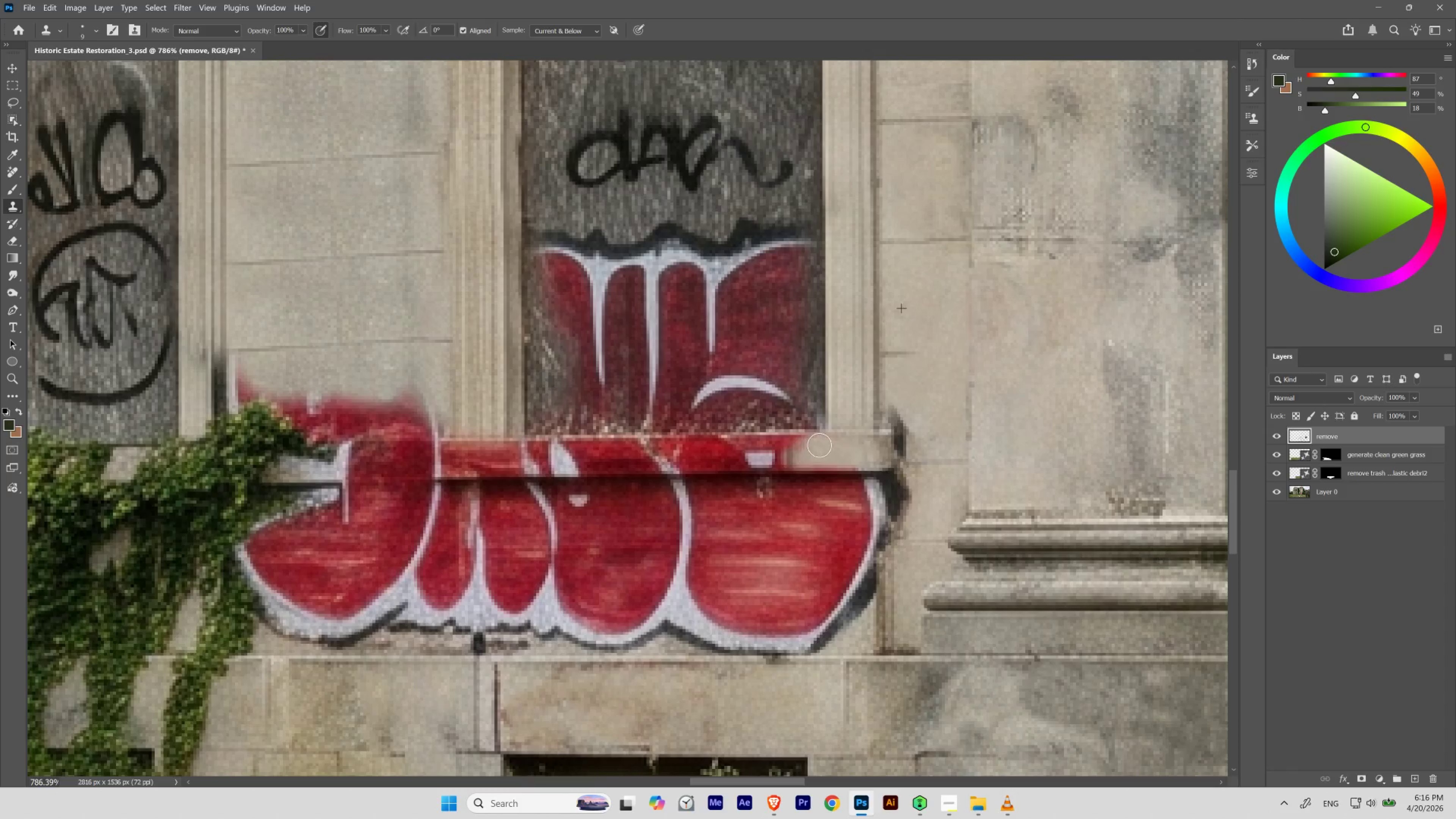 
hold_key(key=AltLeft, duration=4.03)
left_click([923, 303])
 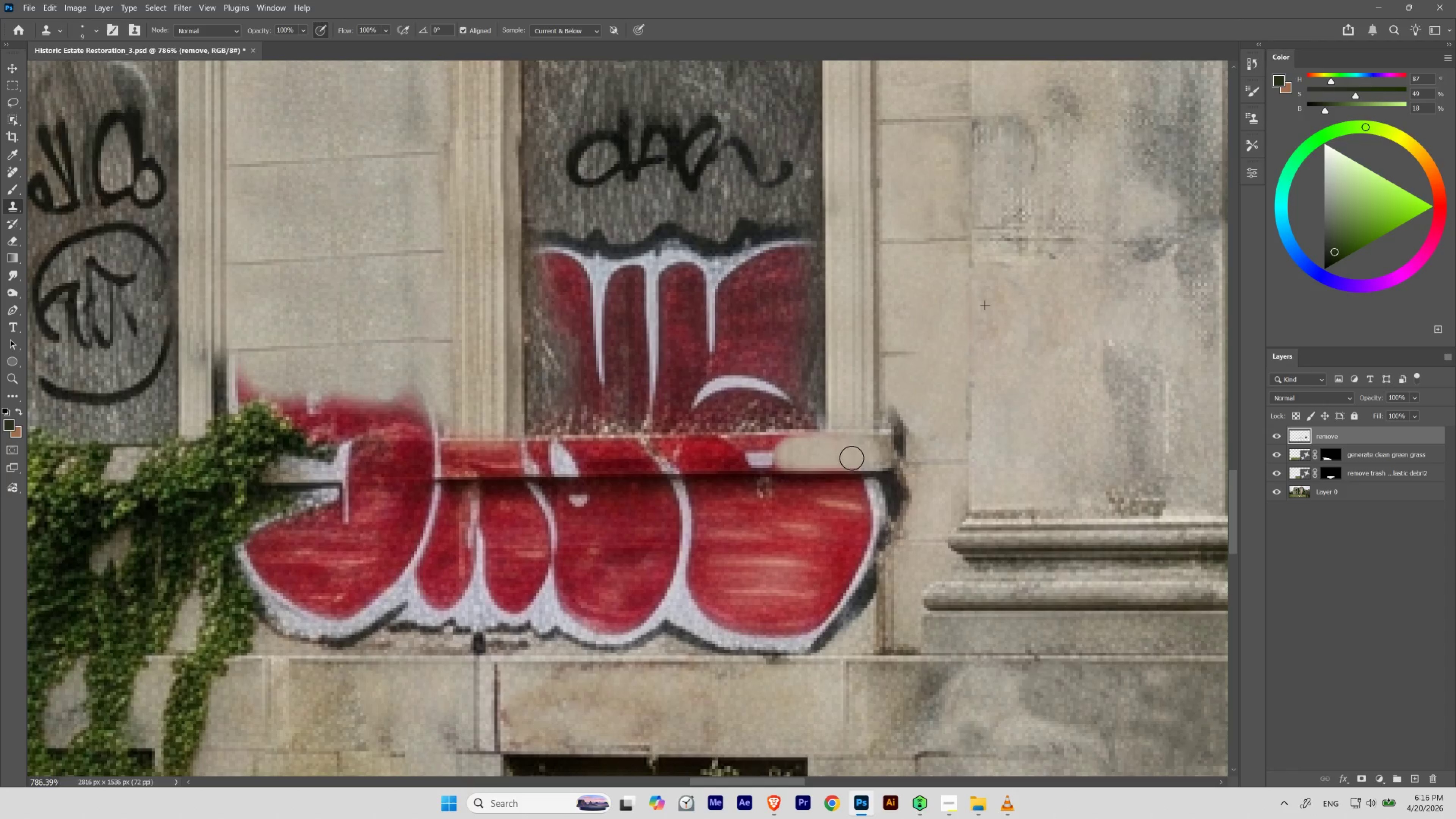 
hold_key(key=AltLeft, duration=0.66)
left_click([940, 291])
 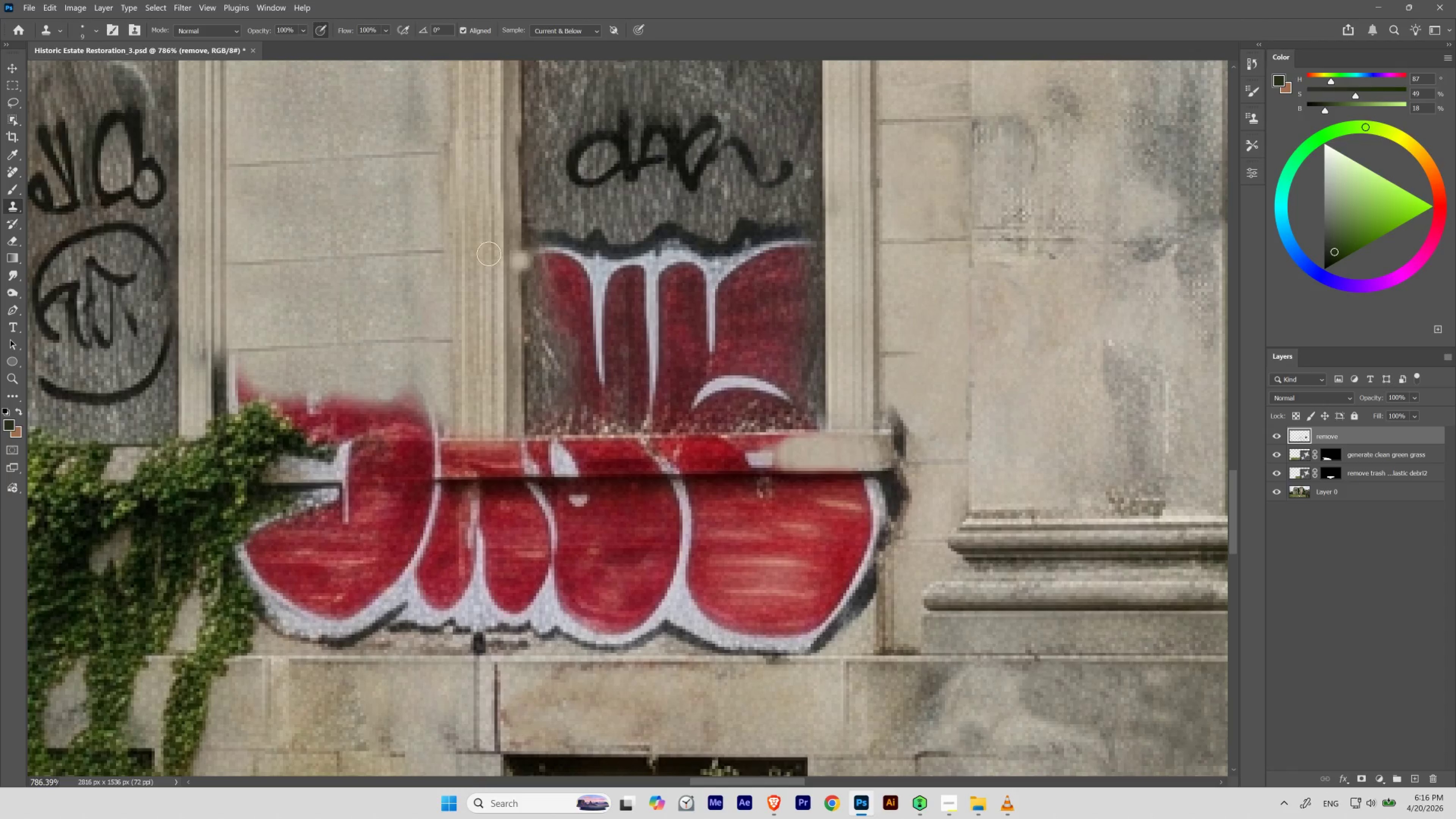 
key(Alt+AltLeft)
 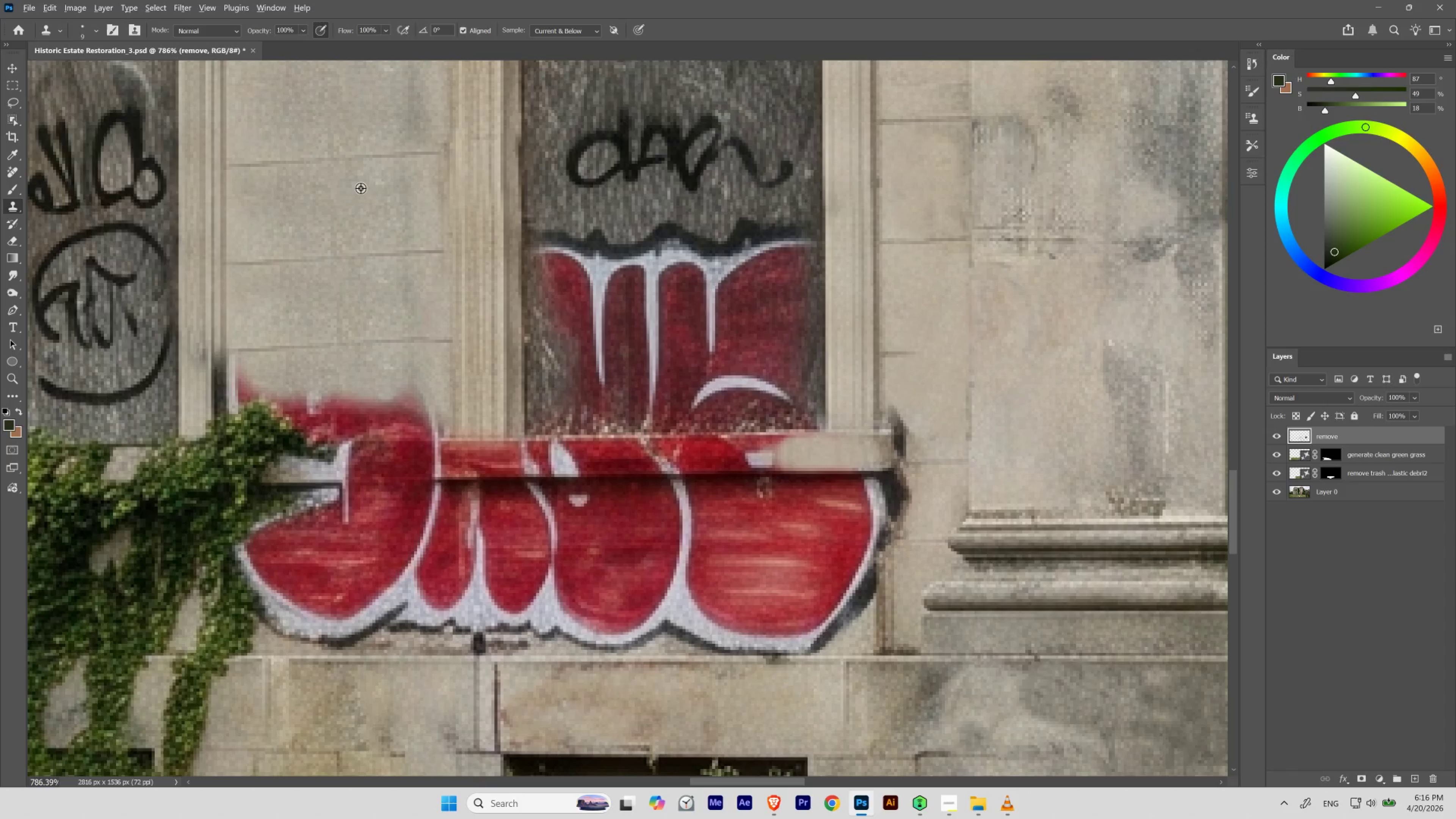 
left_click([360, 188])
 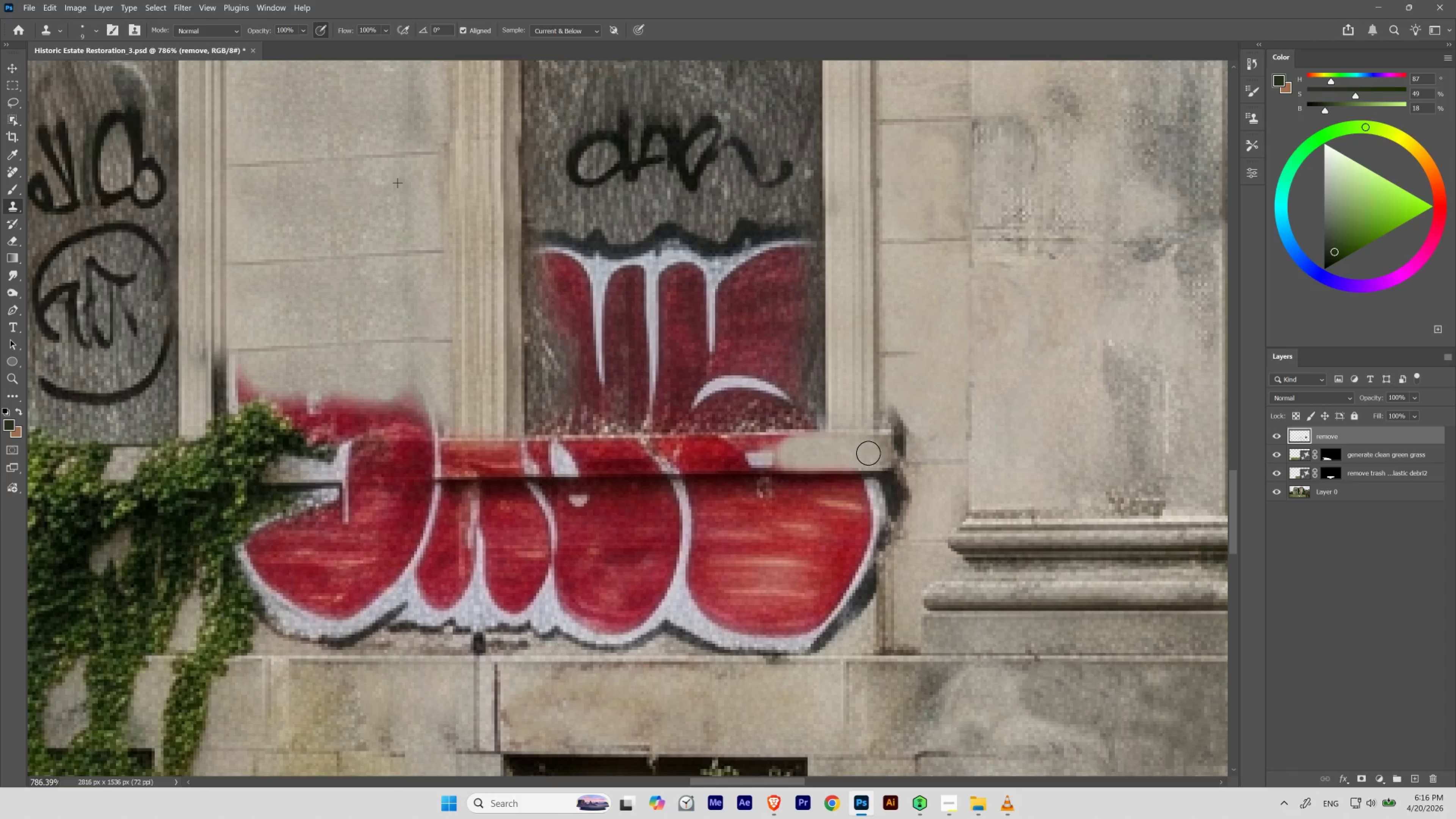 
hold_key(key=AltLeft, duration=0.36)
left_click([931, 380])
 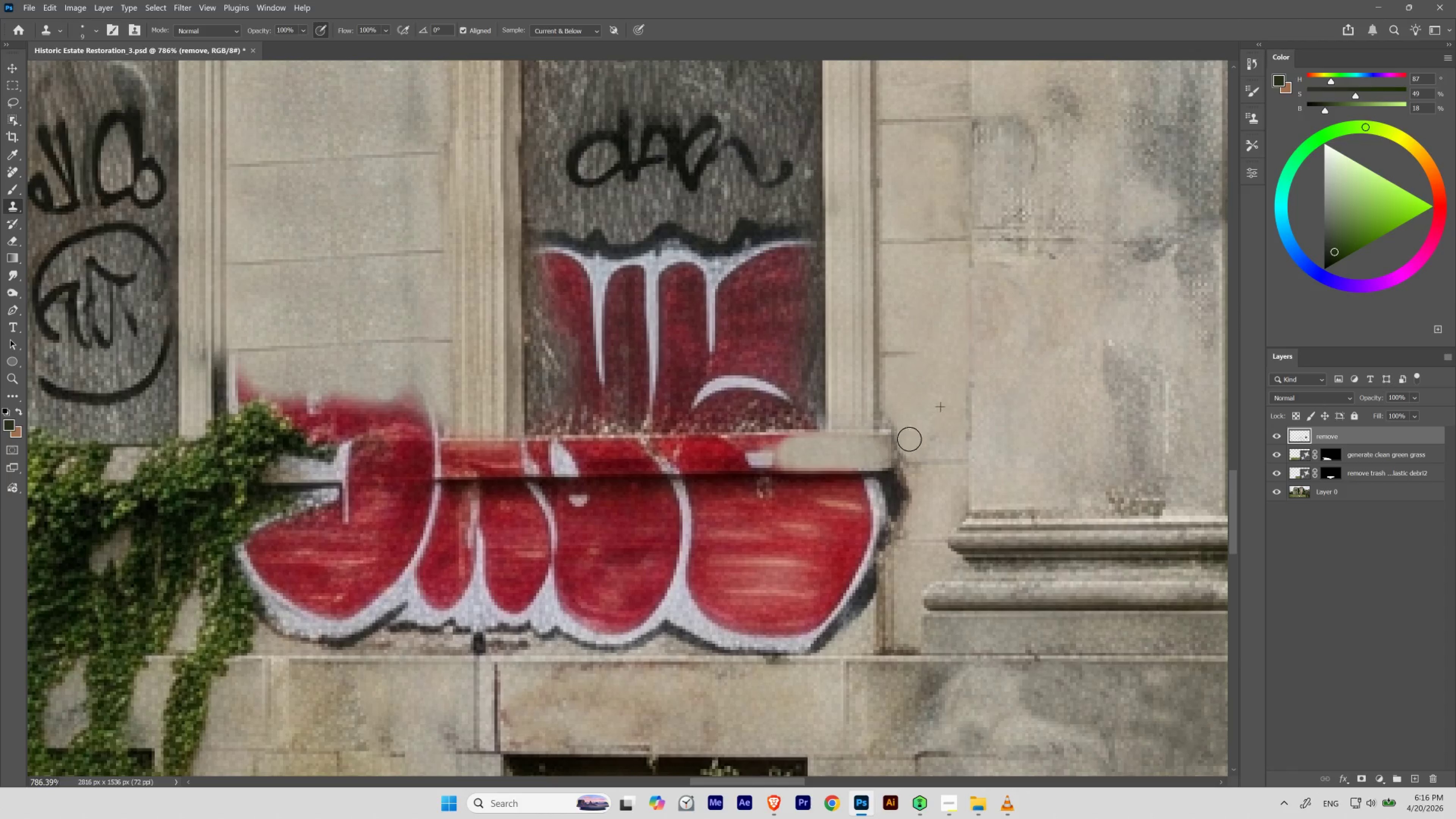 
hold_key(key=AltLeft, duration=0.44)
left_click([925, 494])
 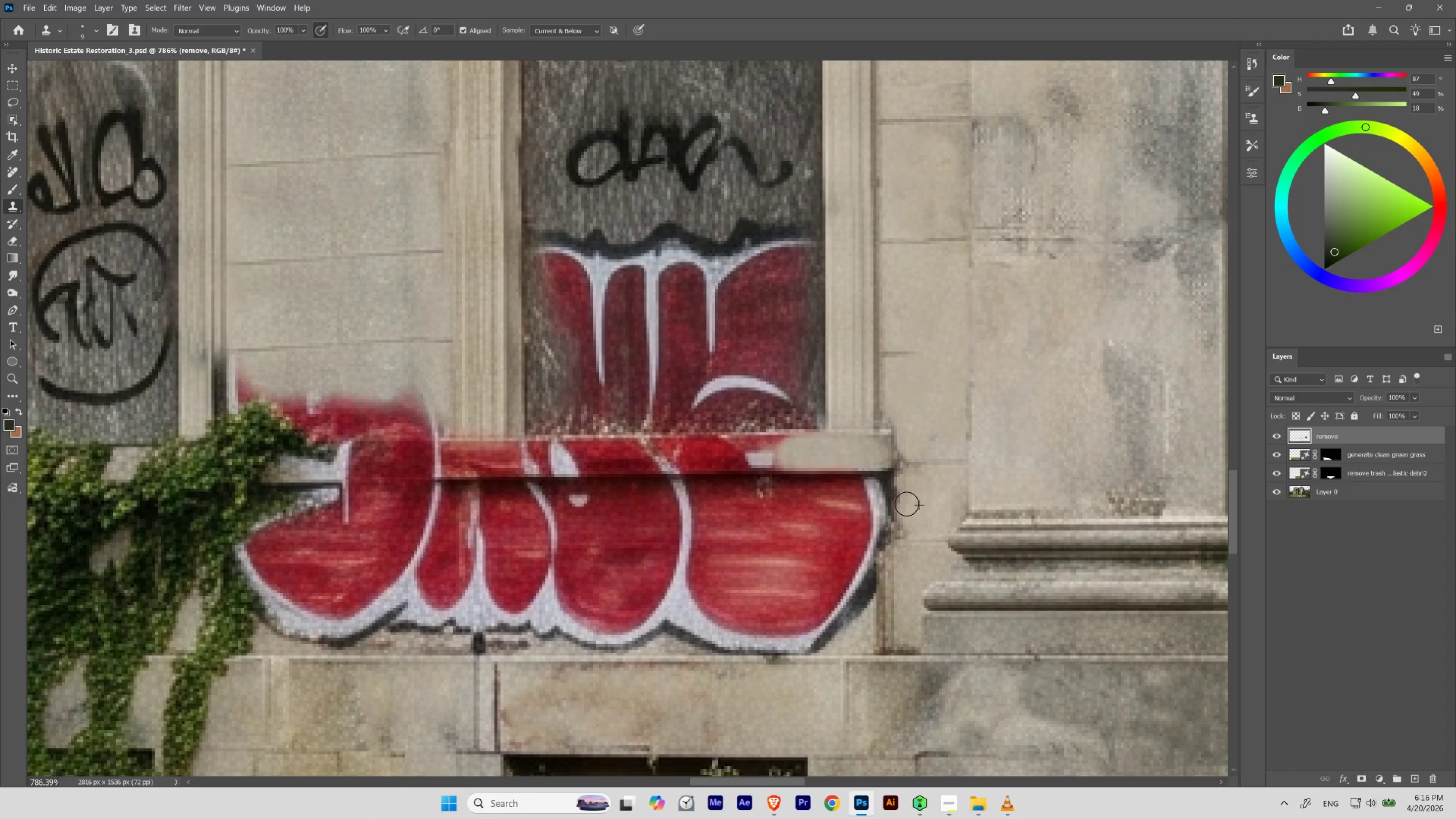 
hold_key(key=AltLeft, duration=0.52)
left_click([933, 487])
 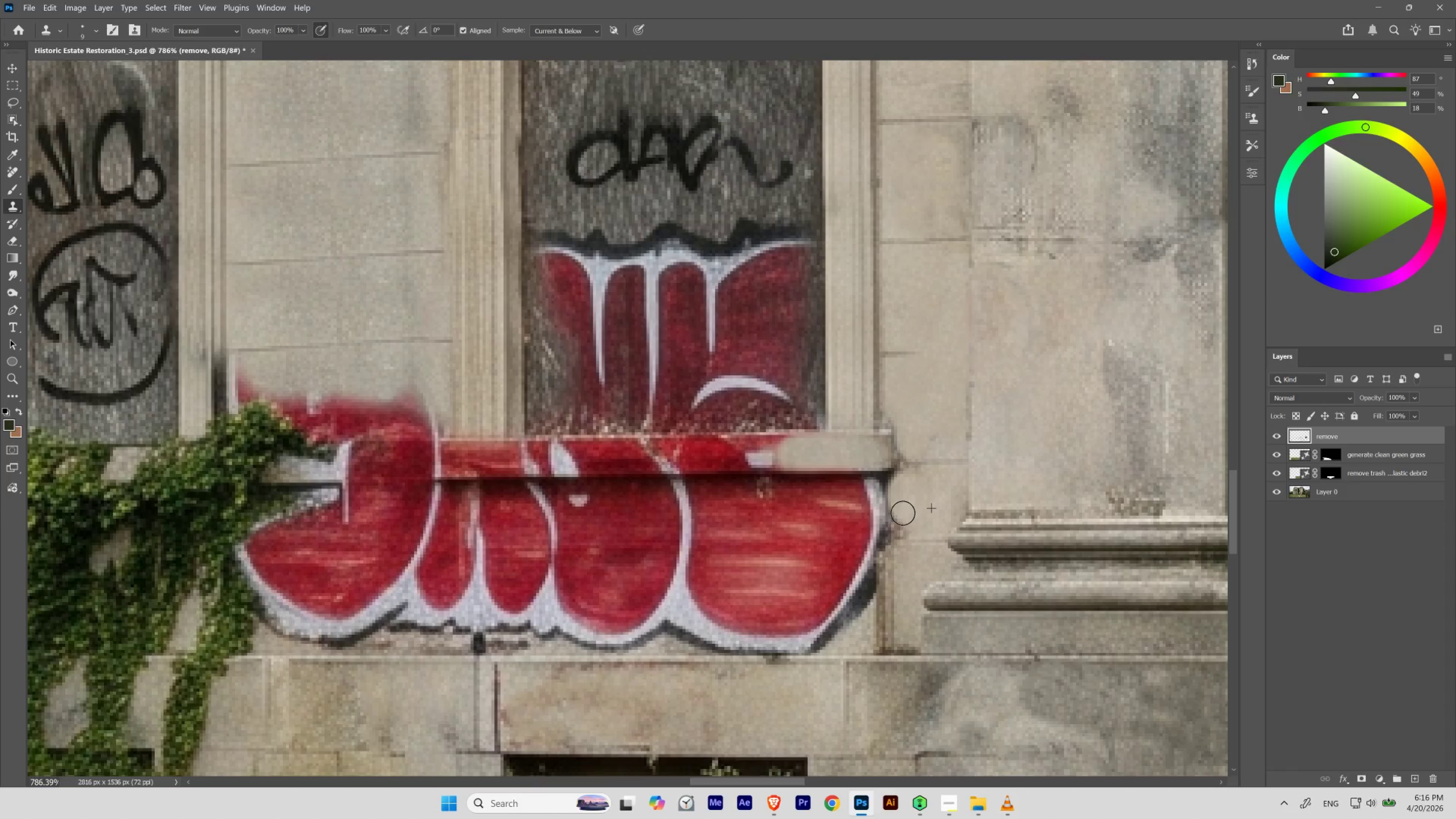 
hold_key(key=AltLeft, duration=0.89)
left_click([885, 618])
 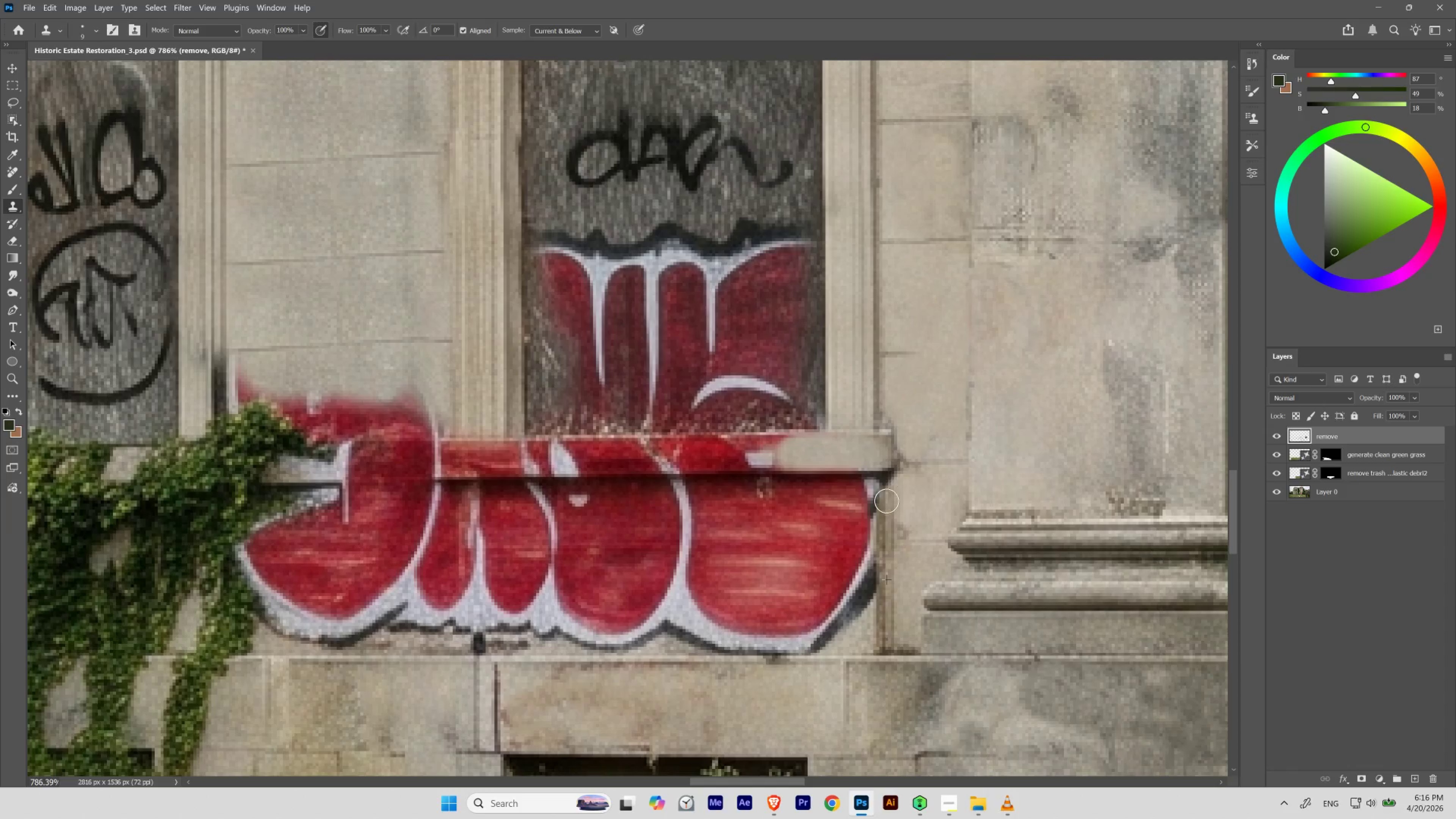 
wait(6.33)
 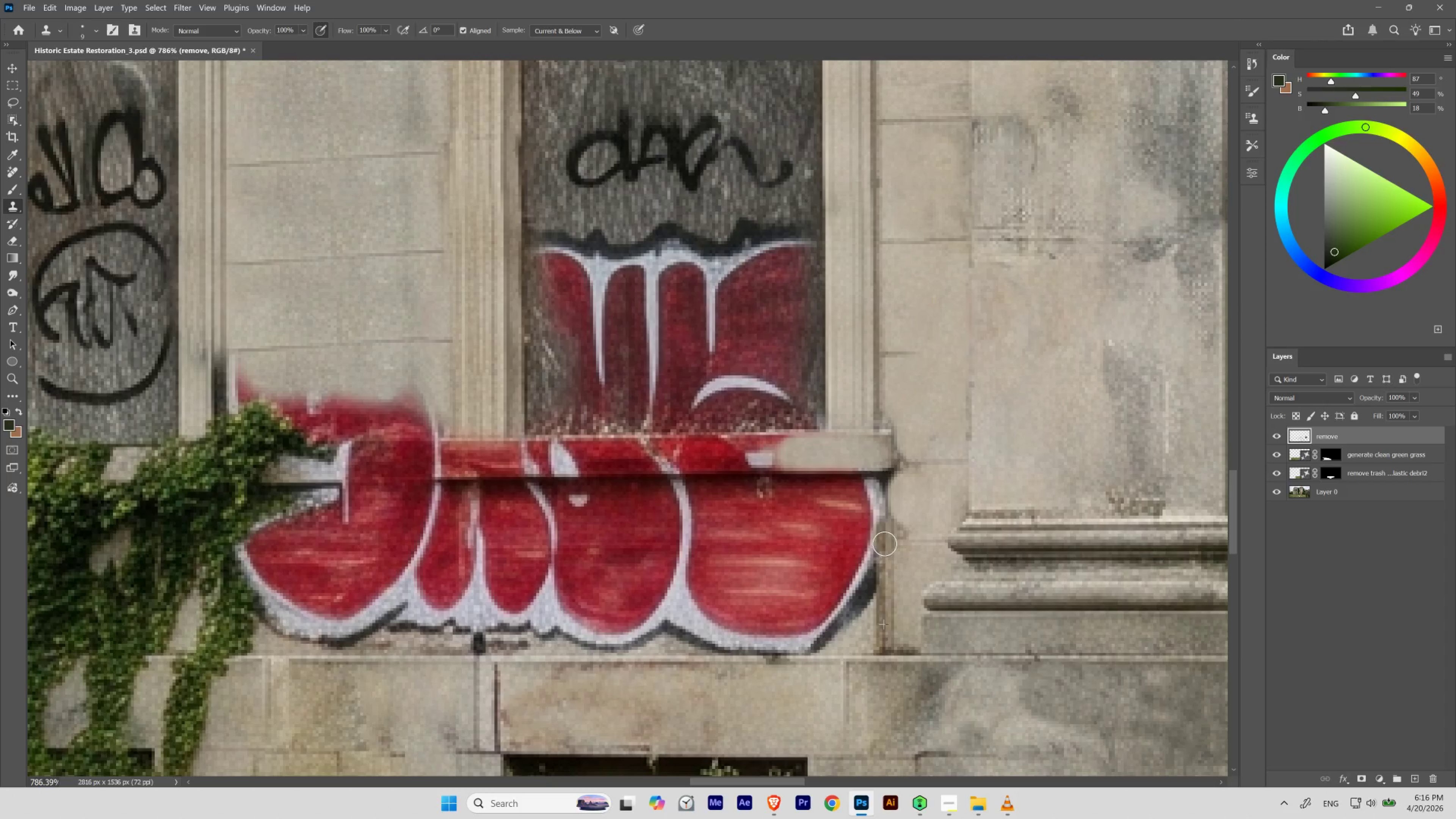 
hold_key(key=AltLeft, duration=0.62)
left_click([858, 630])
 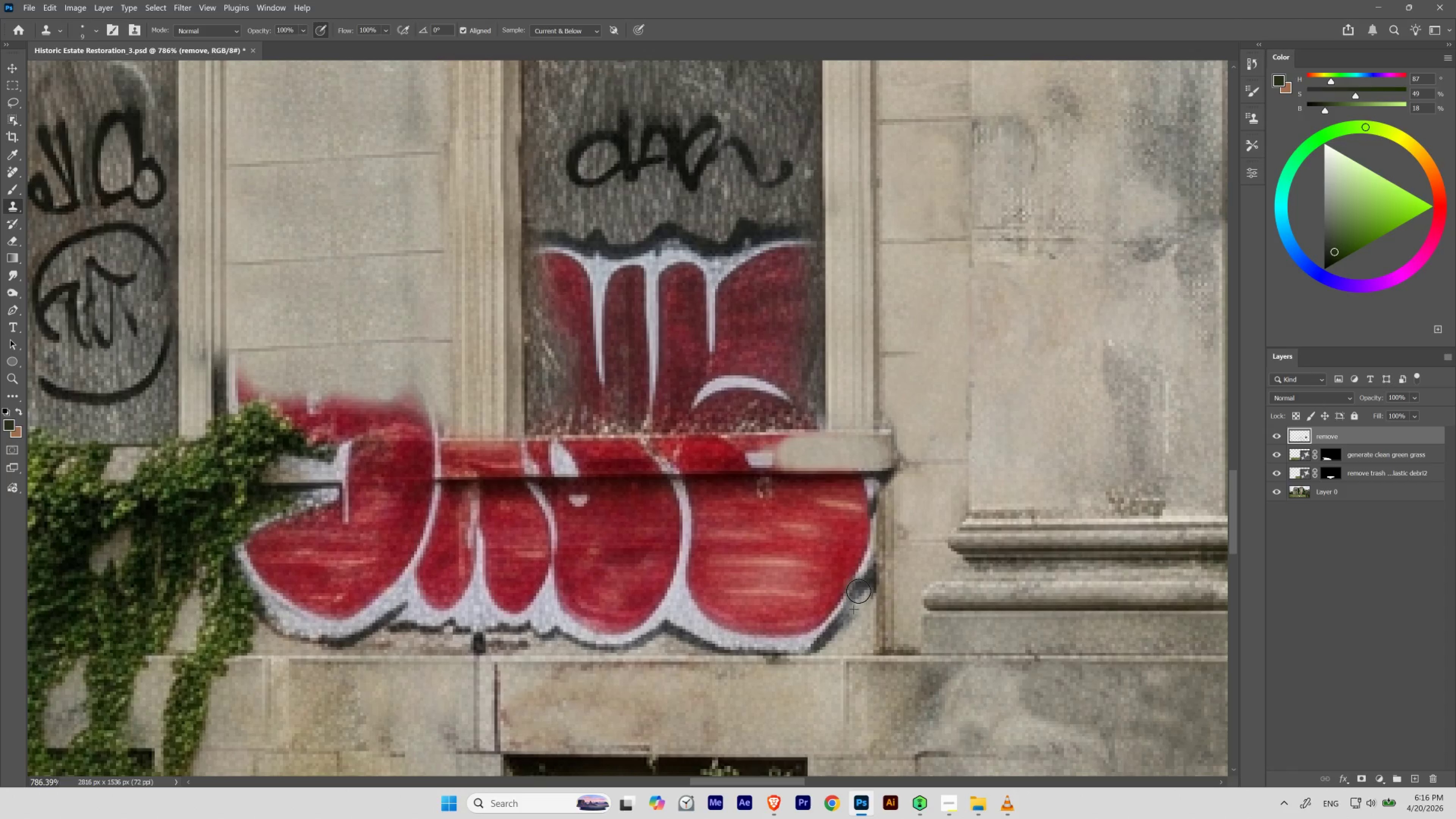 
hold_key(key=AltLeft, duration=0.48)
left_click([864, 635])
 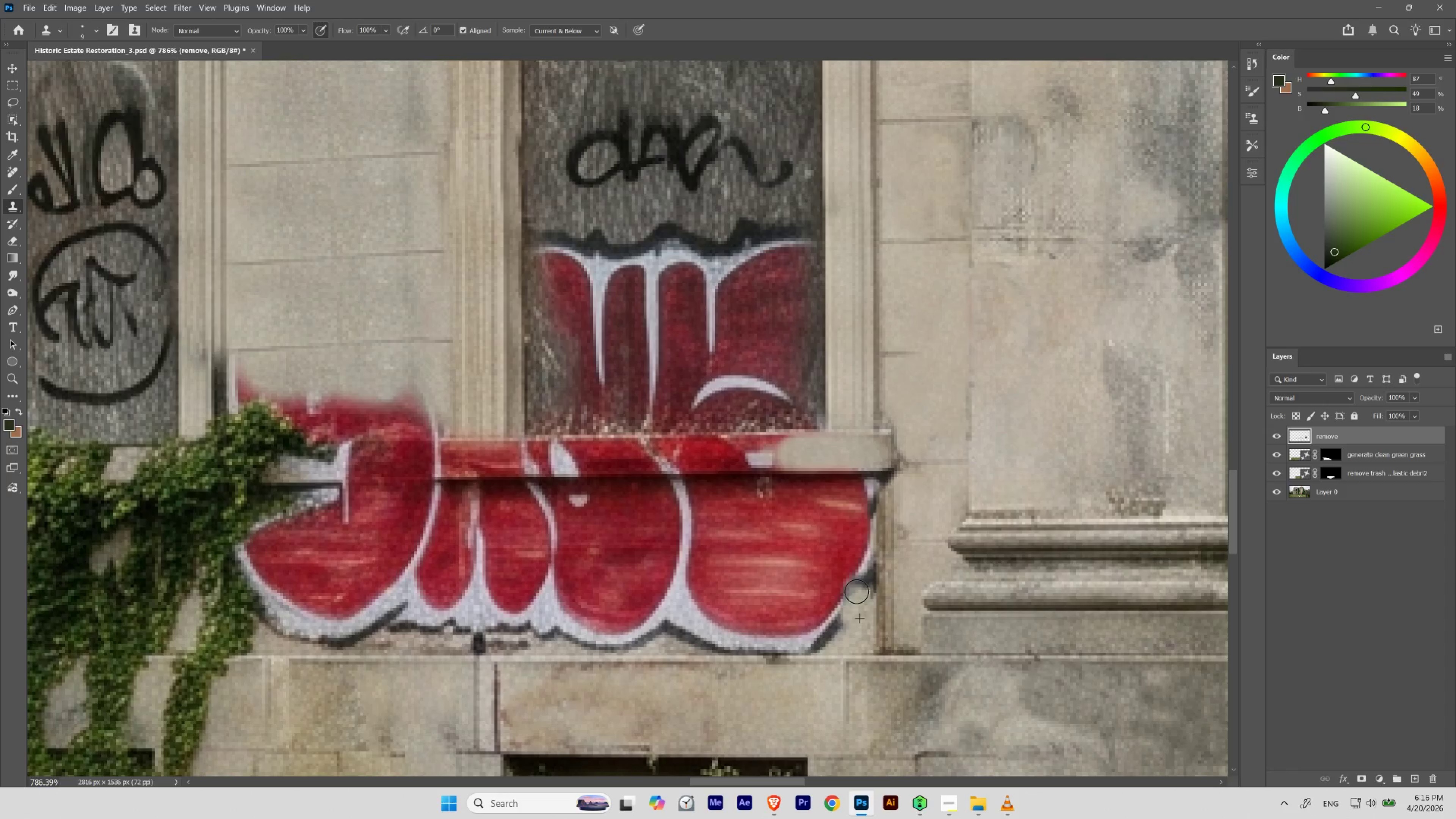 
hold_key(key=AltLeft, duration=0.48)
left_click([858, 630])
 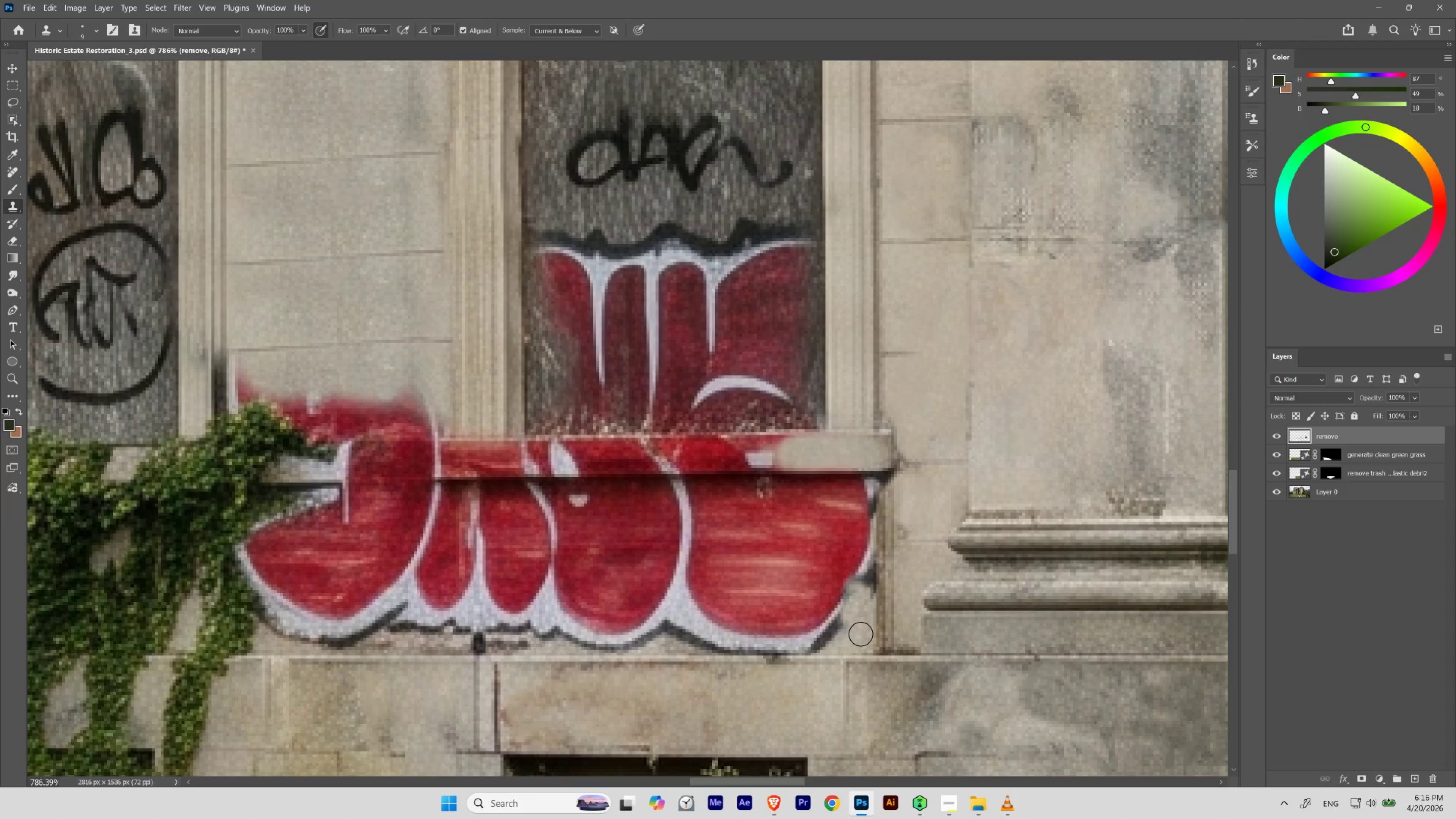 
hold_key(key=AltLeft, duration=0.41)
left_click([861, 640])
 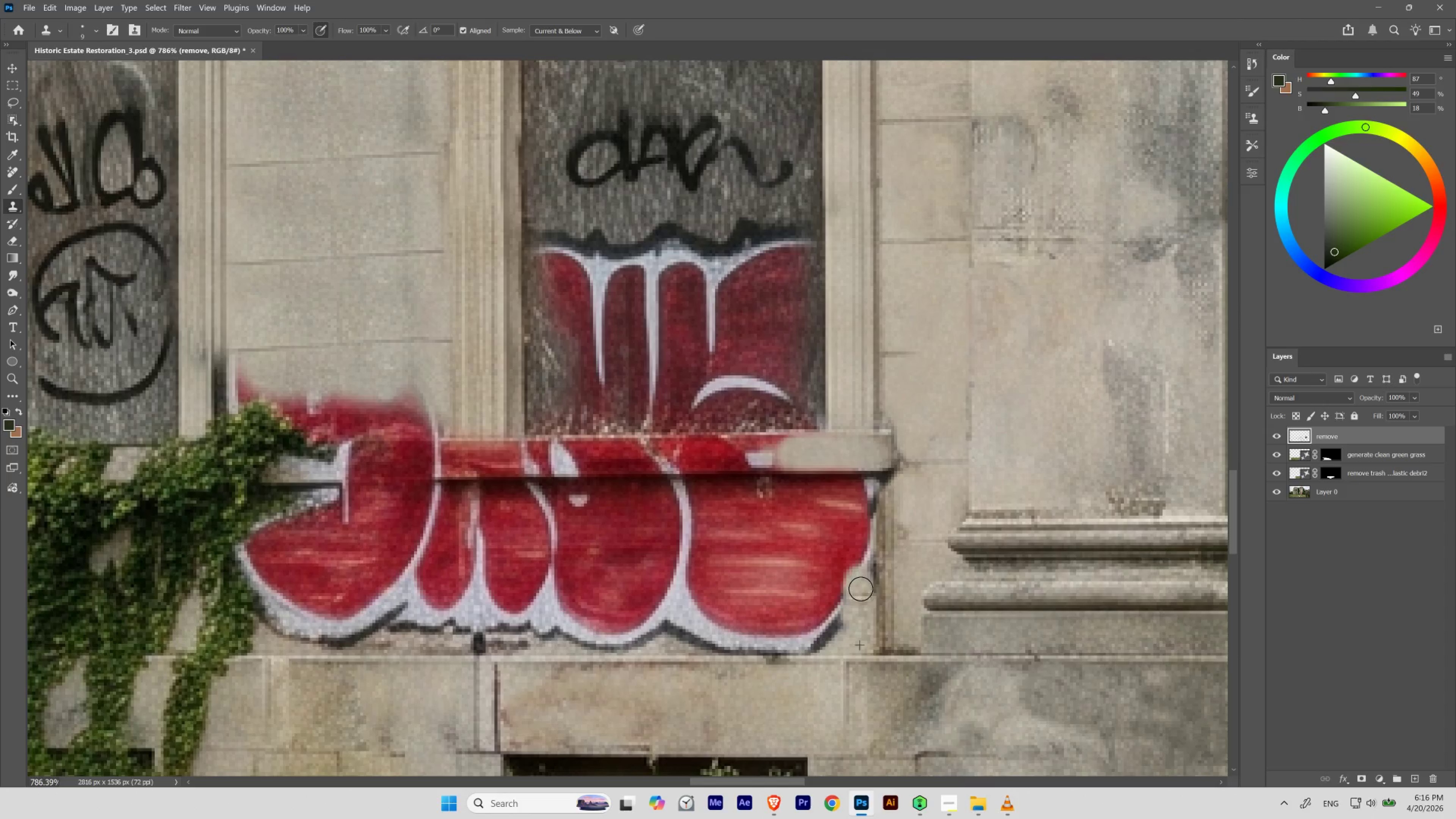 
key(Control+ControlLeft)
 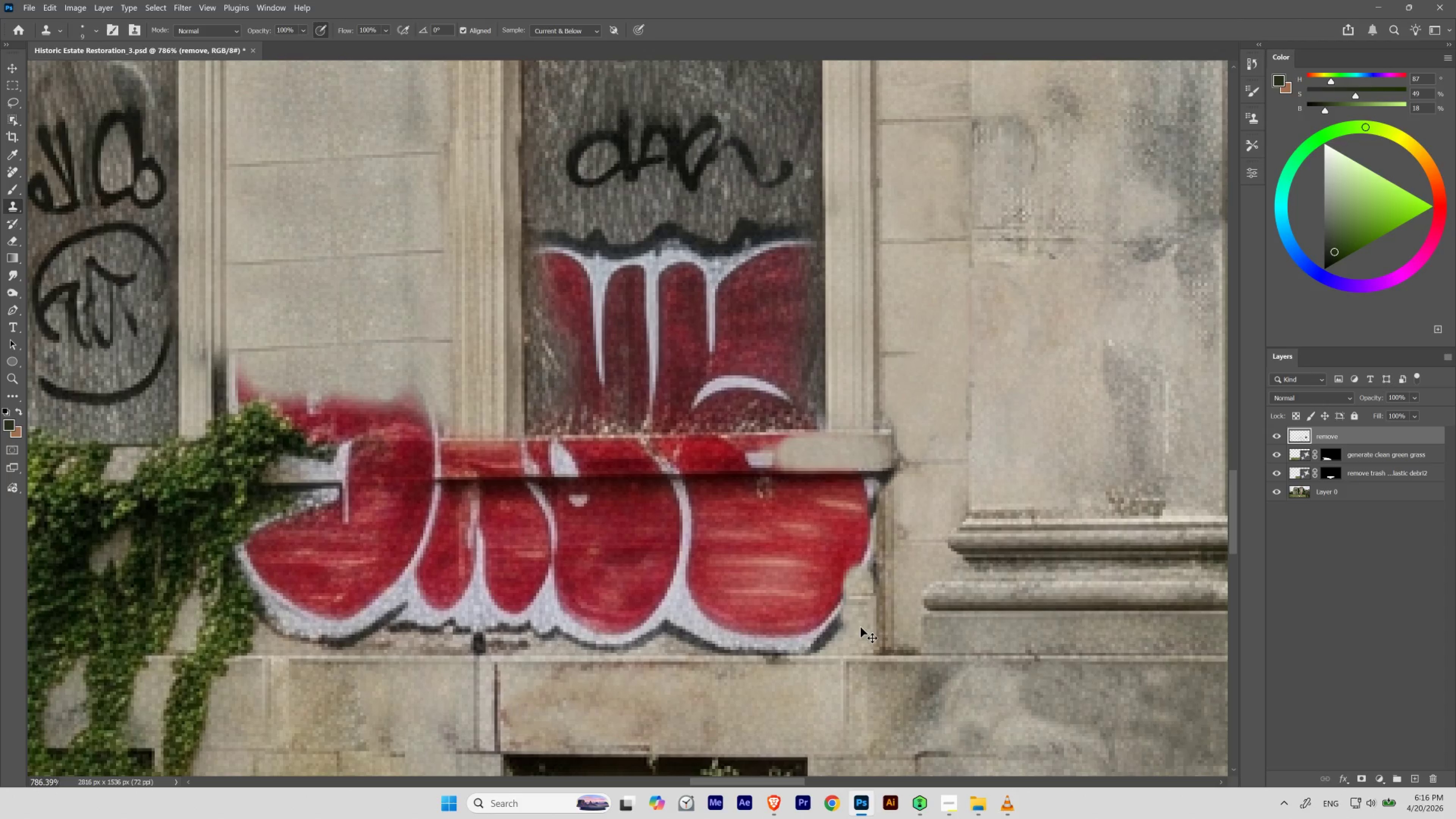 
key(Control+Z)
 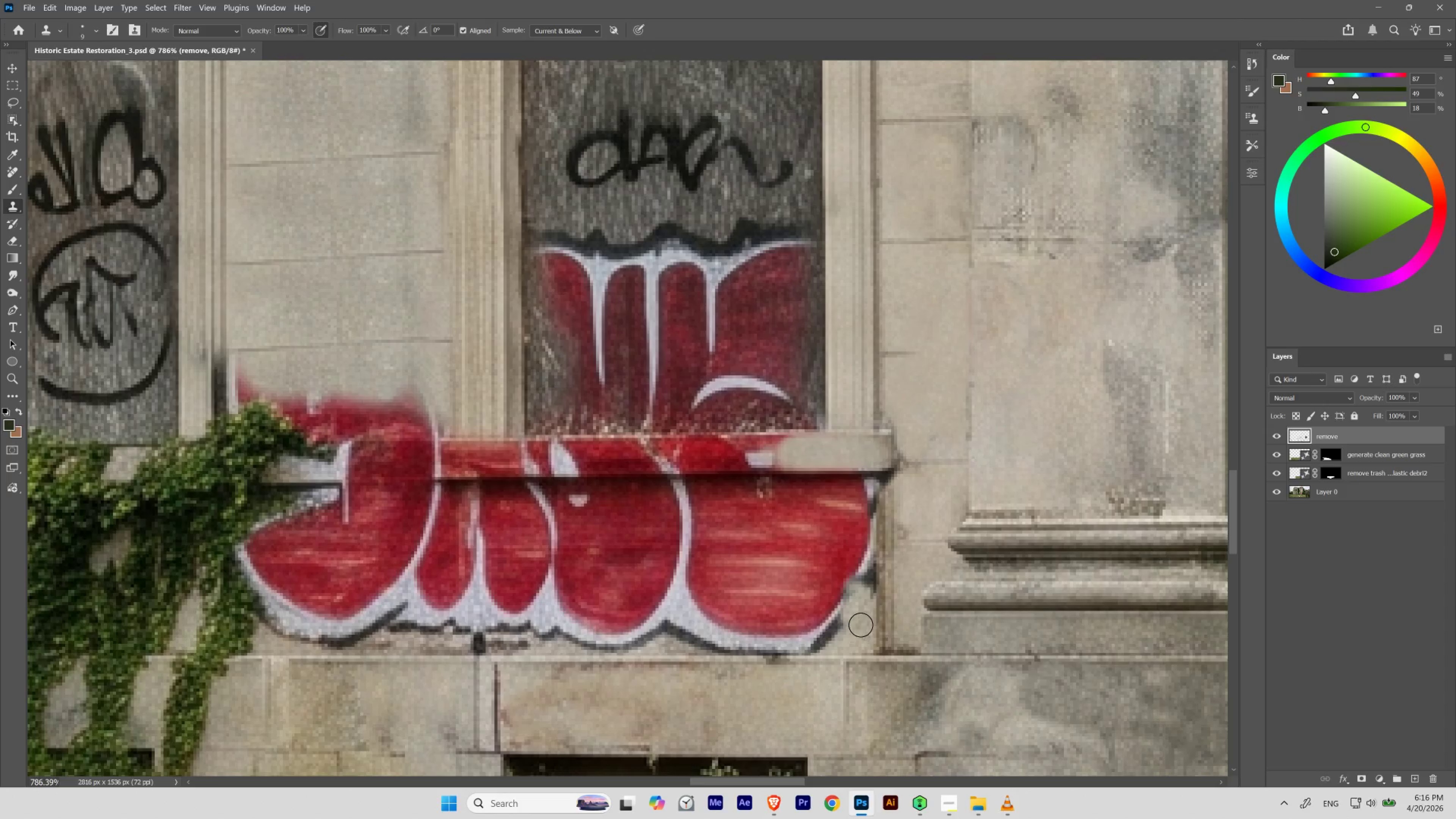 
hold_key(key=AltLeft, duration=0.73)
left_click([861, 622])
 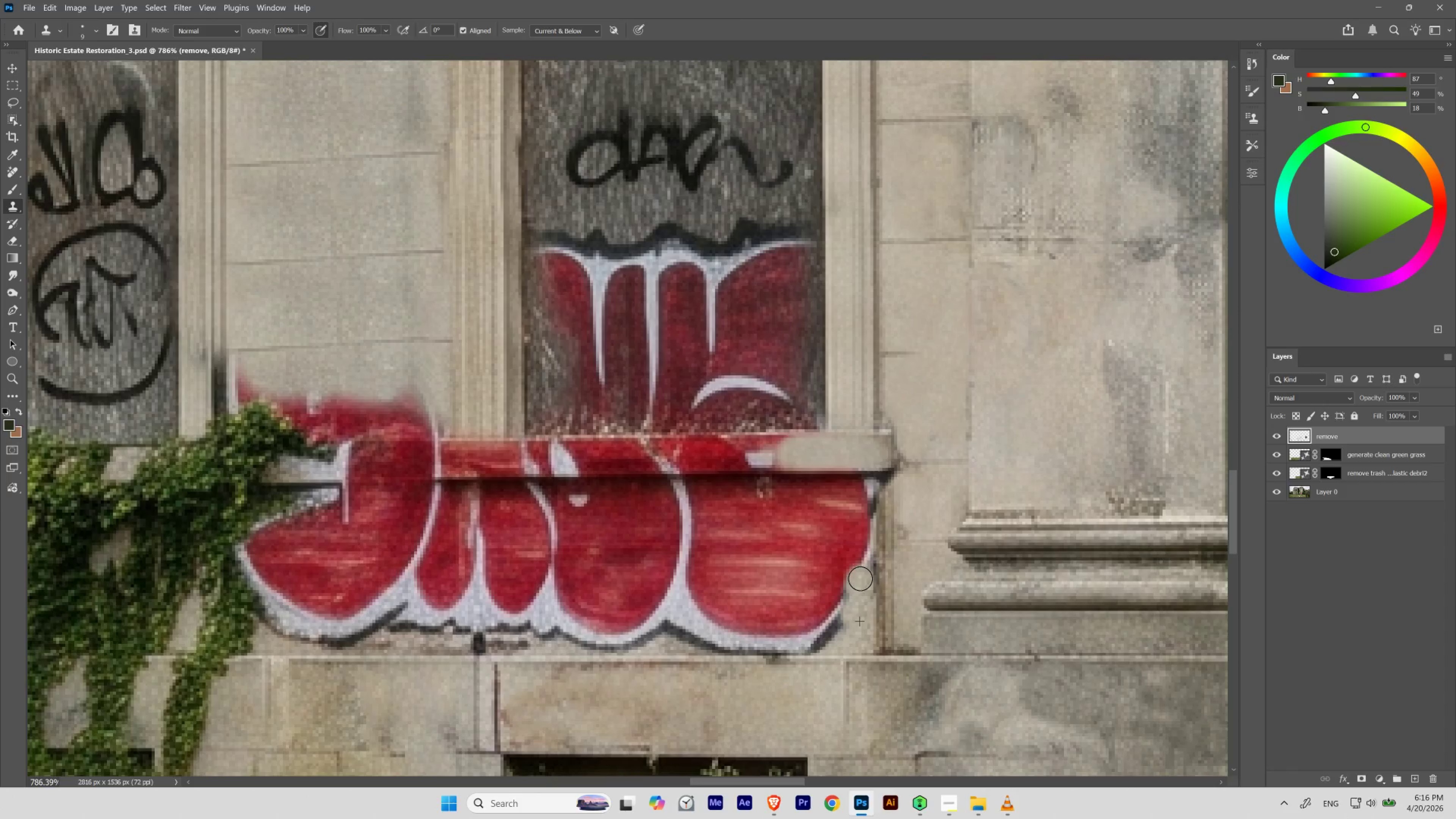 
hold_key(key=AltLeft, duration=0.42)
left_click([859, 618])
 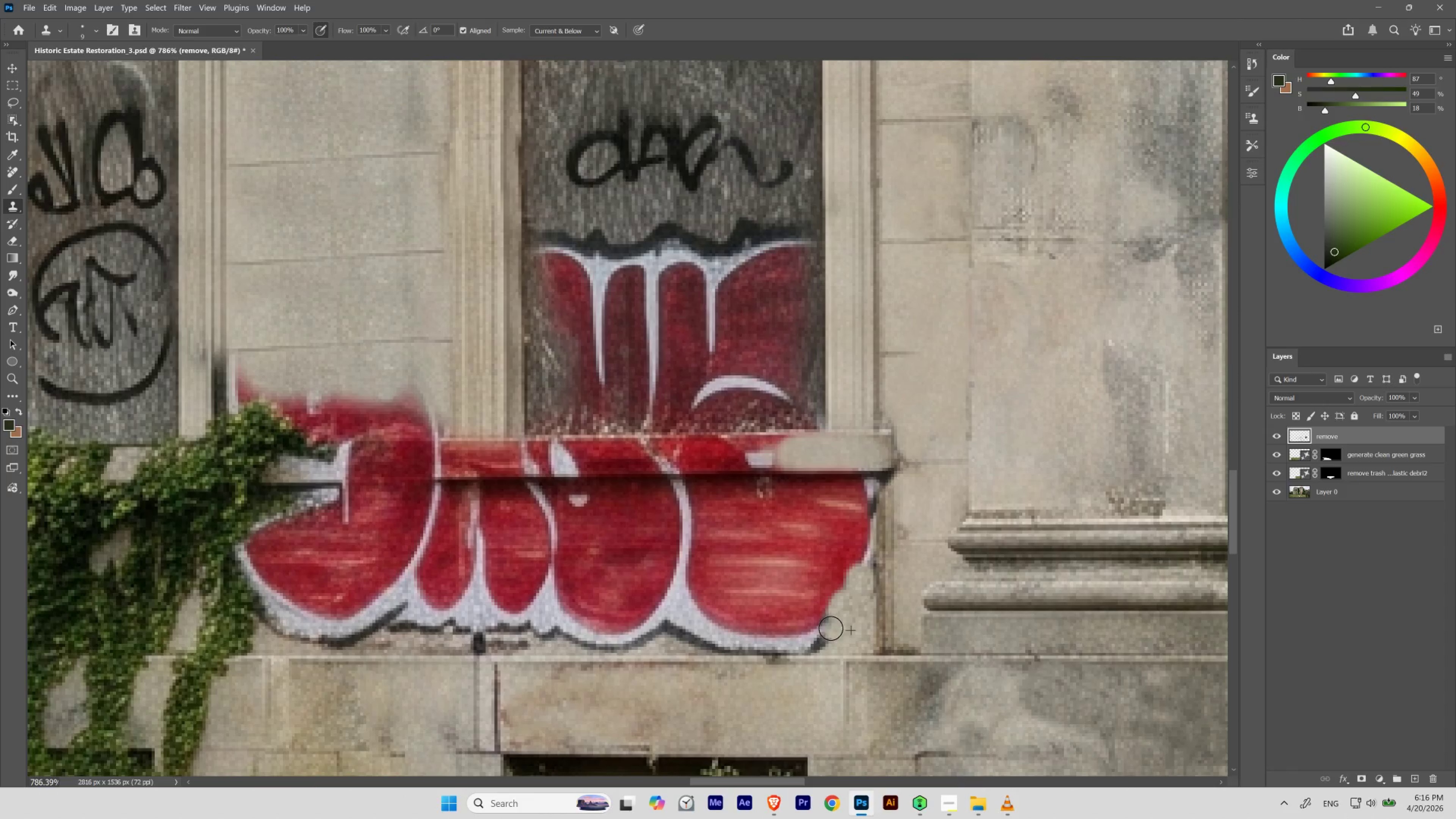 
hold_key(key=AltLeft, duration=0.33)
left_click([860, 605])
 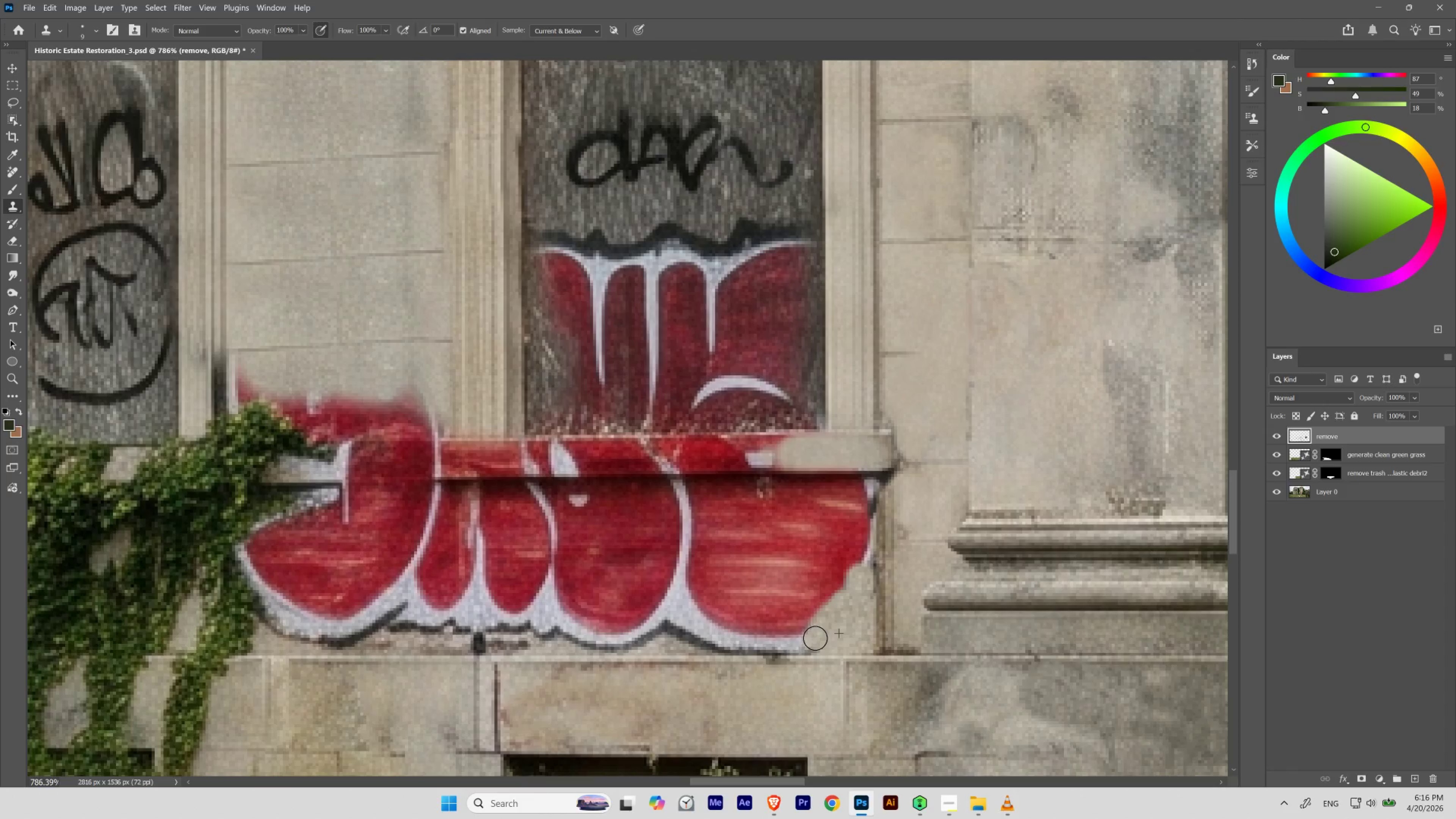 
hold_key(key=Space, duration=1.53)
 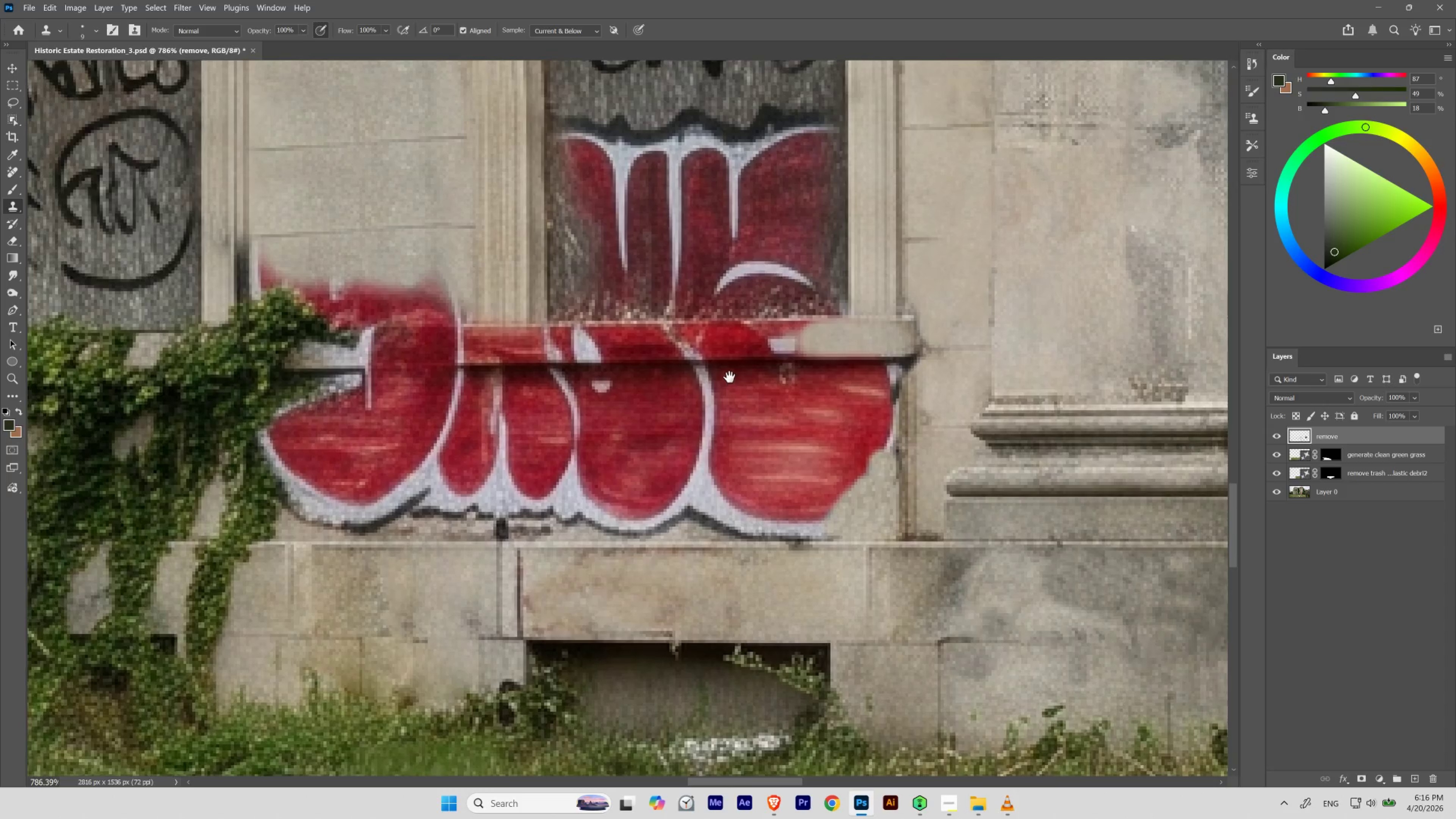 
left_click_drag(start_coordinate=[865, 515], to_coordinate=[828, 507])
 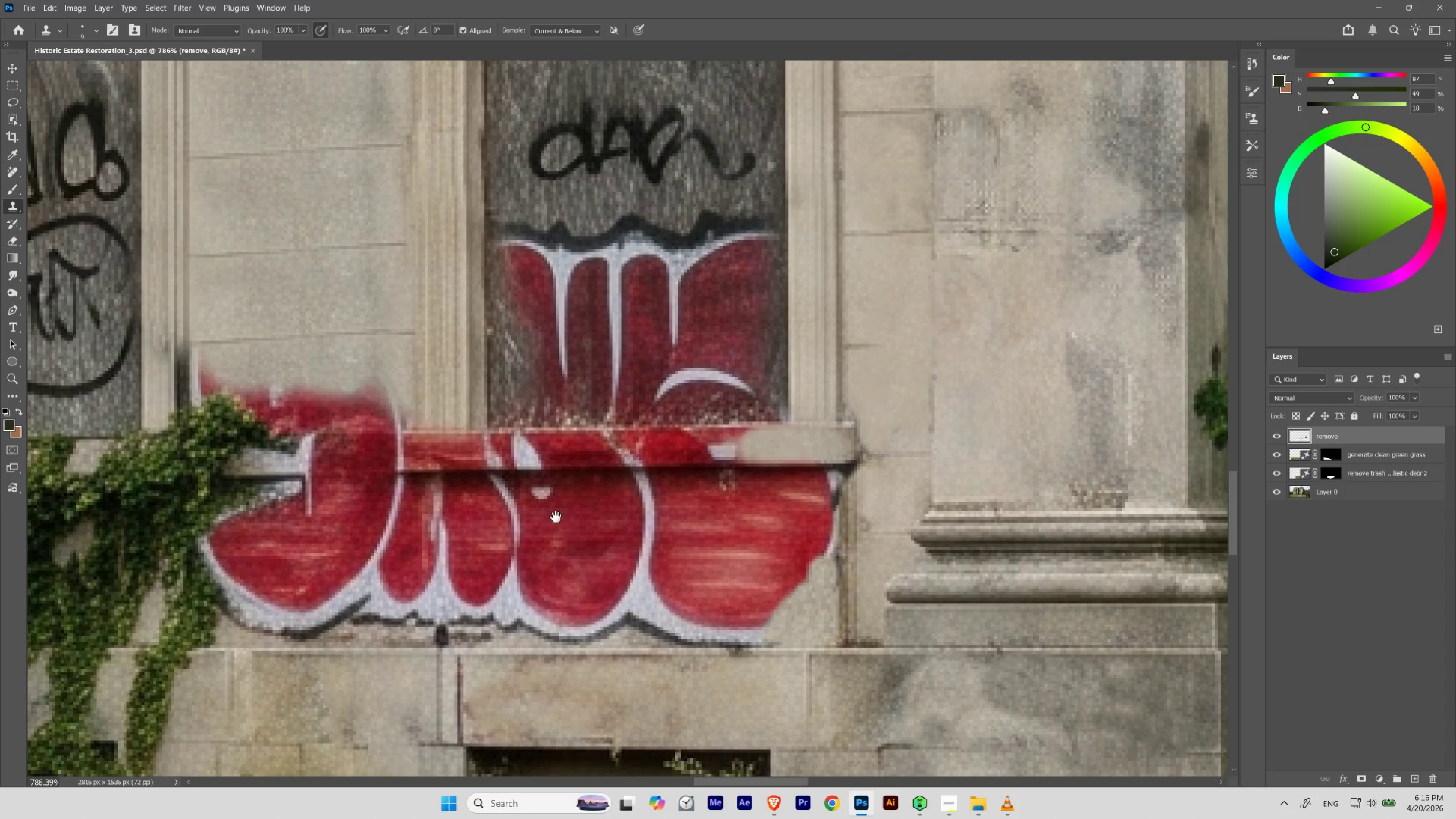 
hold_key(key=Space, duration=1.84)
 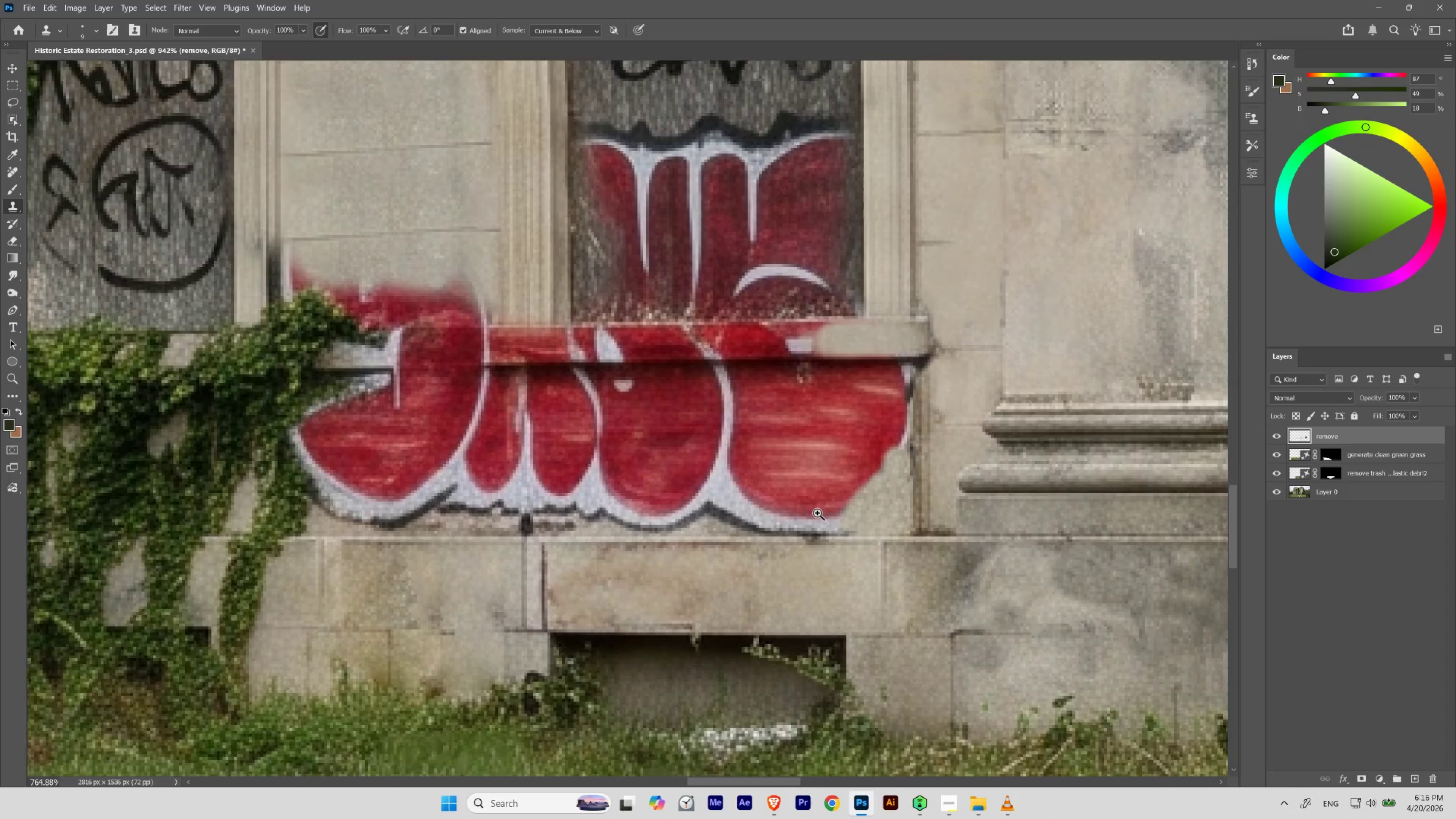 
left_click_drag(start_coordinate=[671, 485], to_coordinate=[729, 377])
 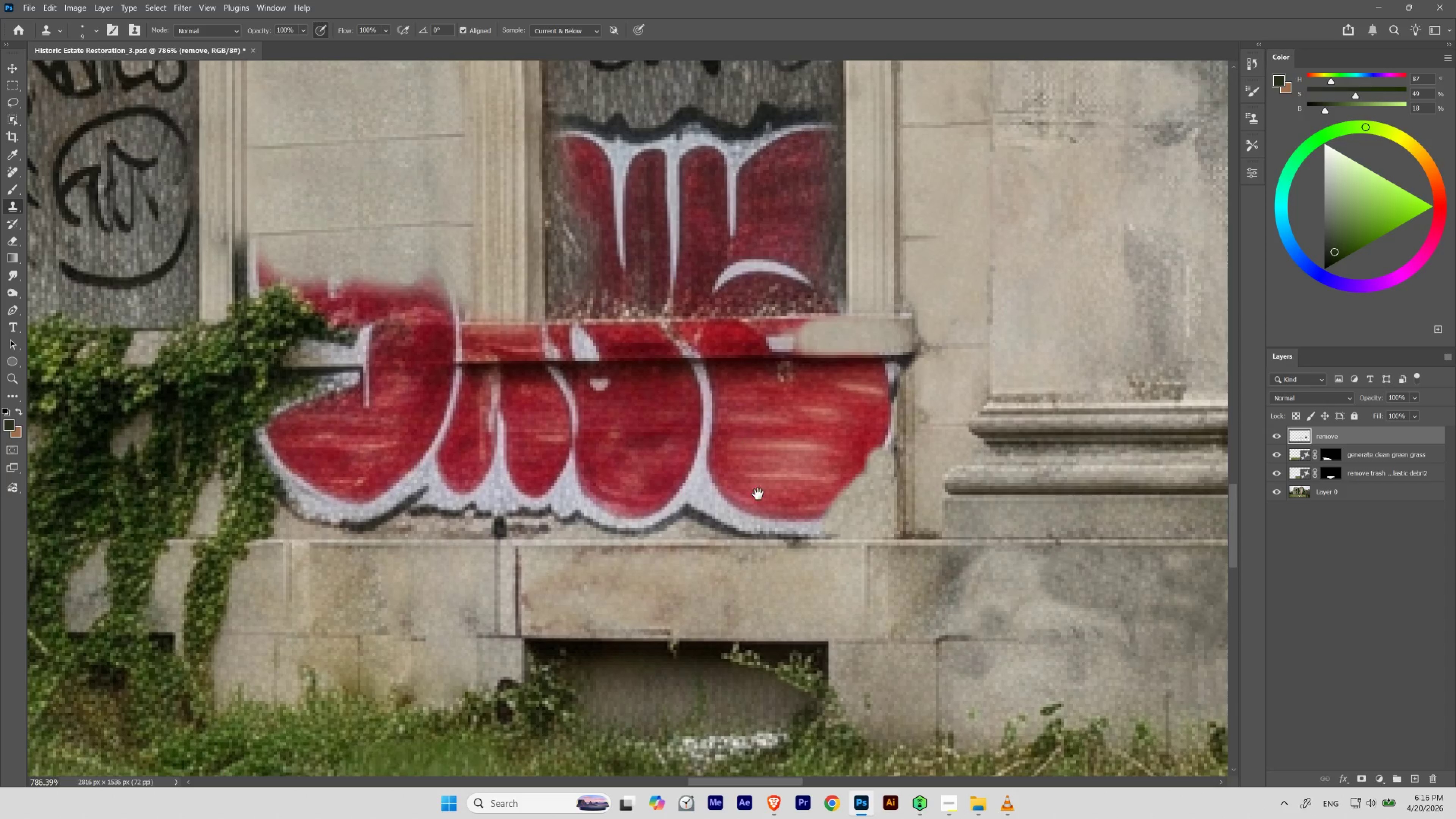 
hold_key(key=ControlLeft, duration=0.81)
left_click_drag(start_coordinate=[721, 507], to_coordinate=[733, 514])
 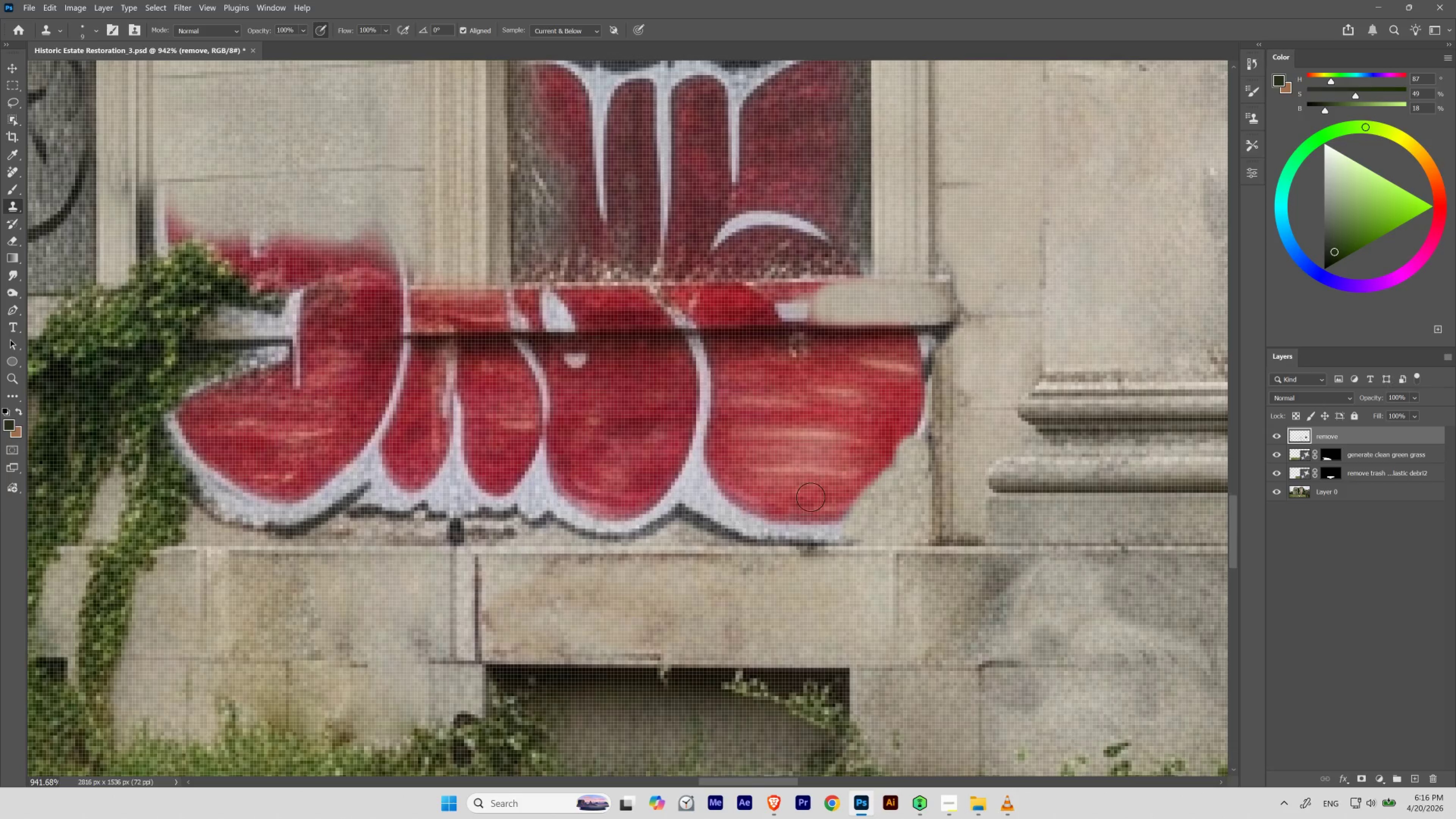 
hold_key(key=ControlLeft, duration=0.67)
 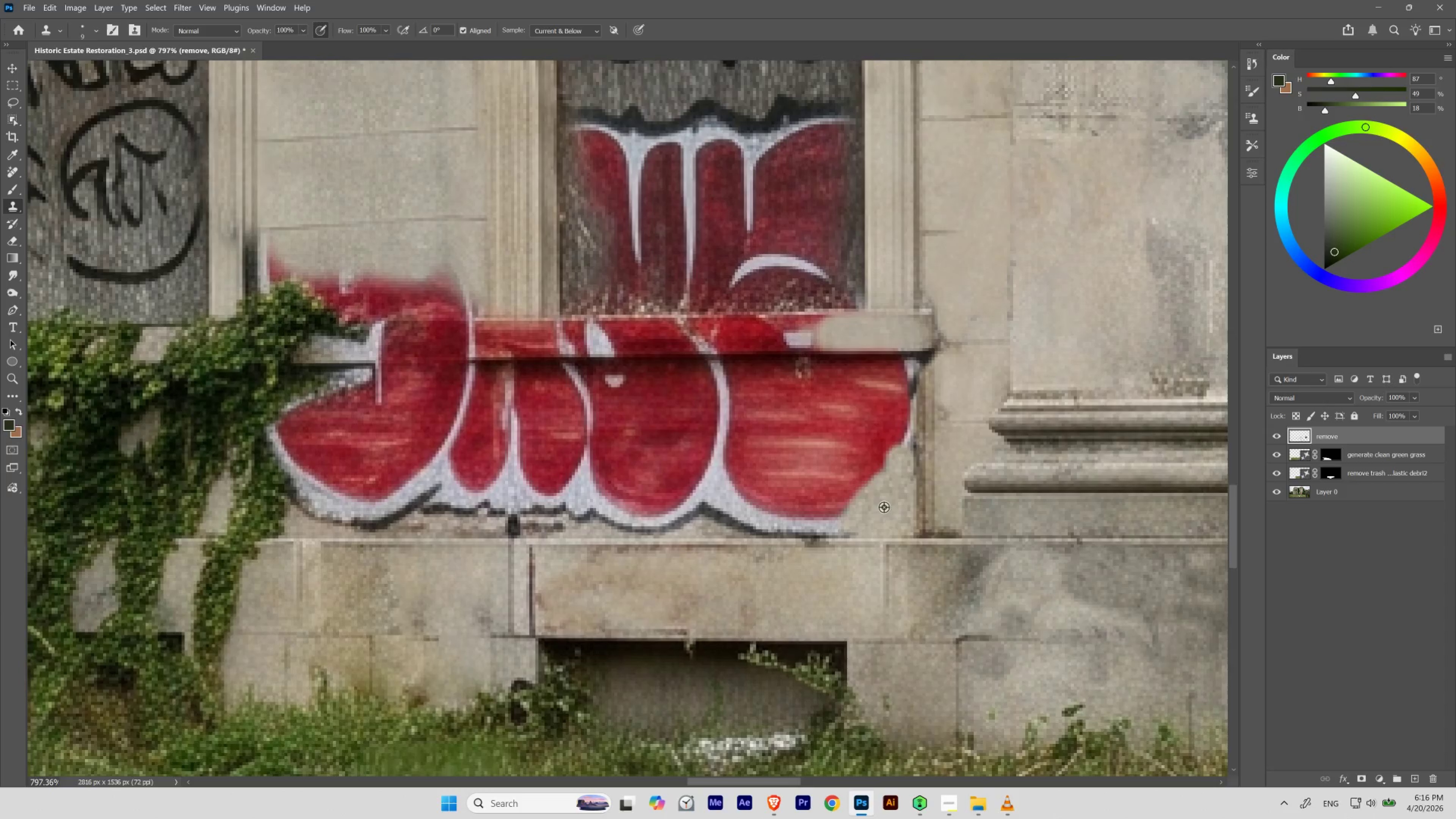 
hold_key(key=Space, duration=0.66)
 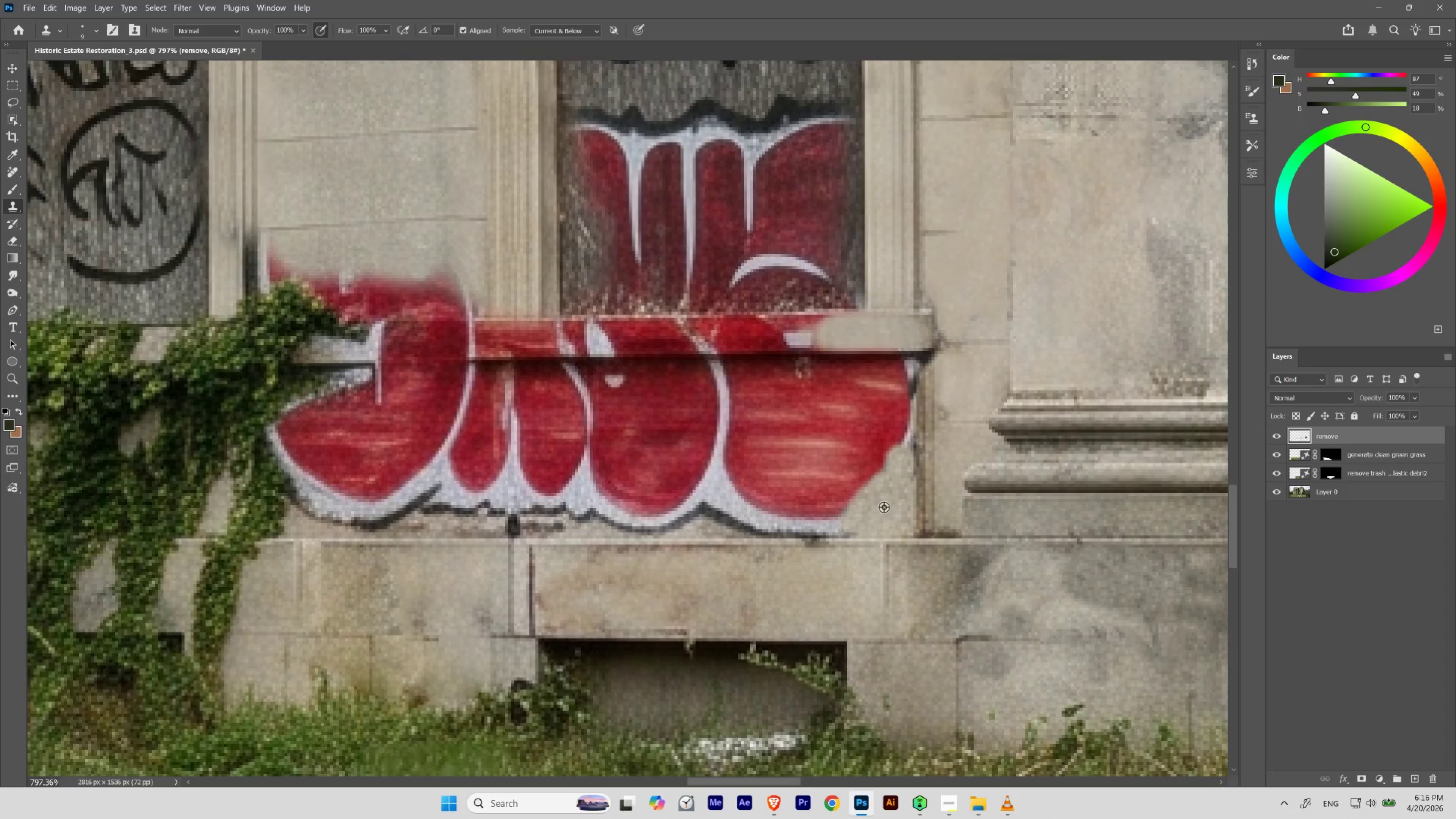 
left_click_drag(start_coordinate=[832, 495], to_coordinate=[818, 514])
 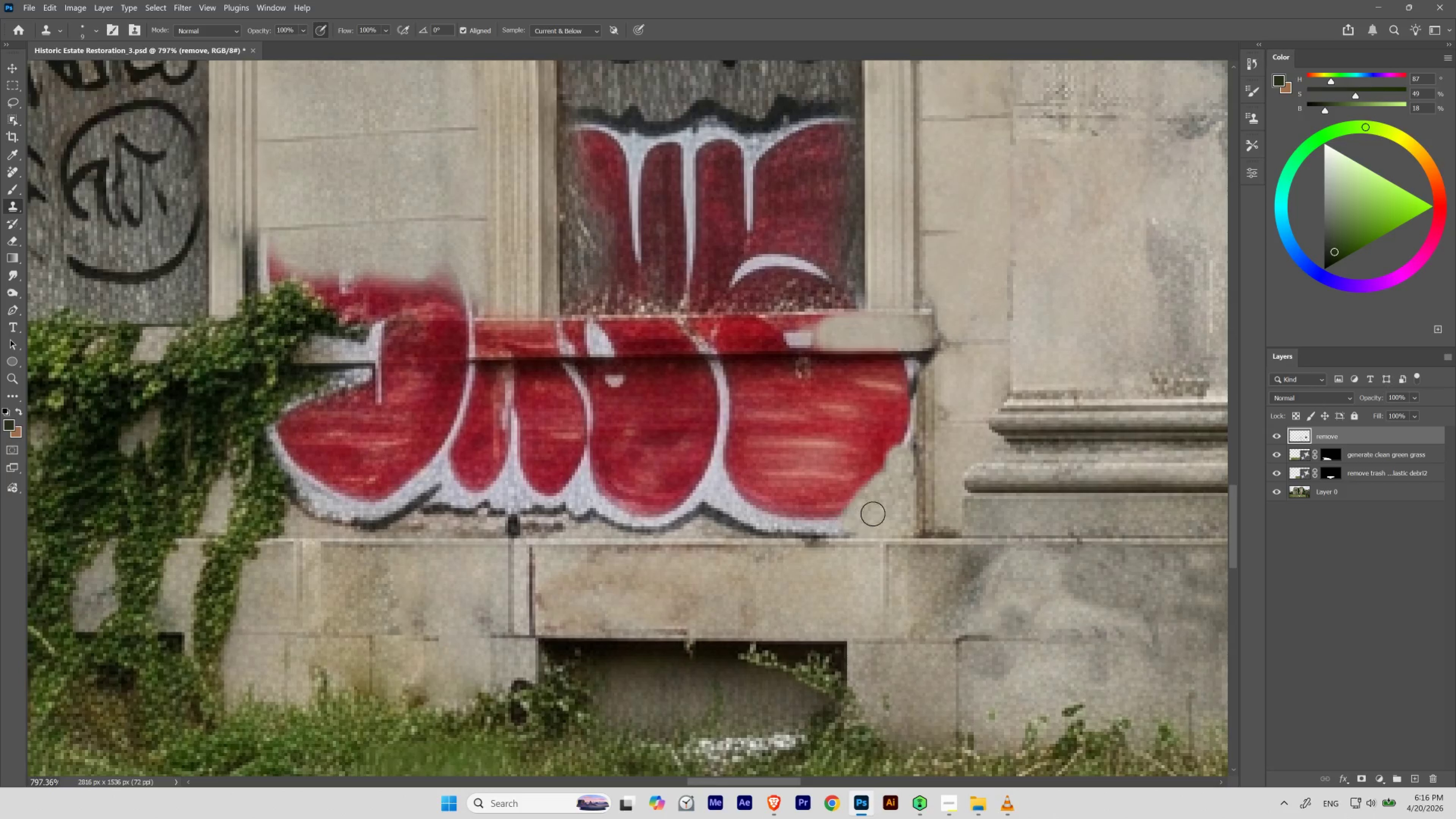 
hold_key(key=AltLeft, duration=0.42)
left_click([884, 507])
 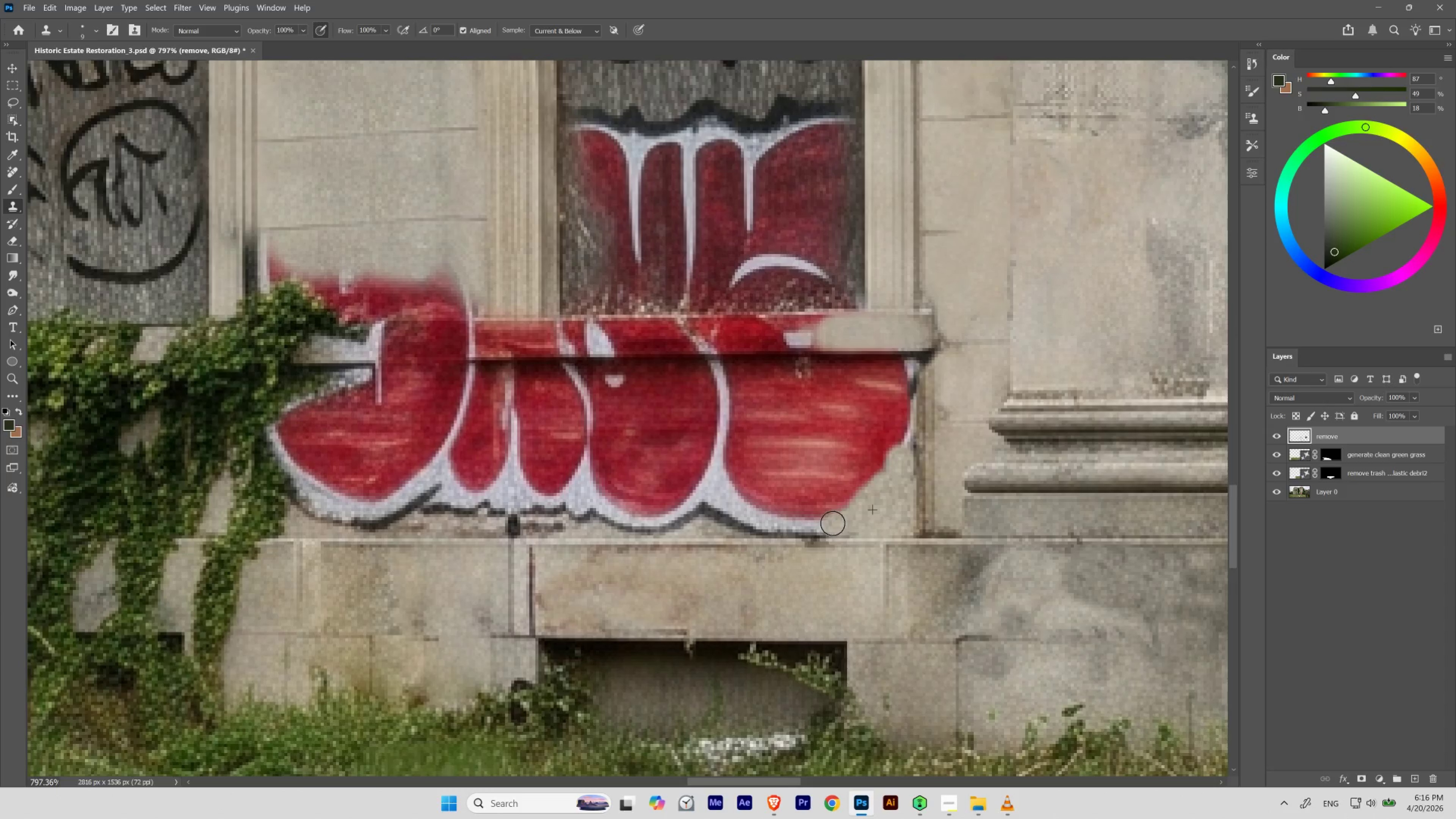 
hold_key(key=AltLeft, duration=0.58)
left_click([873, 540])
 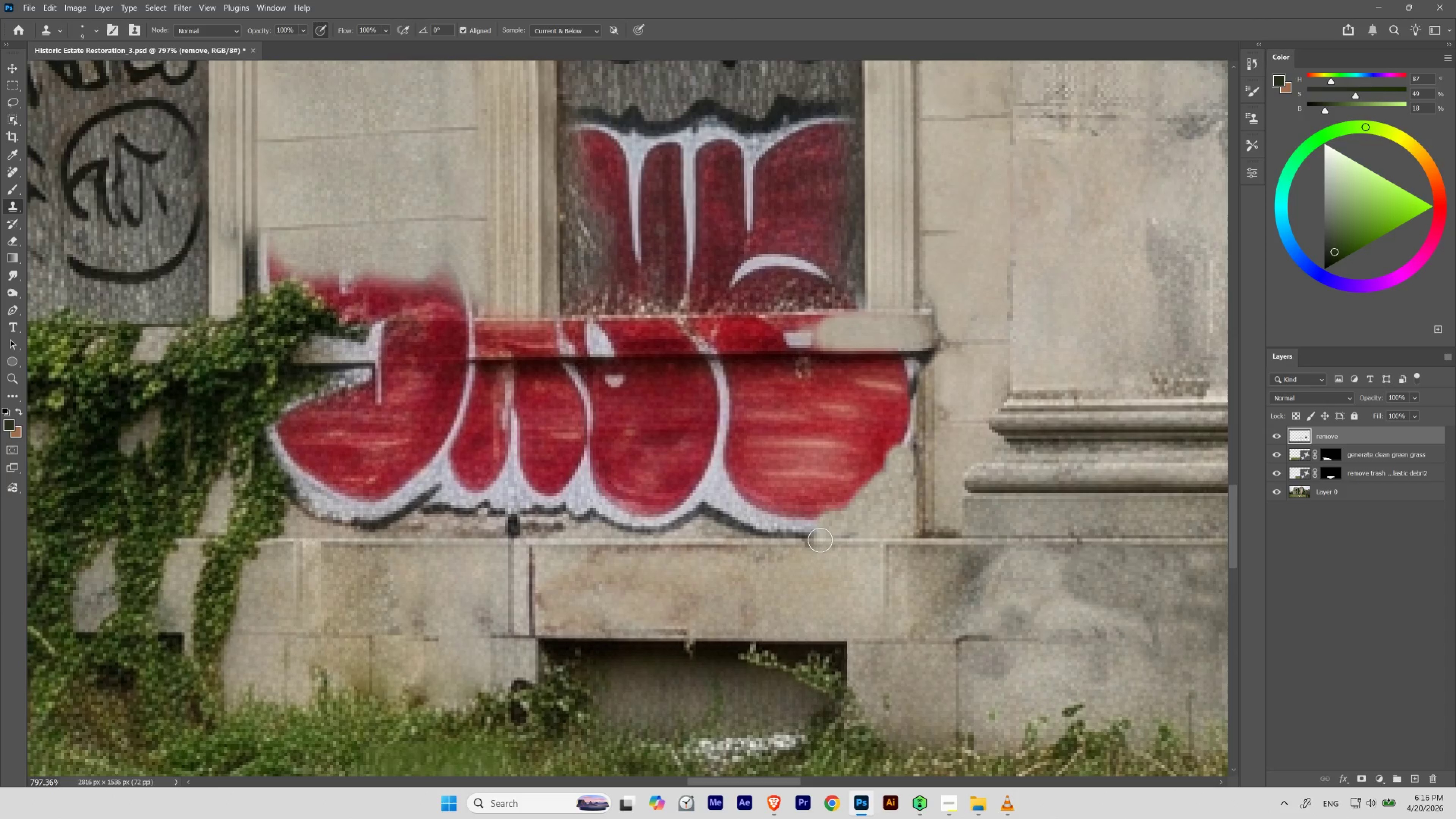 
key(BracketRight)
 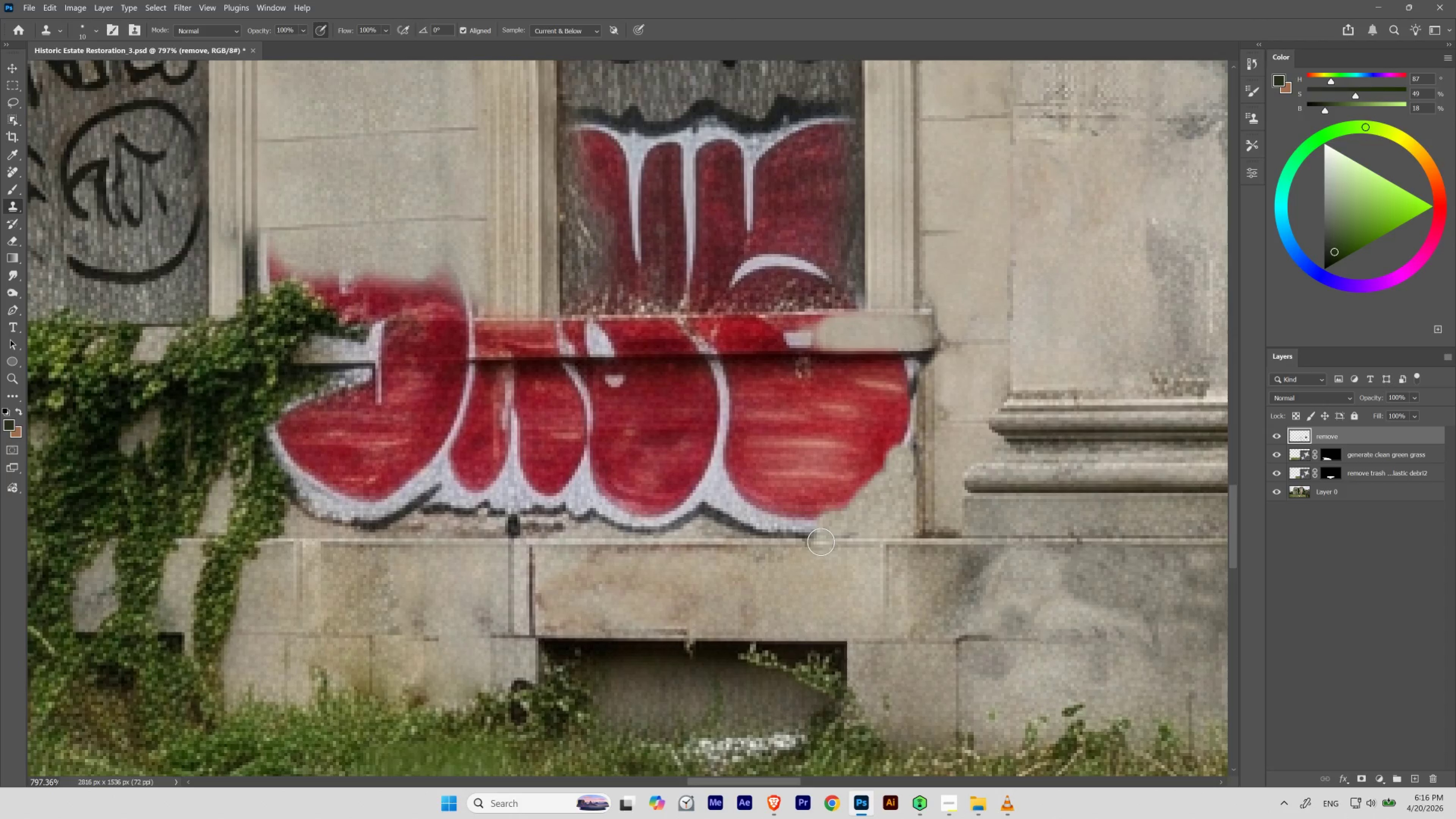 
key(BracketRight)
 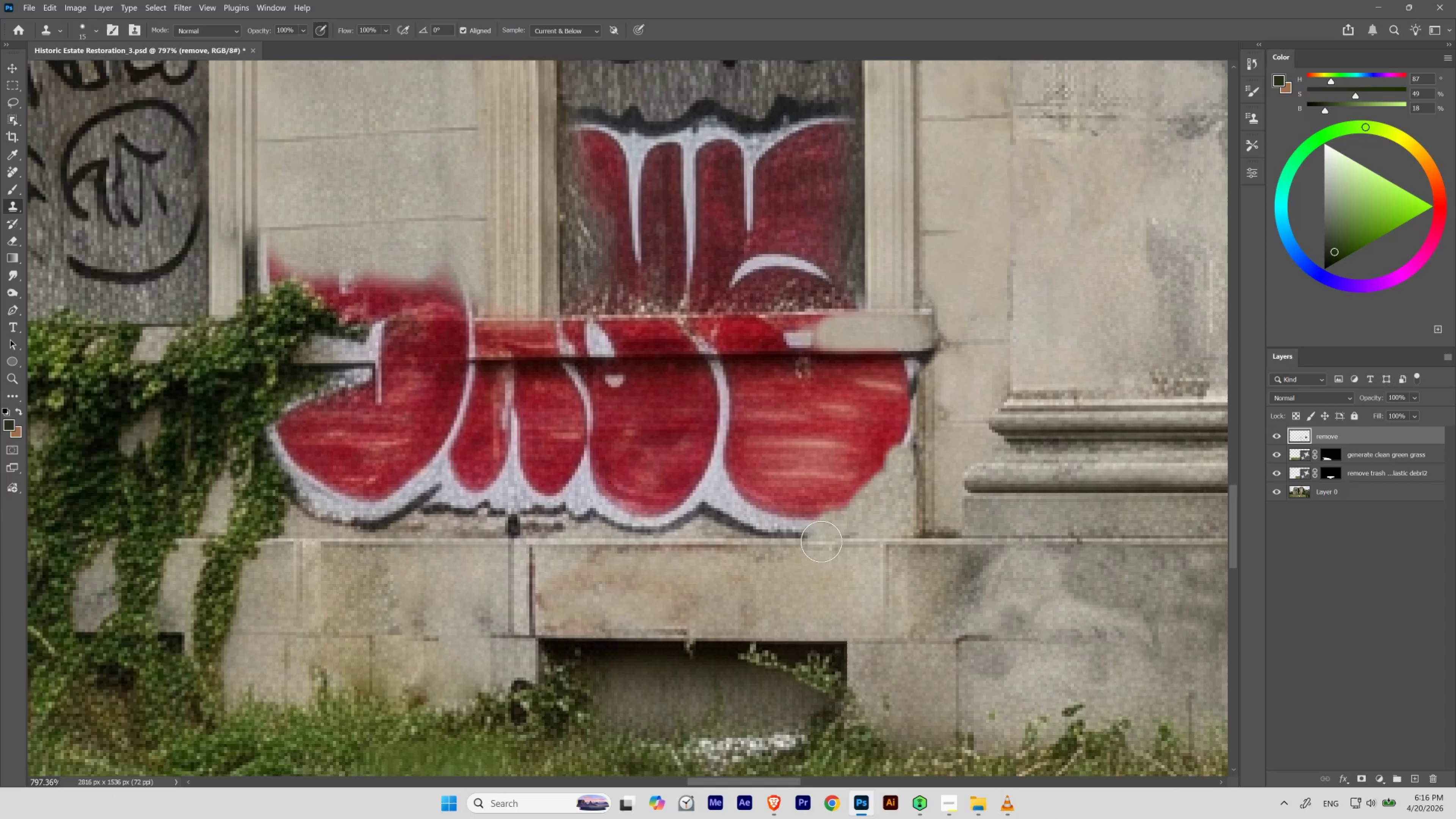 
key(BracketRight)
 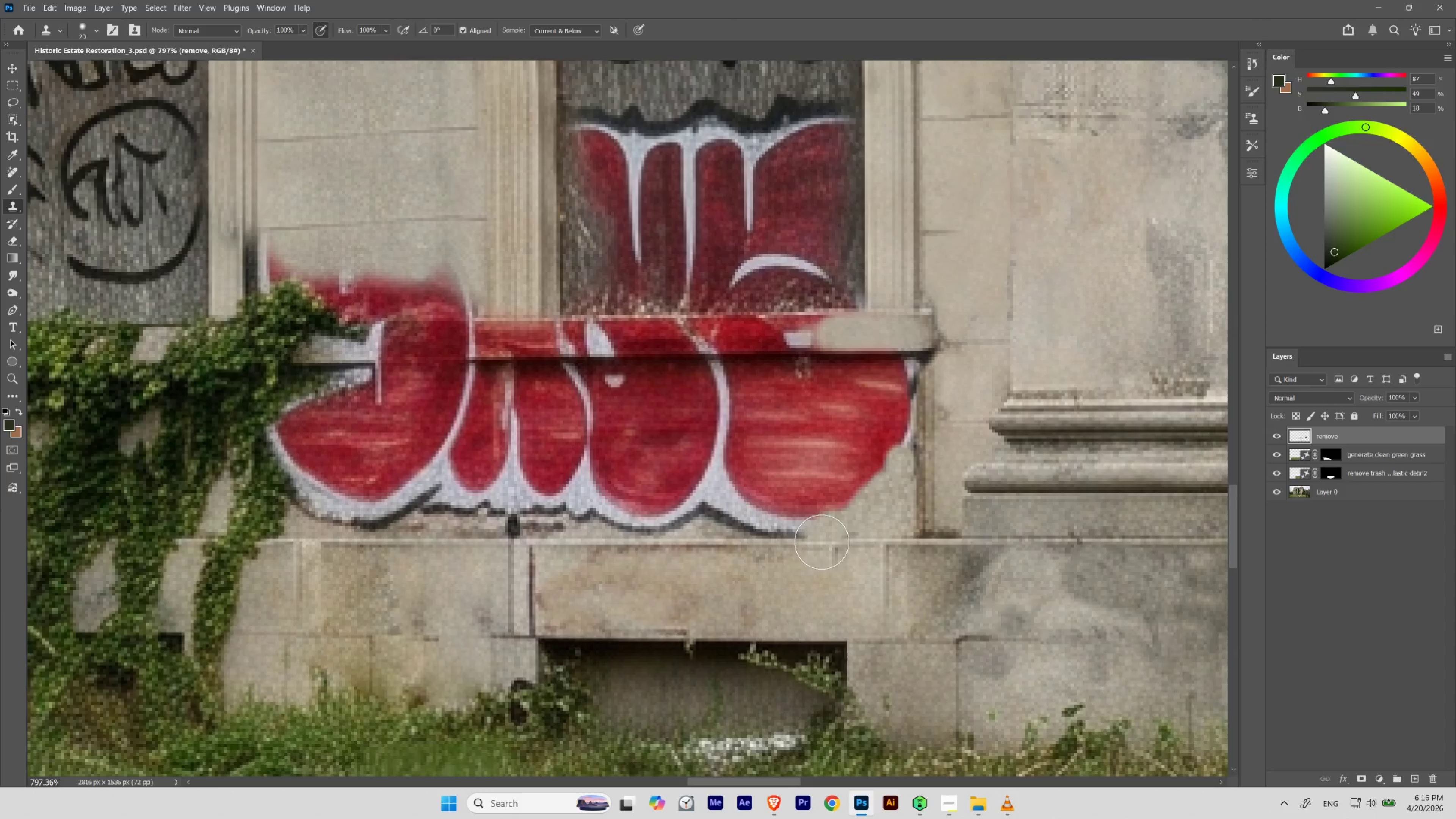 
key(BracketRight)
 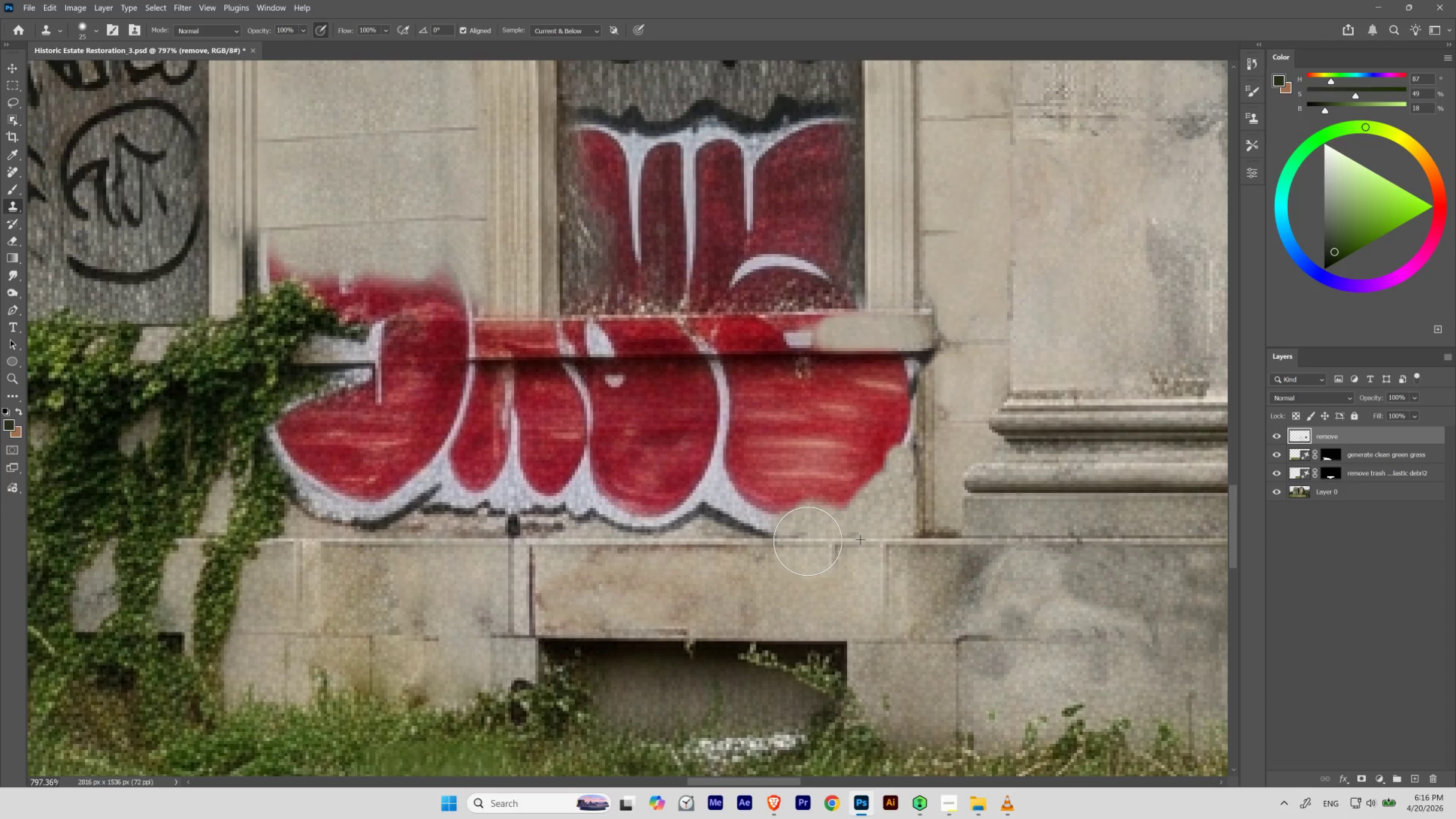 
hold_key(key=AltLeft, duration=0.91)
left_click([856, 540])
 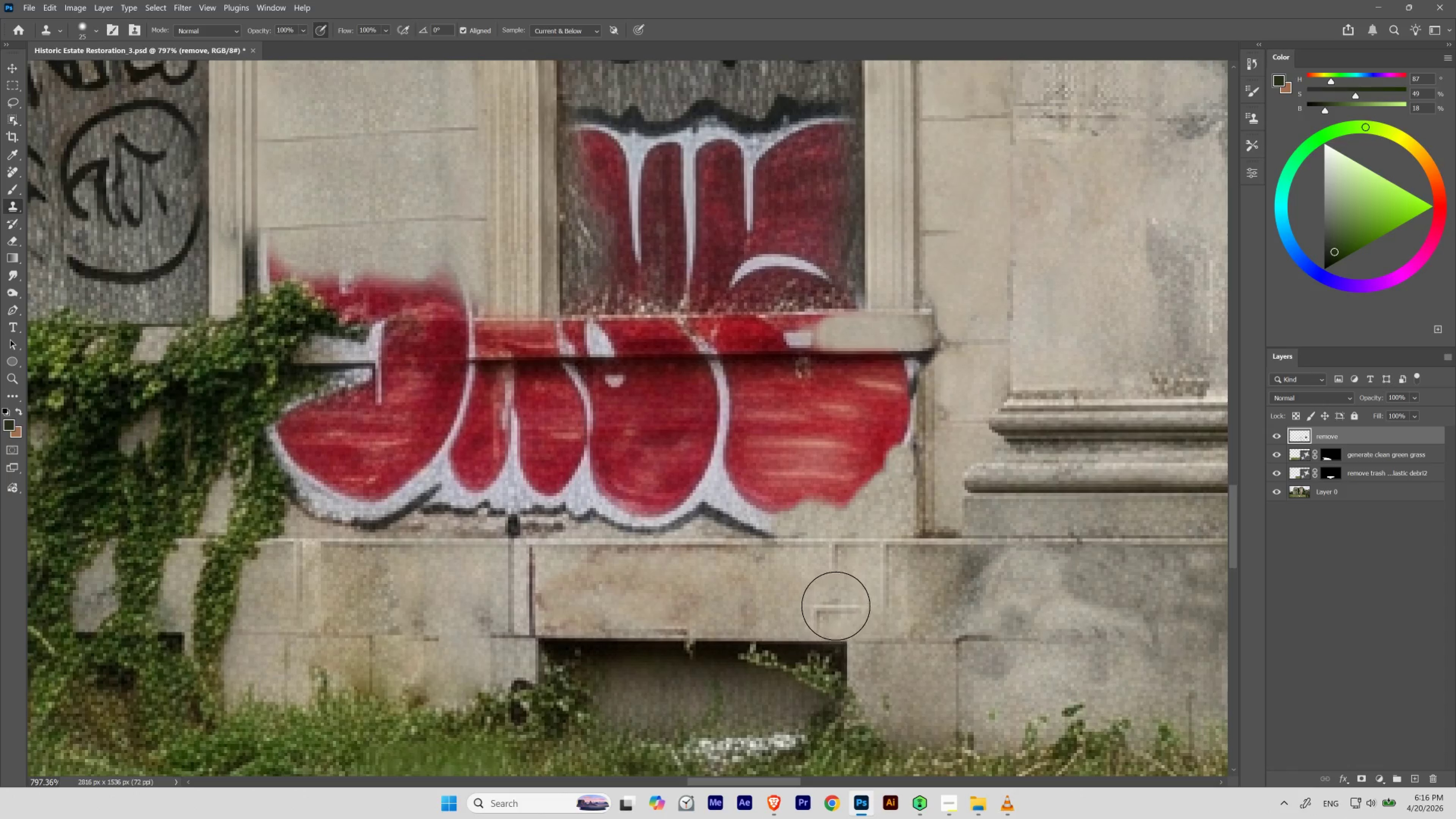 
hold_key(key=AltLeft, duration=0.75)
left_click([844, 586])
 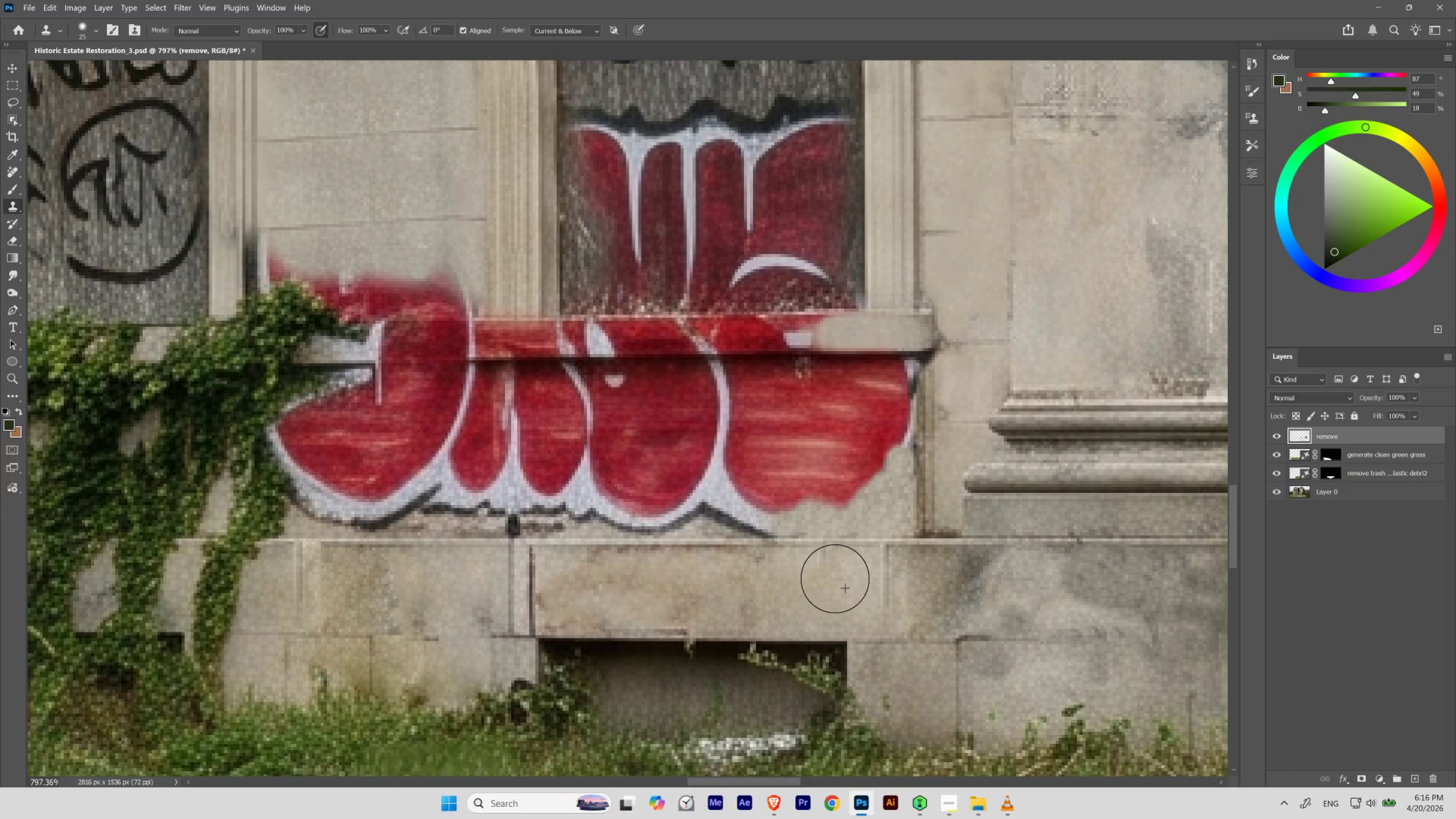 
hold_key(key=AltLeft, duration=1.03)
left_click([872, 541])
 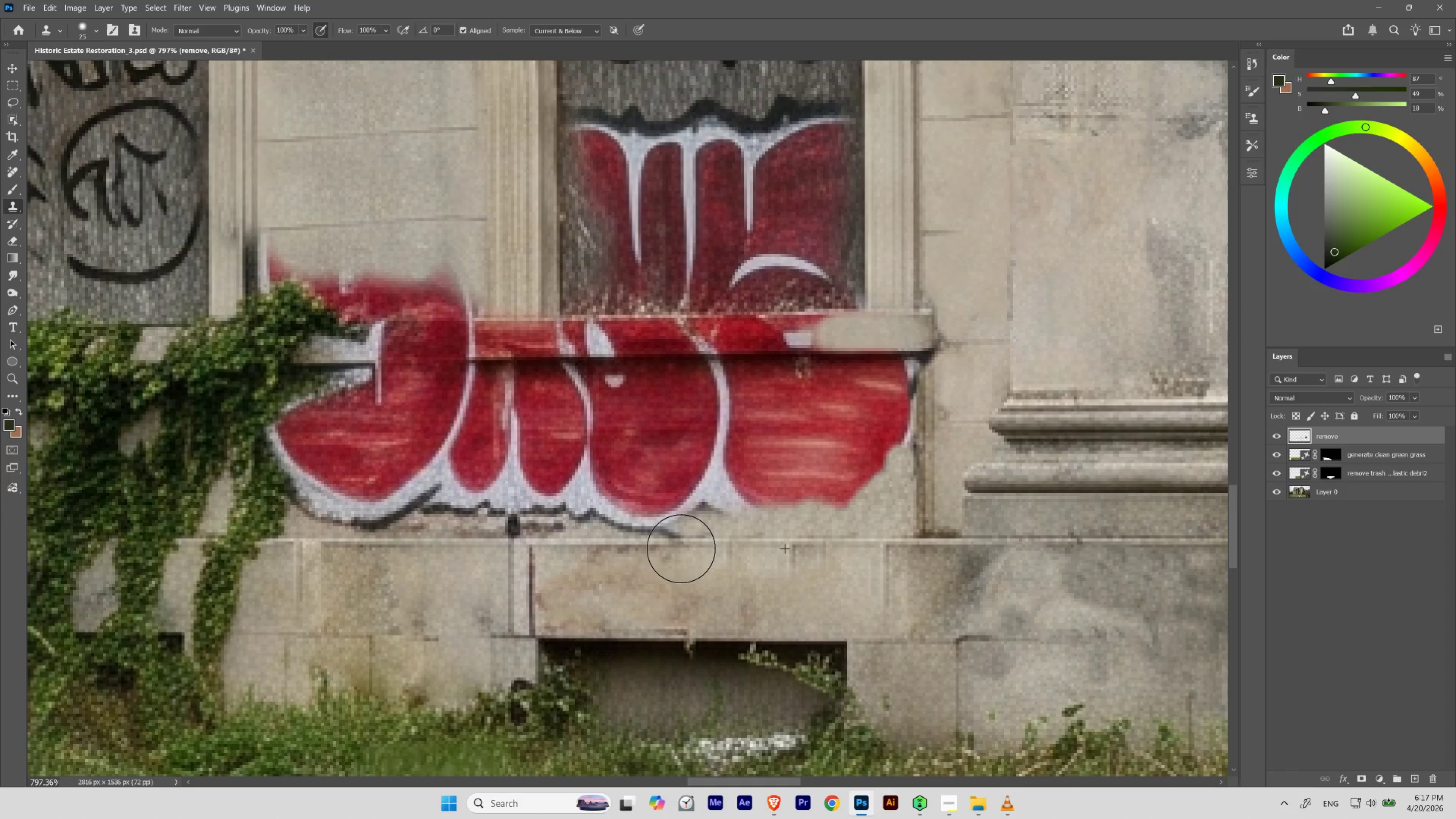 
hold_key(key=AltLeft, duration=1.83)
left_click([817, 544])
 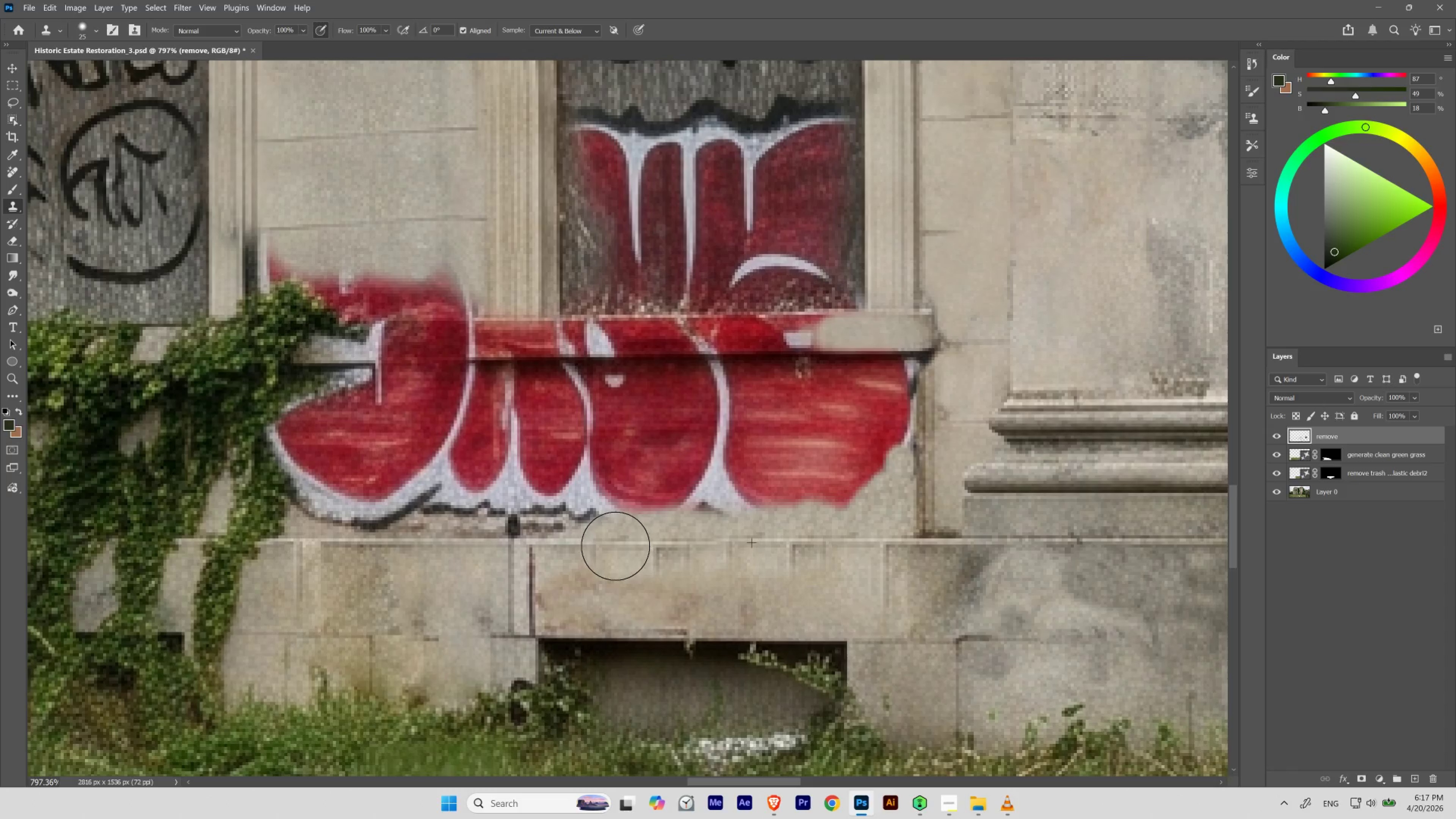 
hold_key(key=Space, duration=1.61)
 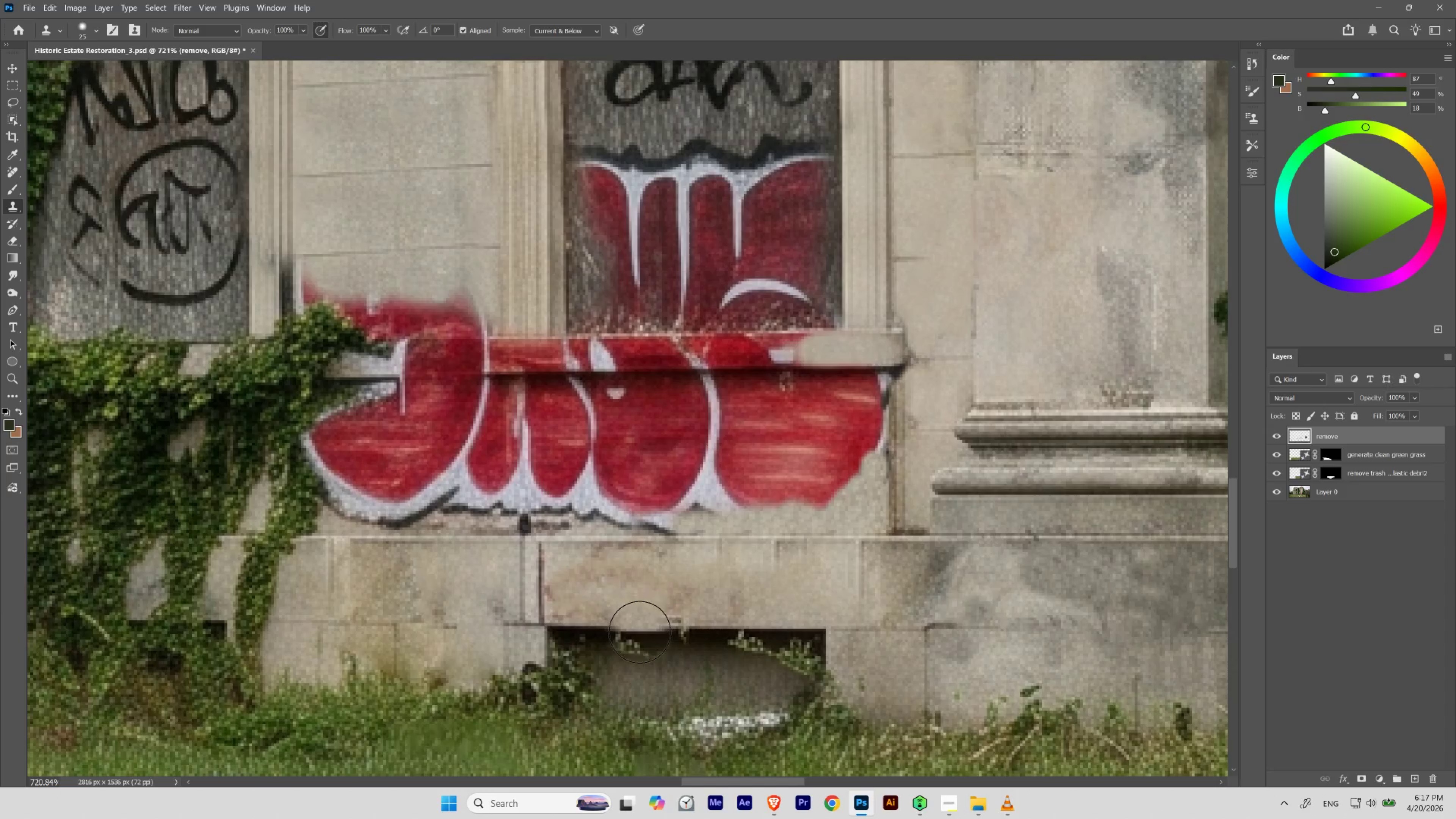 
left_click_drag(start_coordinate=[627, 512], to_coordinate=[620, 565])
 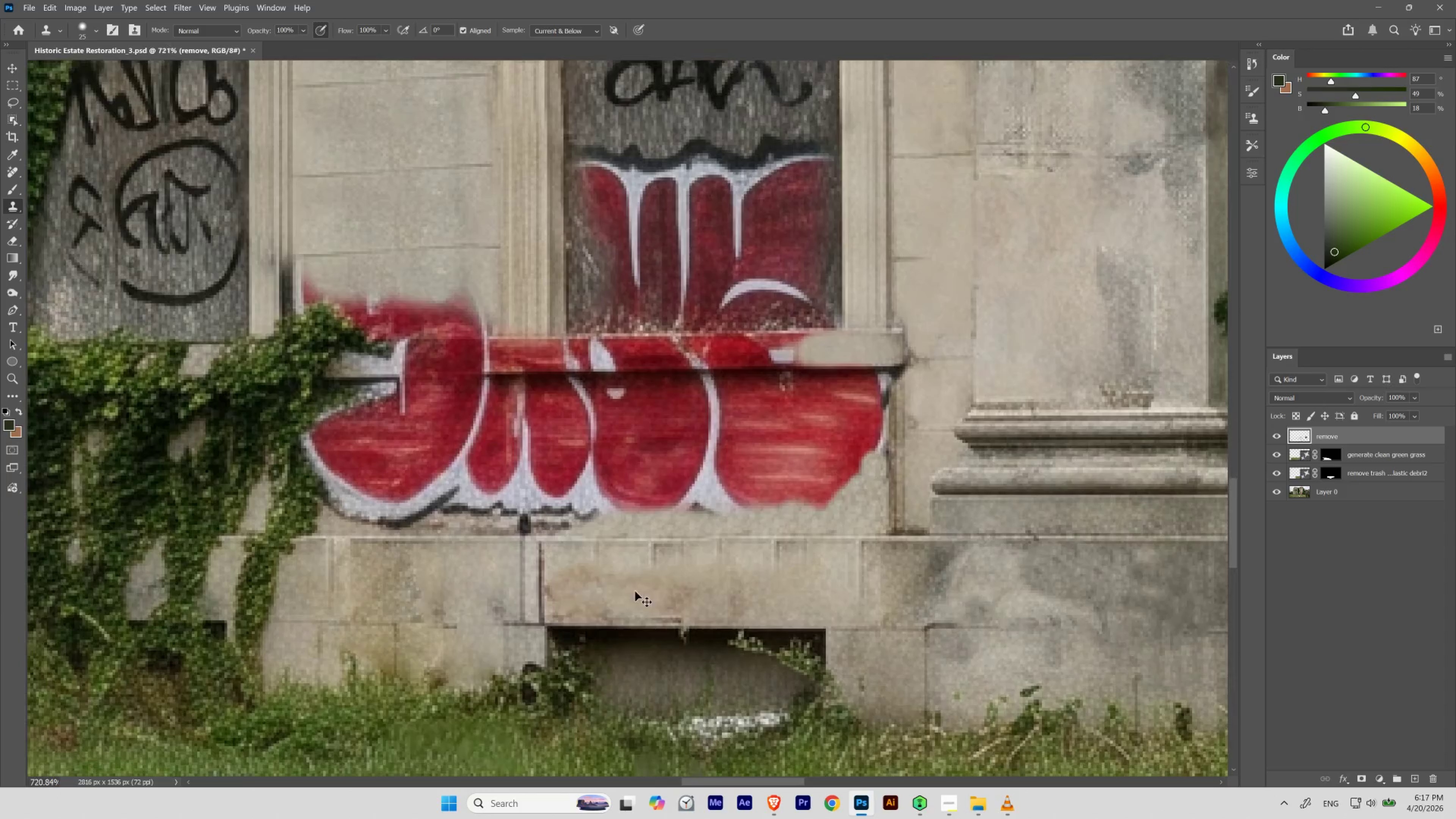 
key(Control+Z)
 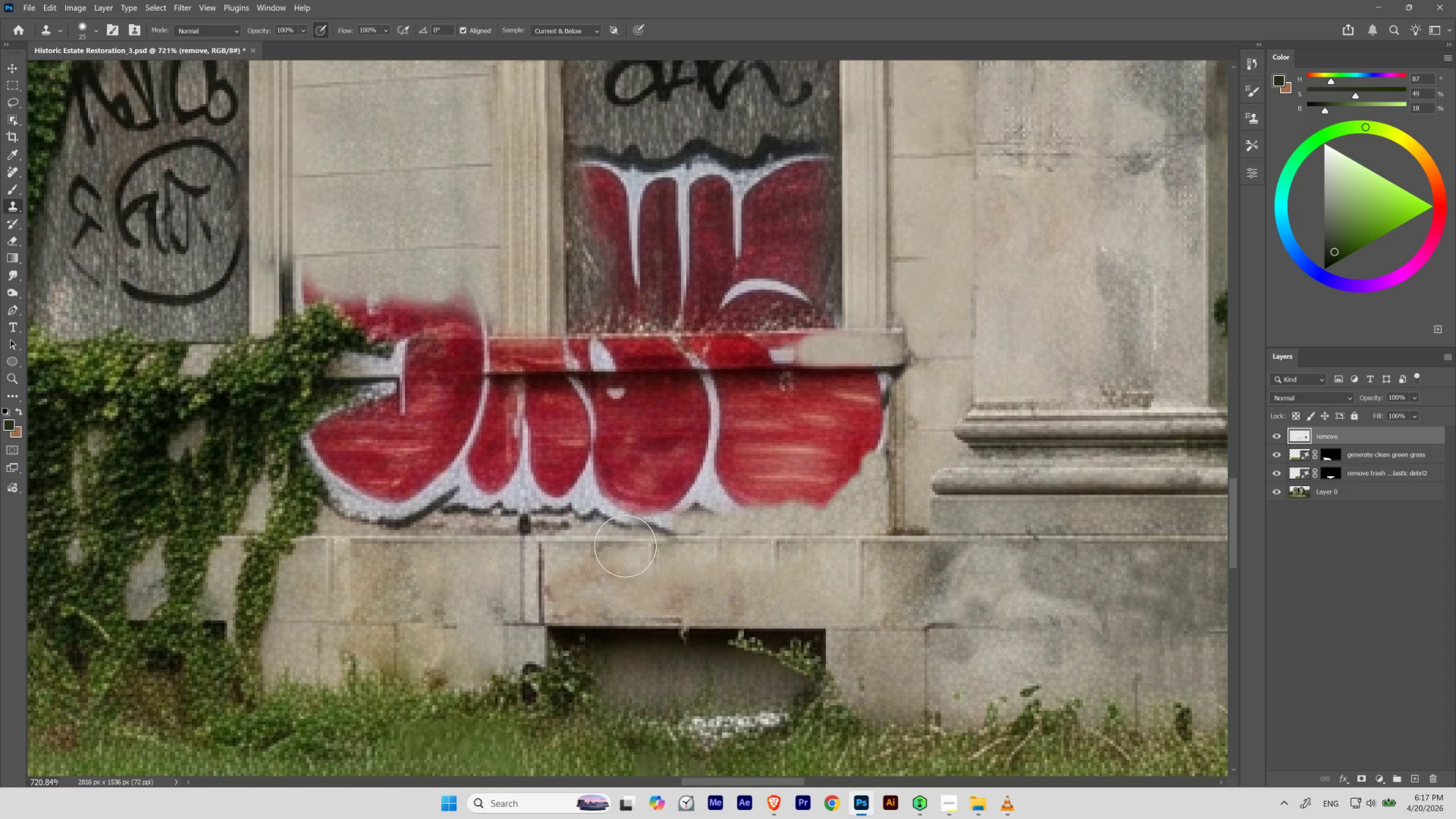 
hold_key(key=AltLeft, duration=2.17)
left_click([1117, 540])
 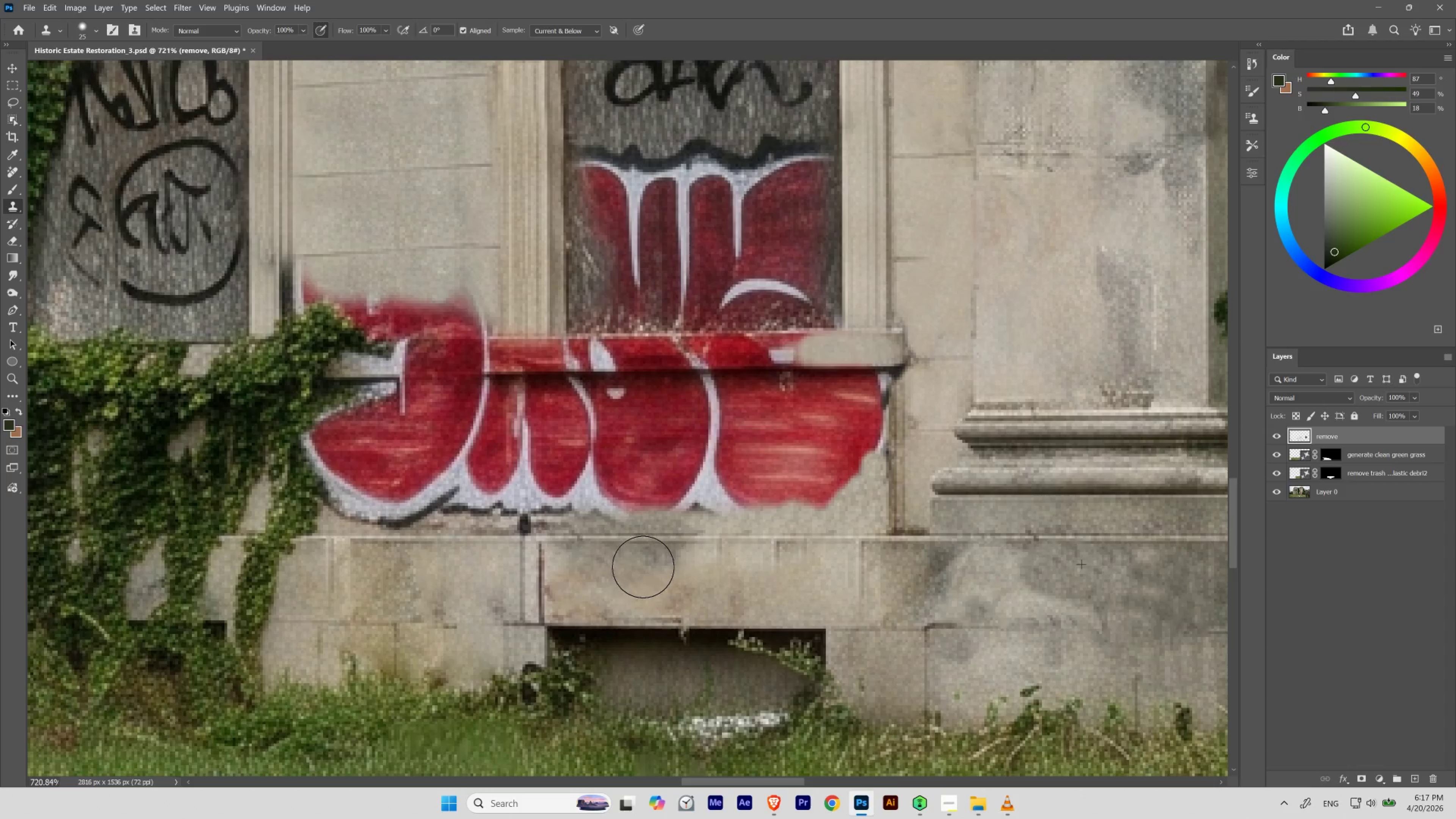 
wait(5.78)
 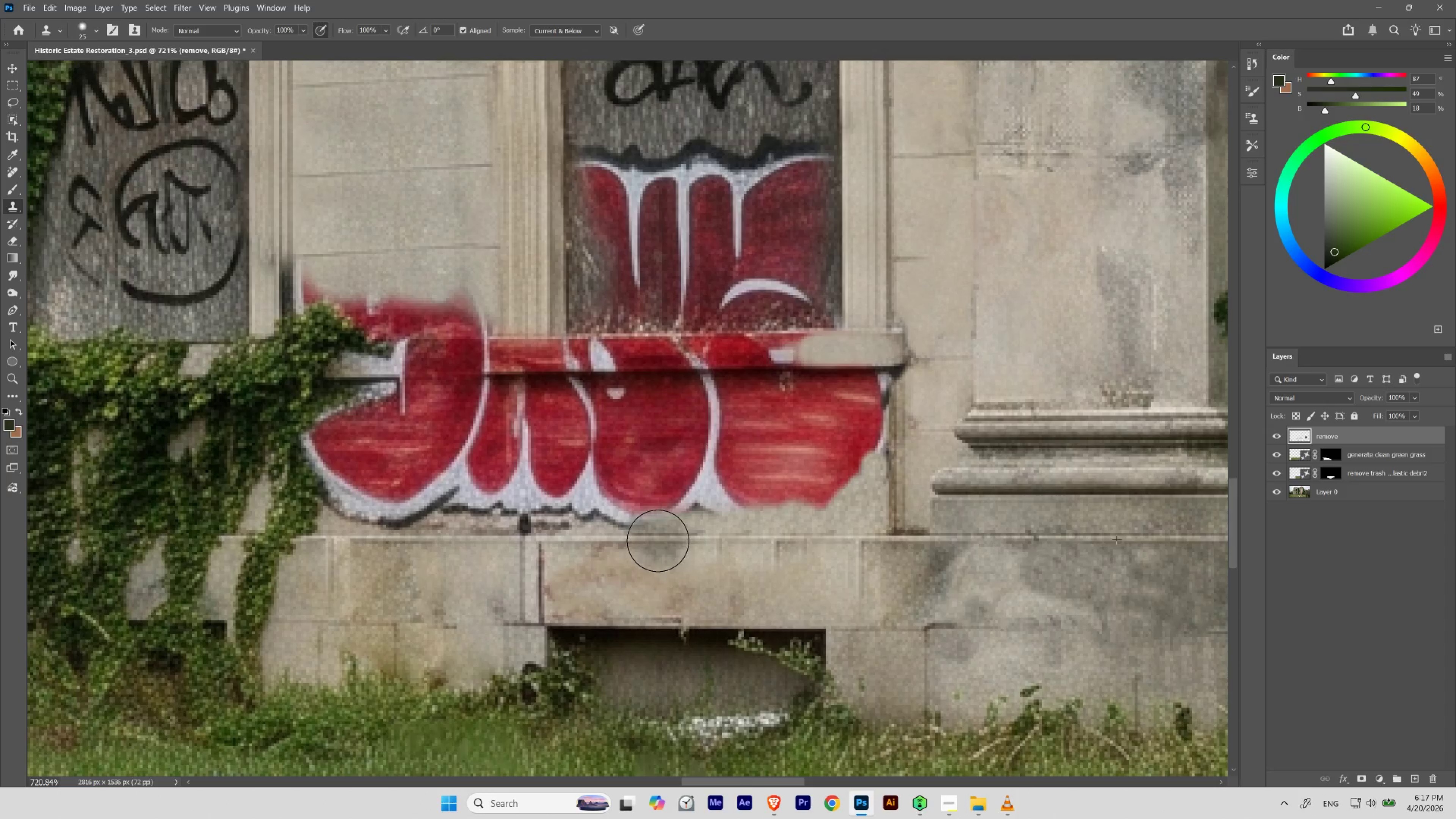 
hold_key(key=ControlLeft, duration=1.44)
 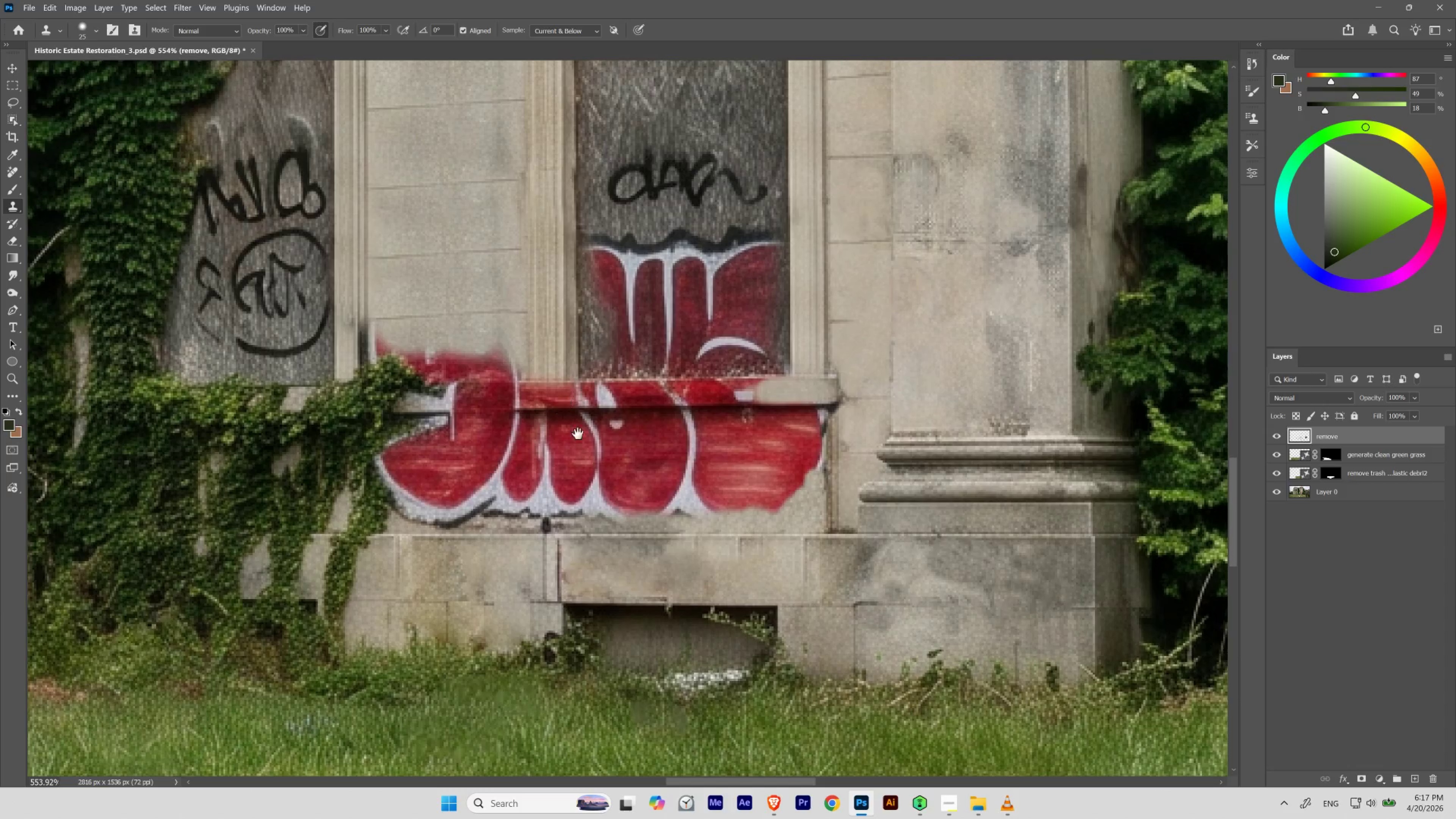 
hold_key(key=Space, duration=1.92)
 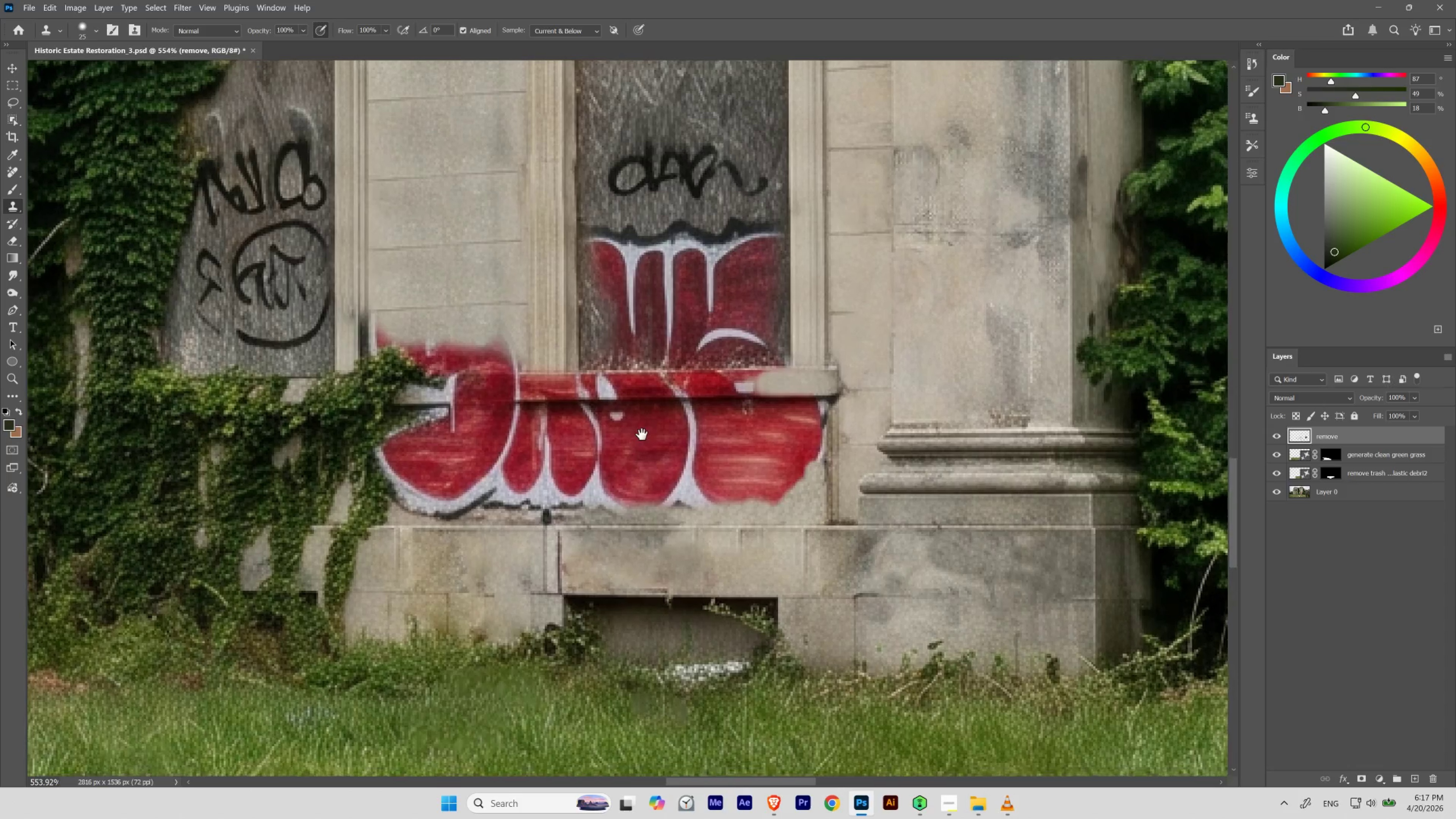 
left_click_drag(start_coordinate=[619, 527], to_coordinate=[596, 565])
 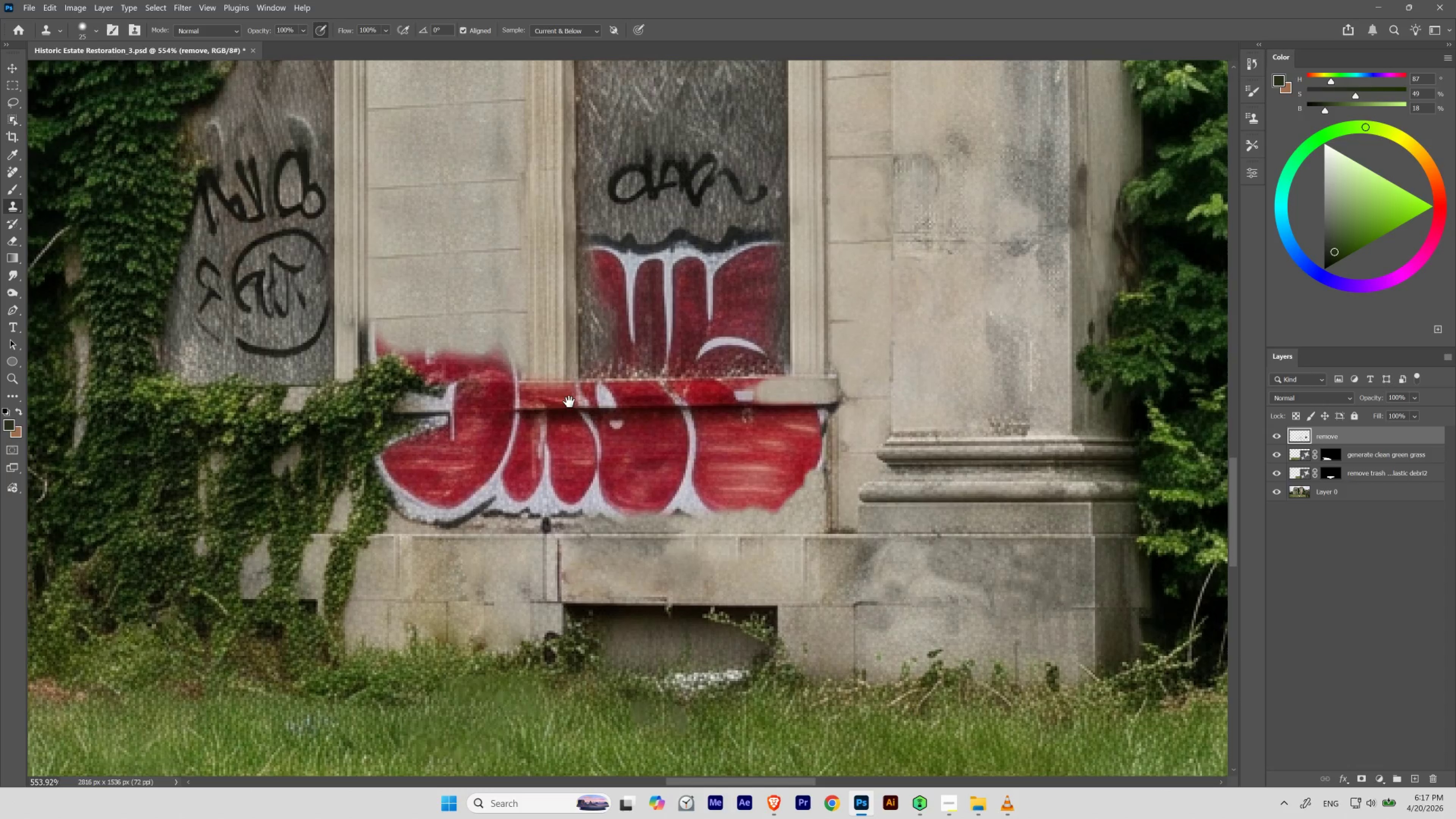 
hold_key(key=Space, duration=1.52)
 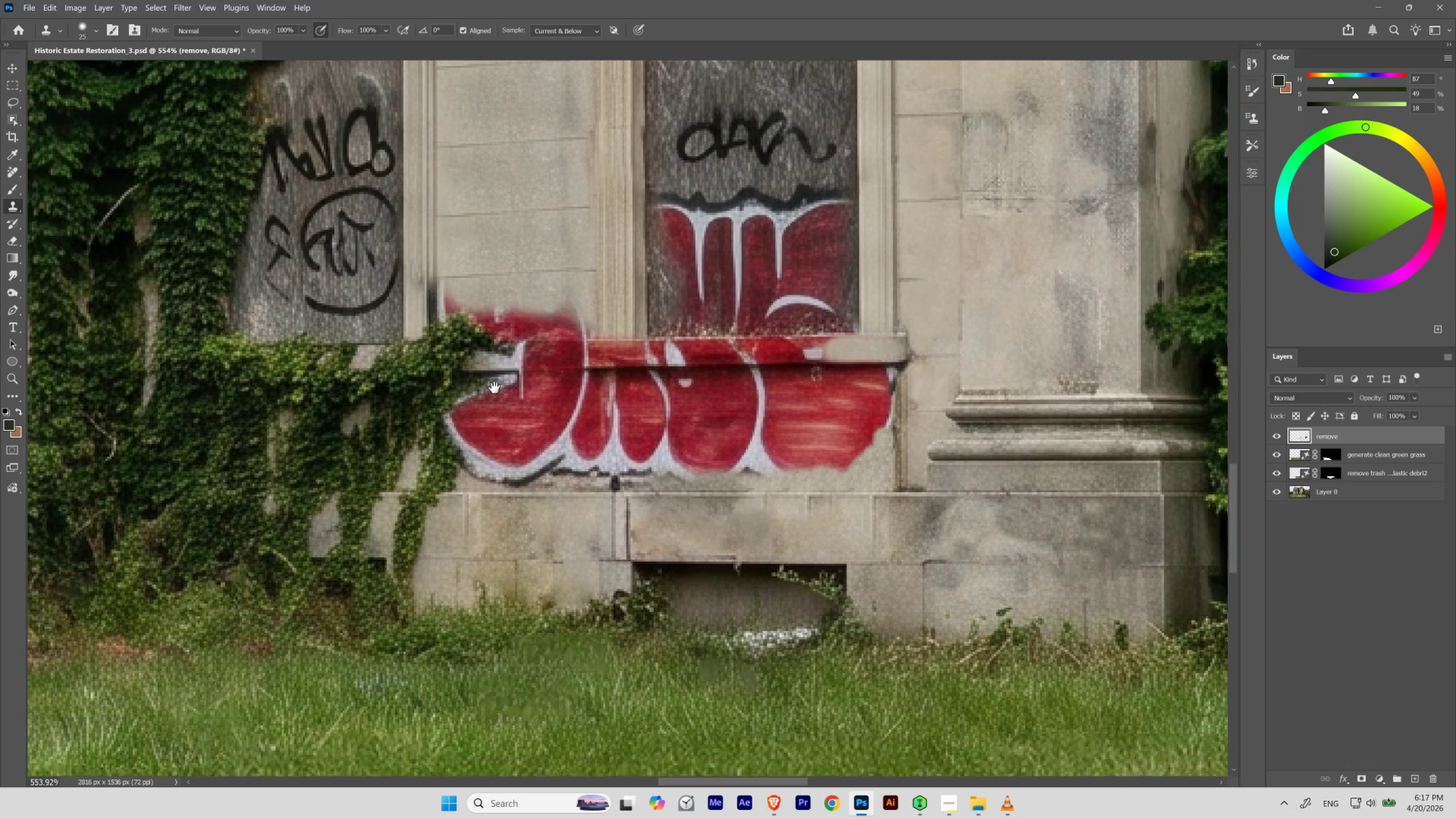 
left_click_drag(start_coordinate=[641, 446], to_coordinate=[642, 443])
 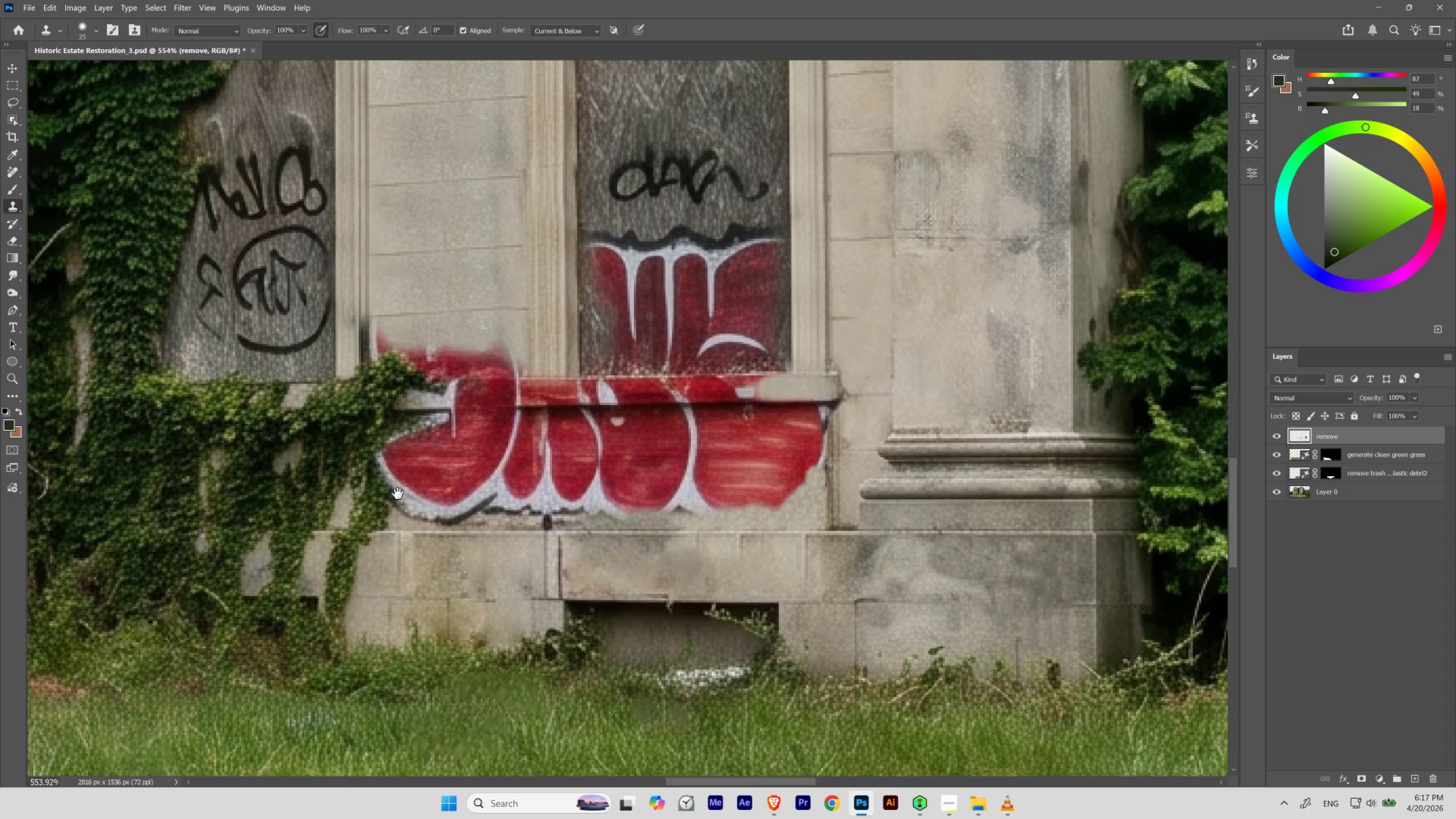 
hold_key(key=Space, duration=1.5)
 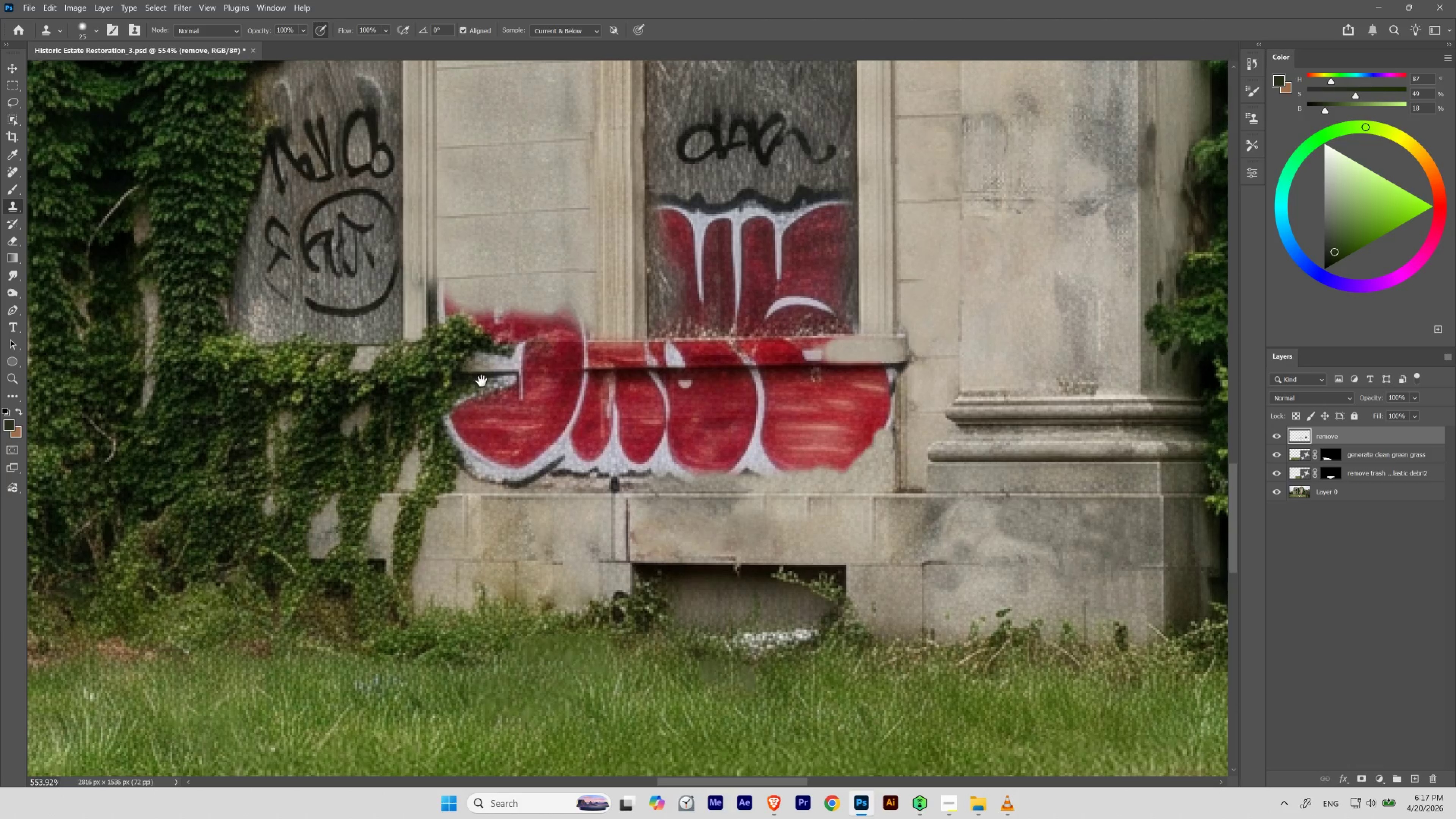 
left_click_drag(start_coordinate=[425, 427], to_coordinate=[493, 389])
 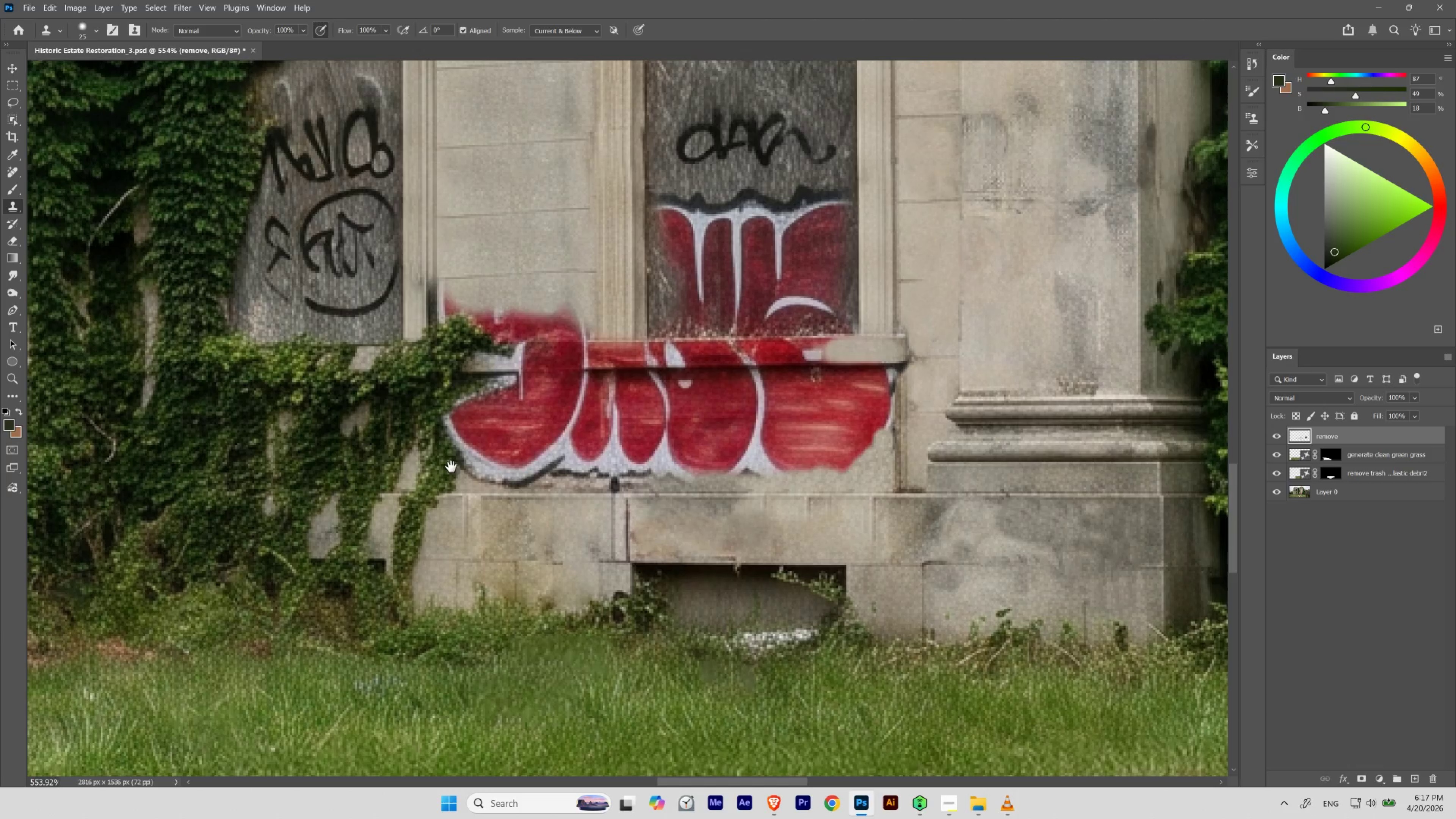 
hold_key(key=Space, duration=1.51)
 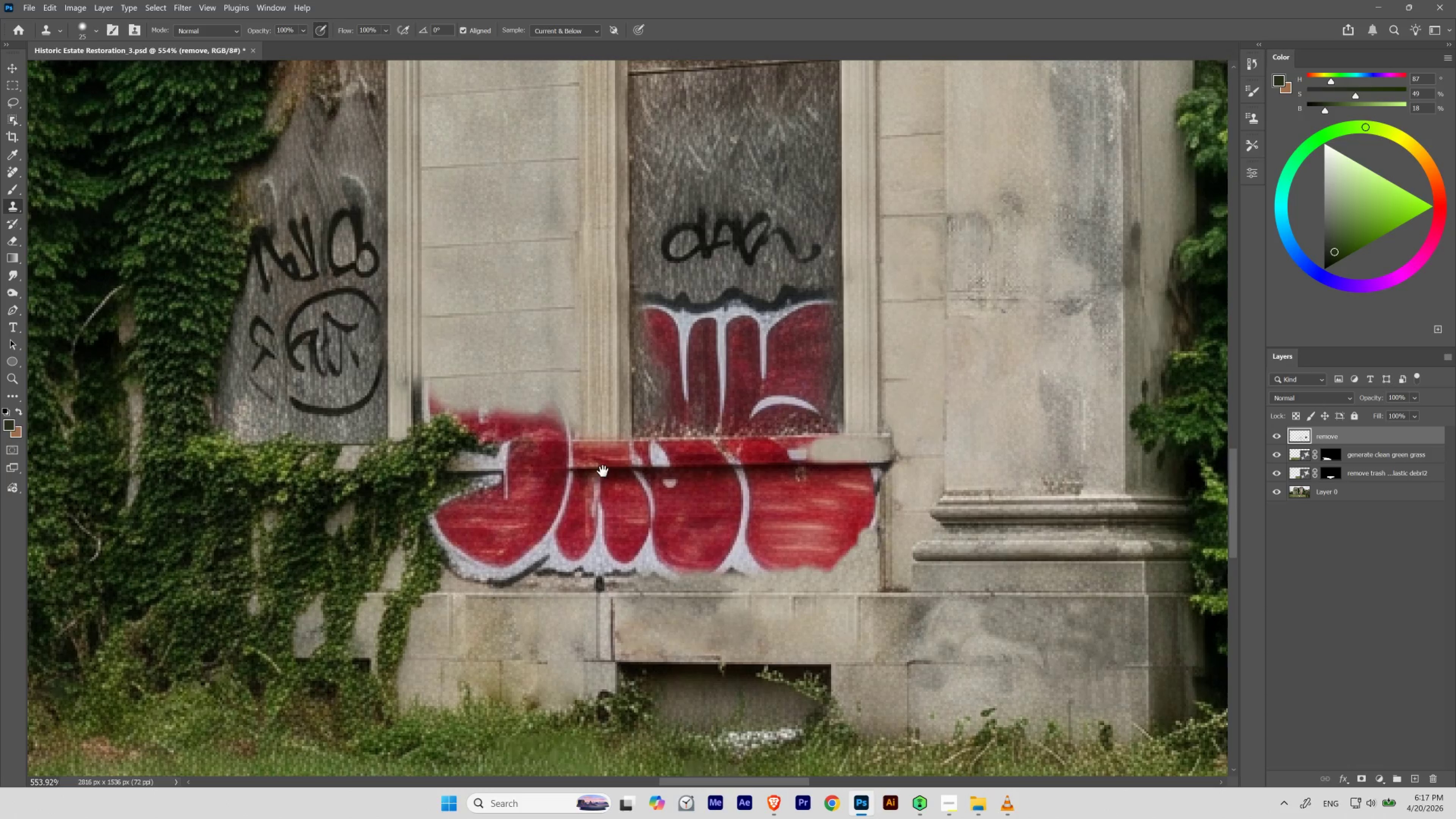 
left_click_drag(start_coordinate=[547, 316], to_coordinate=[532, 416])
 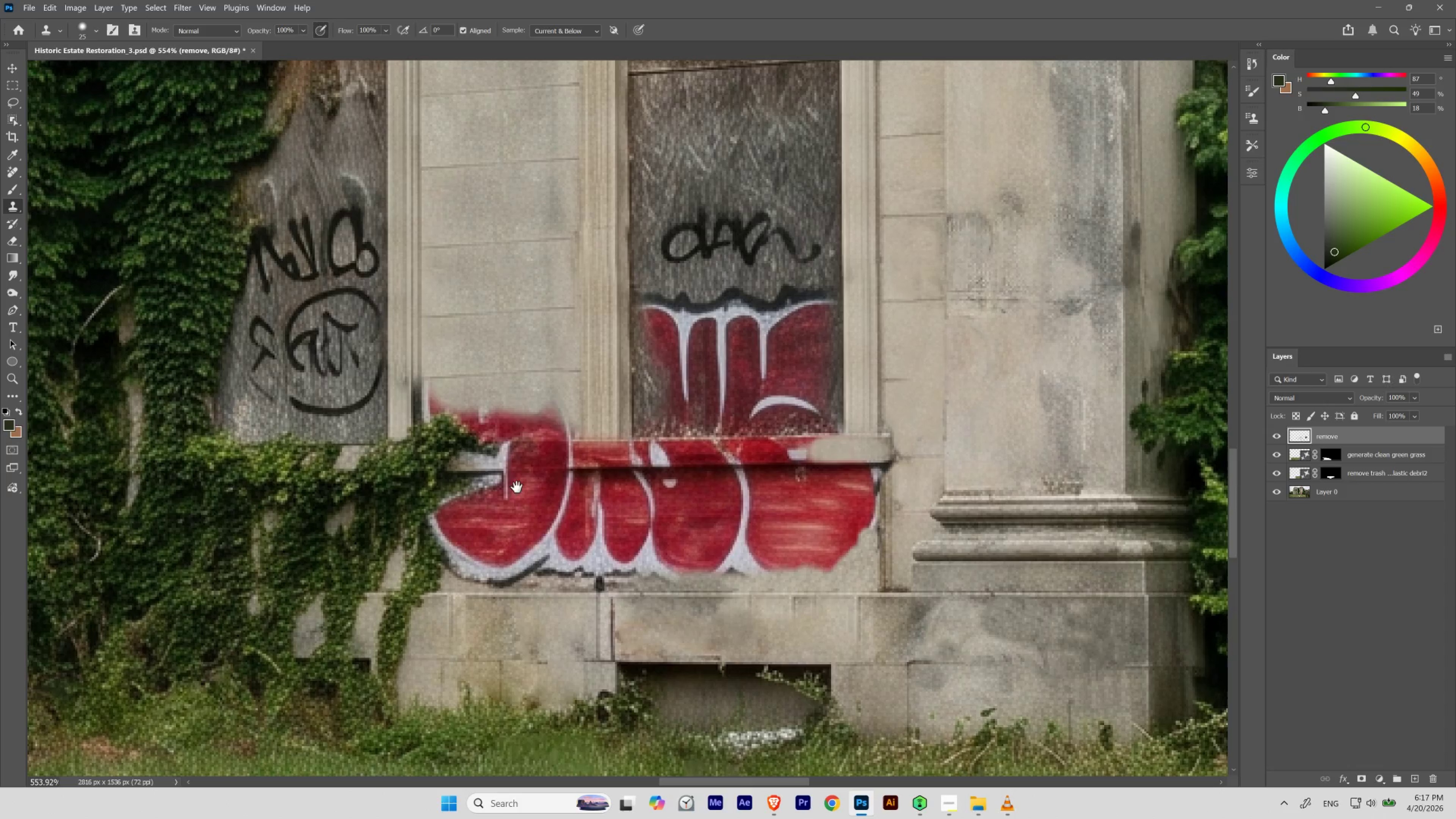 
hold_key(key=Space, duration=1.94)
 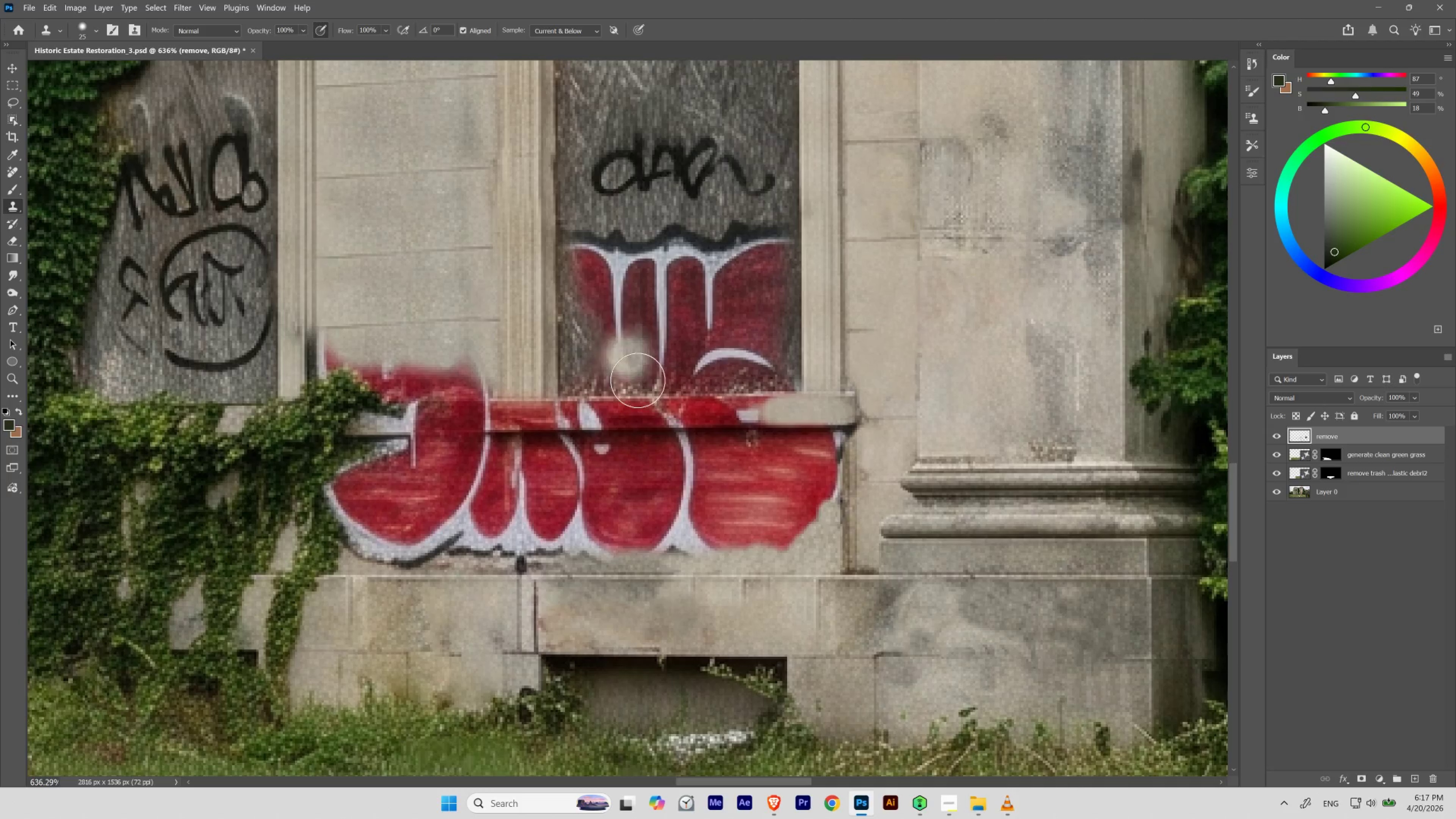 
left_click_drag(start_coordinate=[631, 442], to_coordinate=[570, 402])
 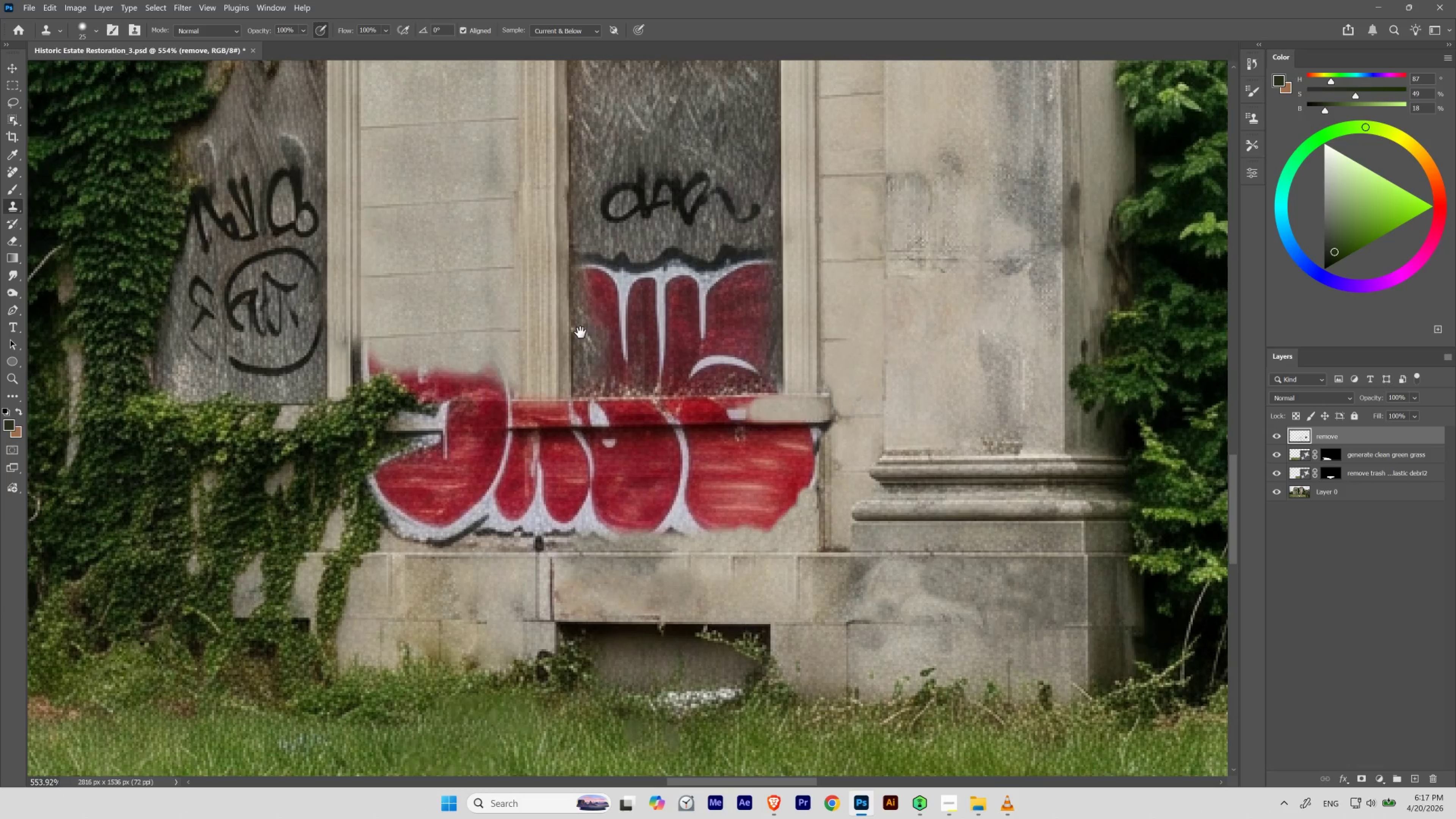 
hold_key(key=ControlLeft, duration=0.48)
left_click_drag(start_coordinate=[659, 406], to_coordinate=[675, 418])
 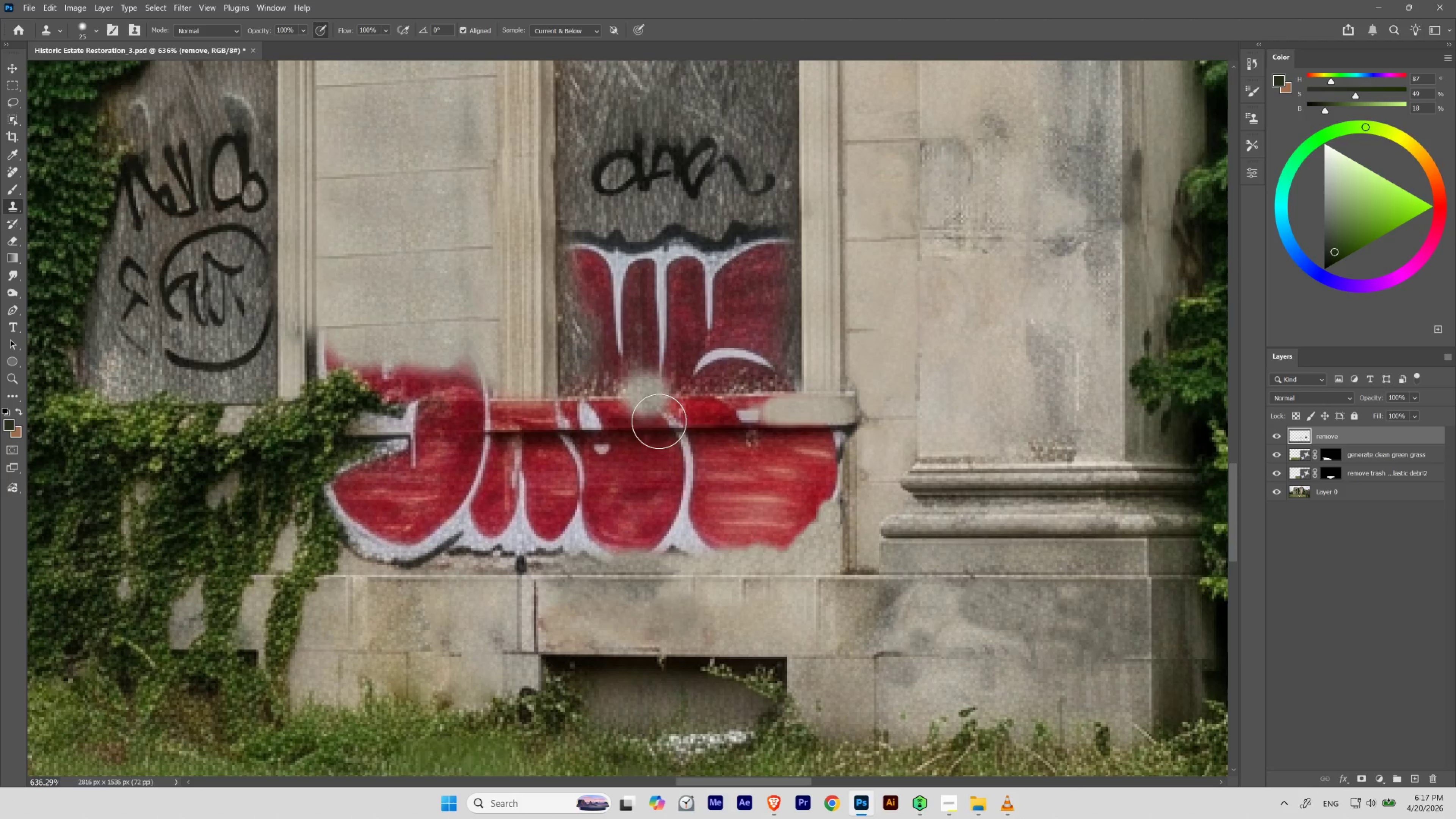 
key(BracketLeft)
 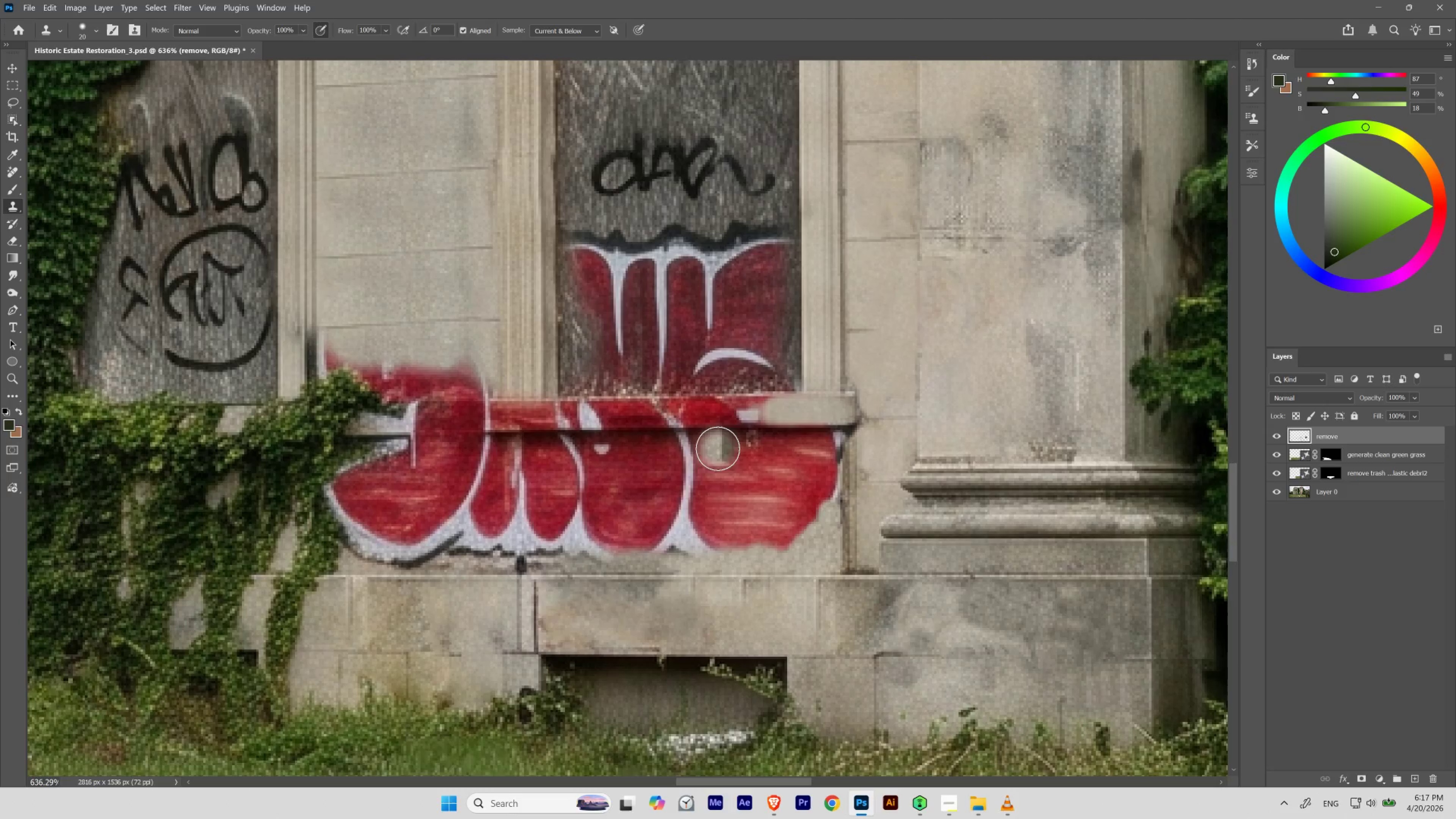 
key(BracketLeft)
 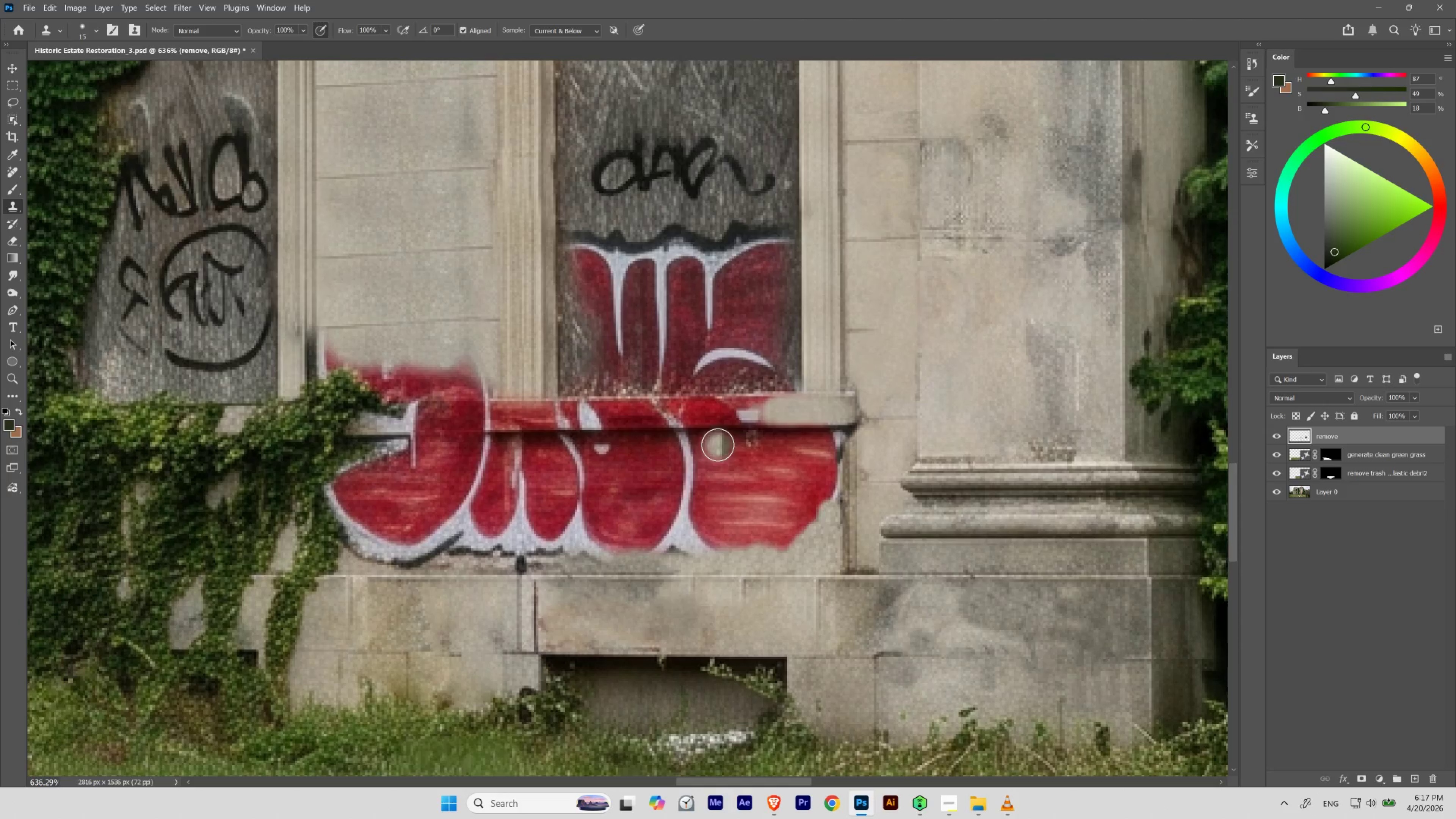 
key(BracketLeft)
 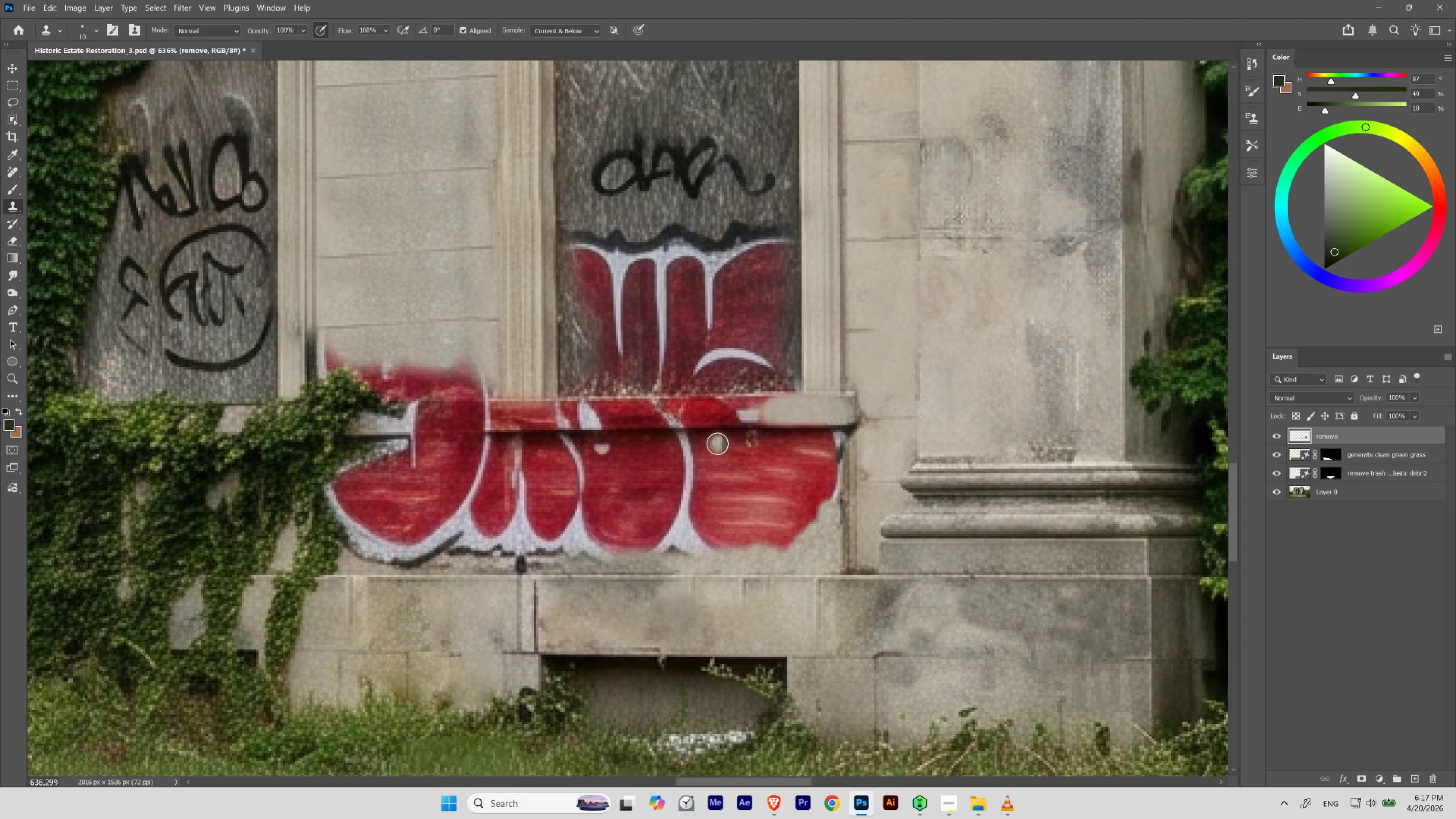 
key(BracketLeft)
 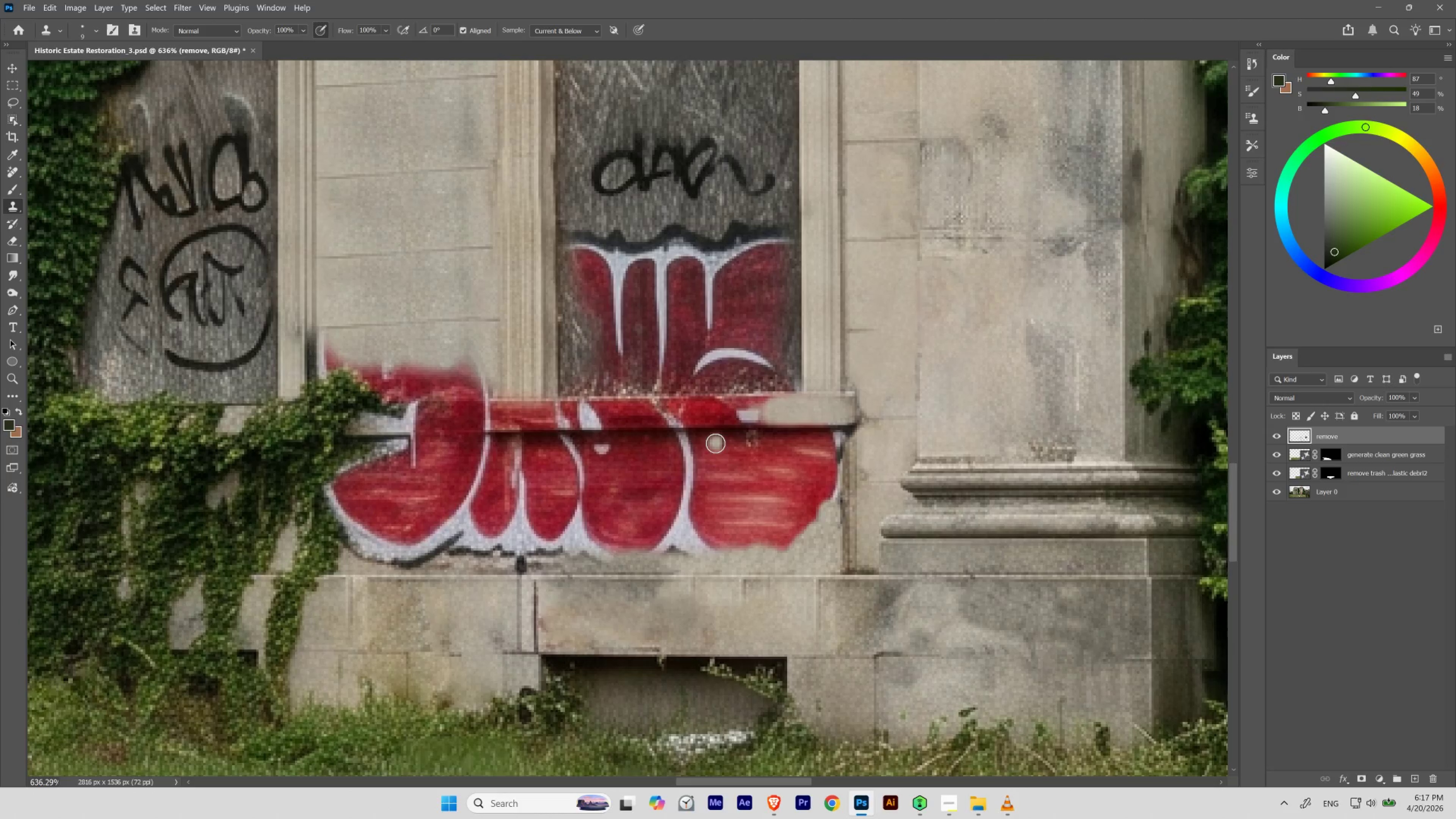 
key(BracketLeft)
 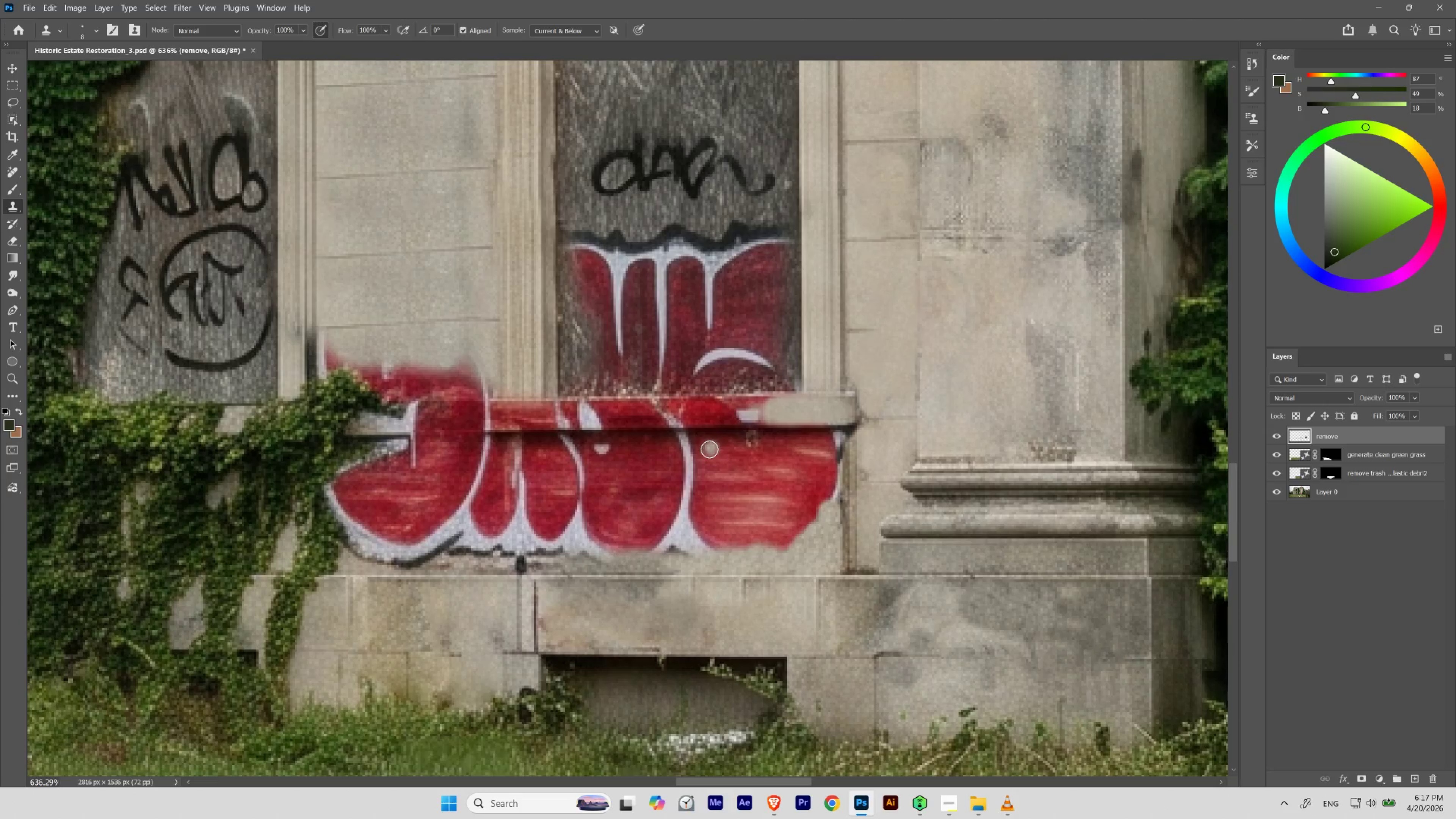 
key(BracketRight)
 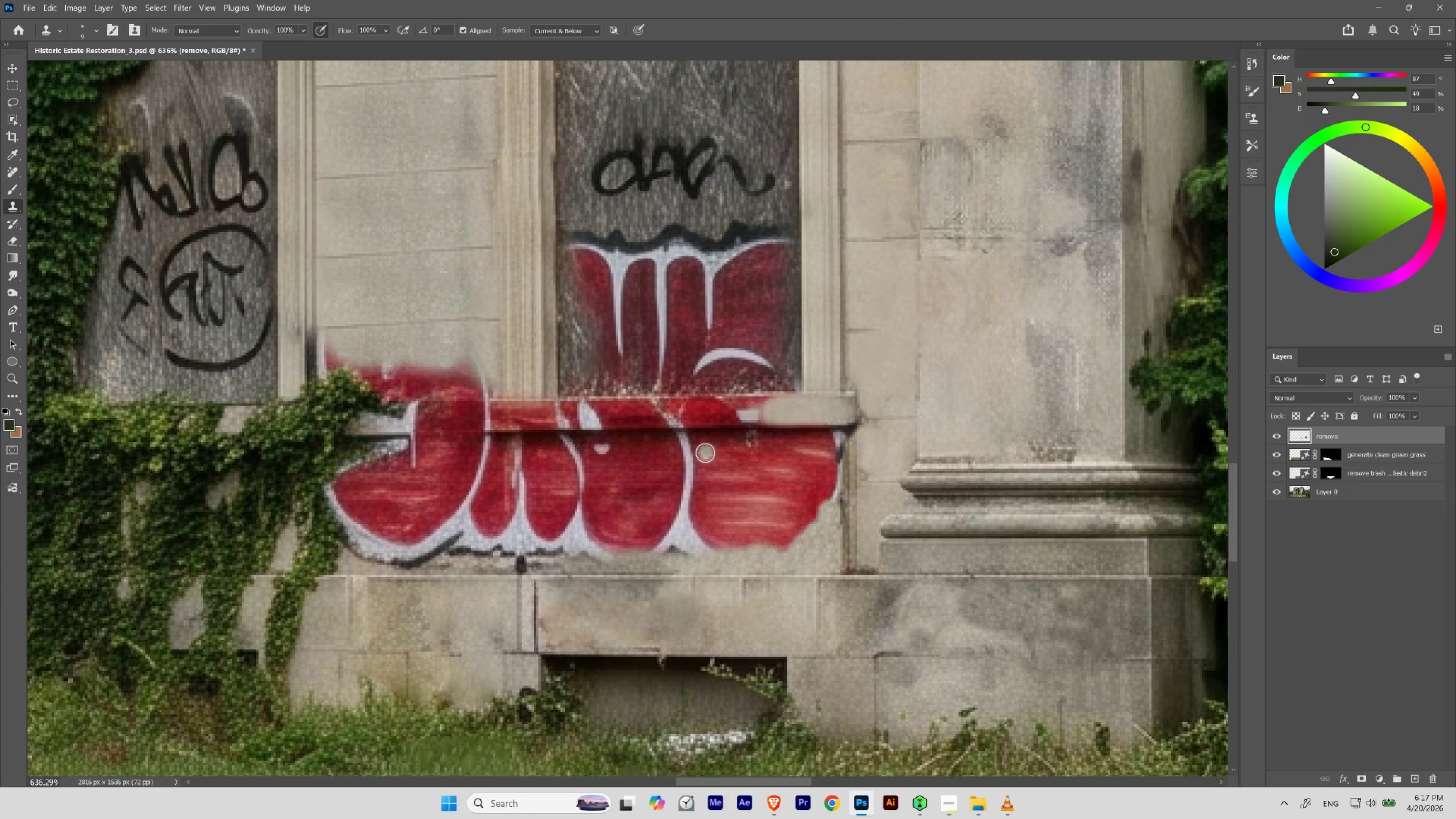 
key(BracketRight)
 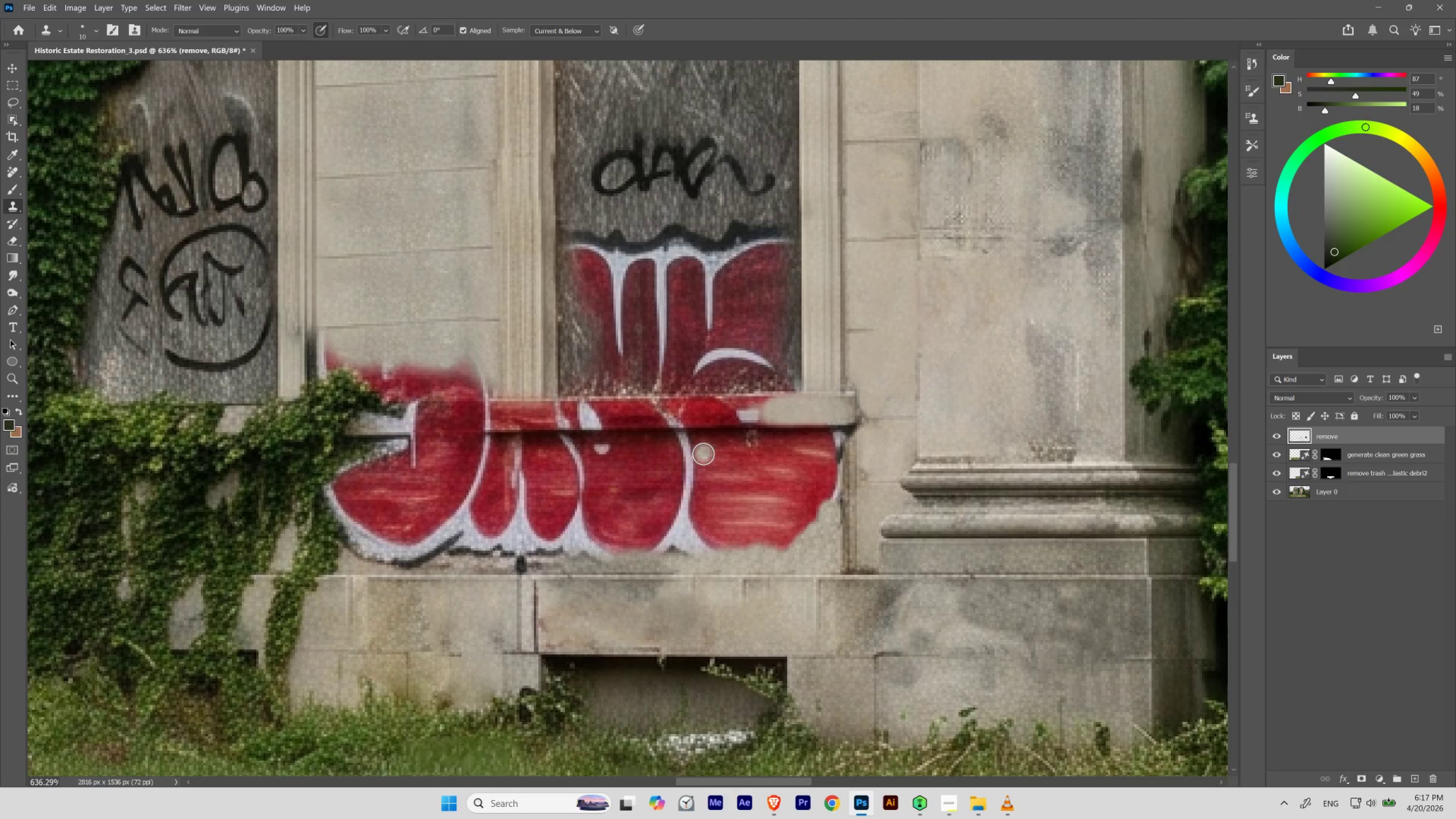 
key(BracketRight)
 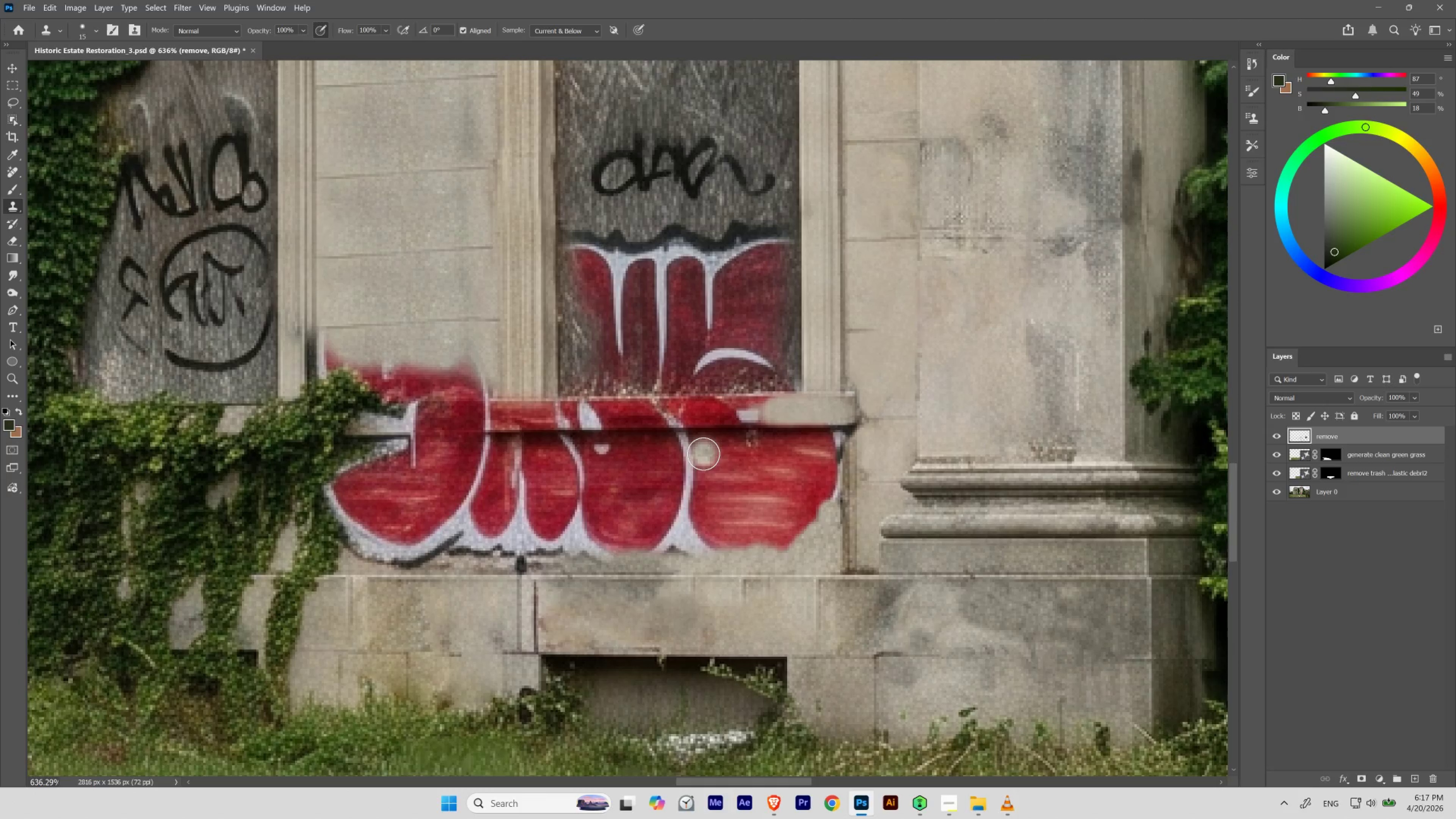 
key(BracketRight)
 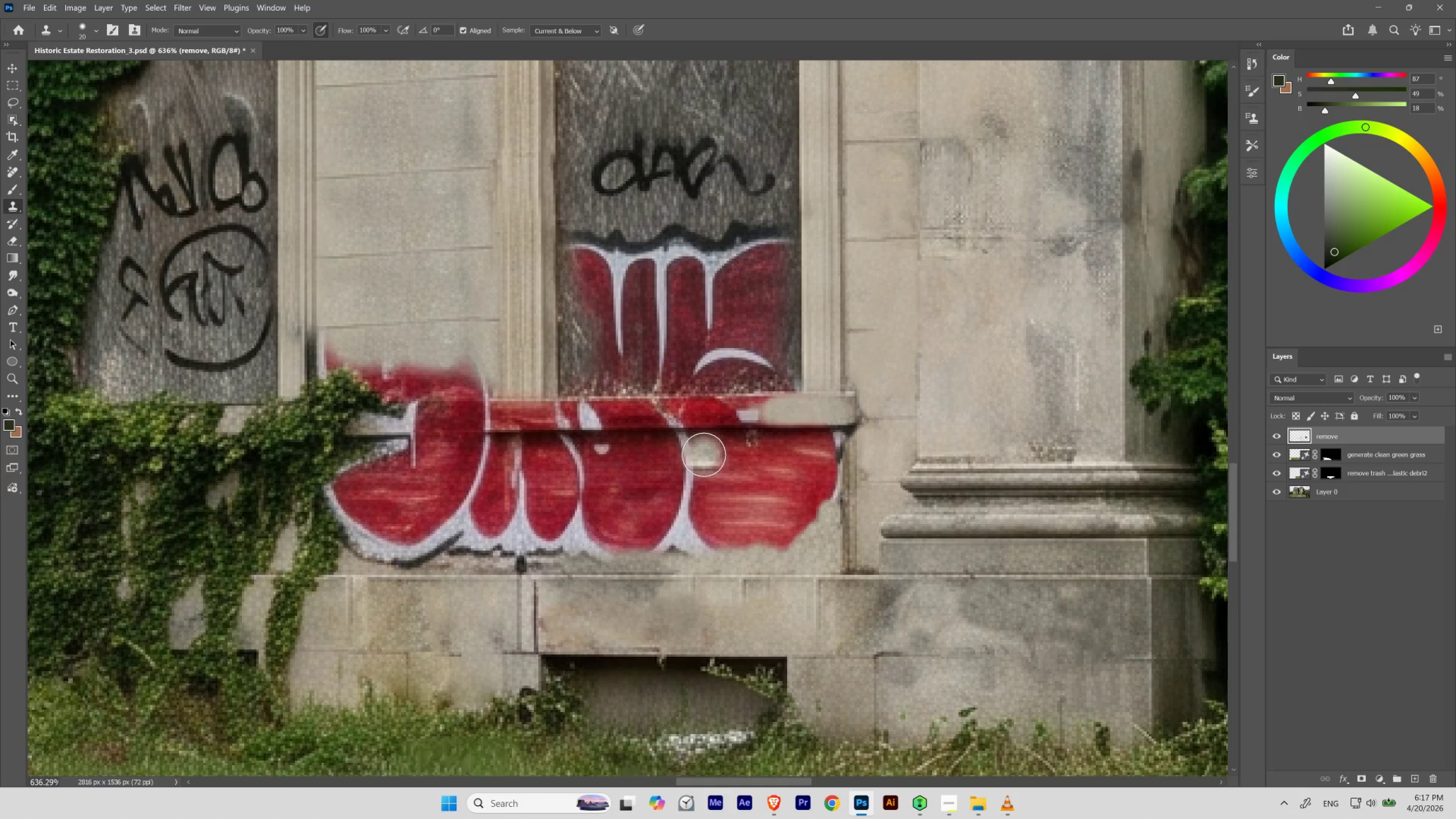 
key(BracketLeft)
 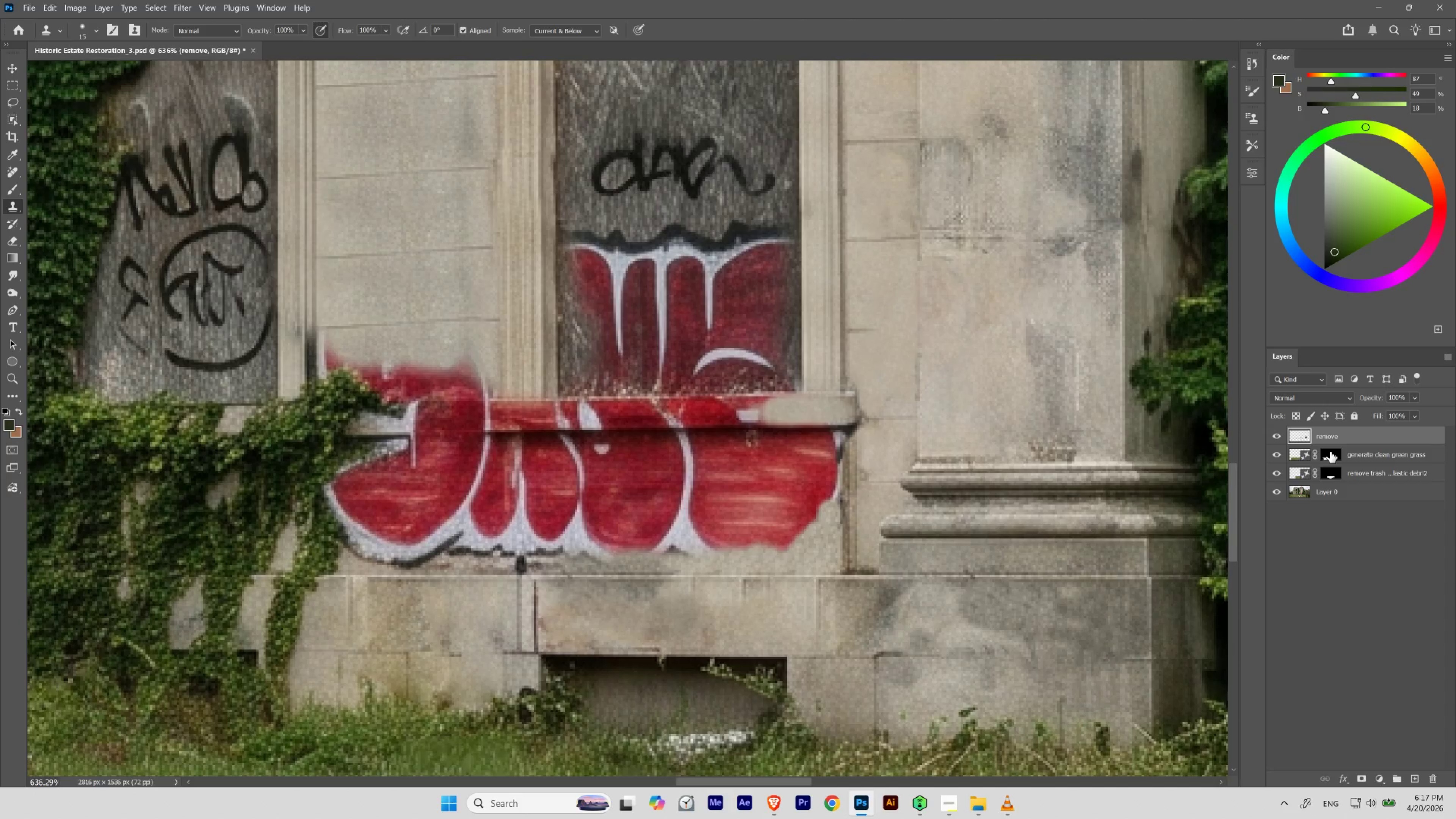 
hold_key(key=ControlLeft, duration=0.98)
 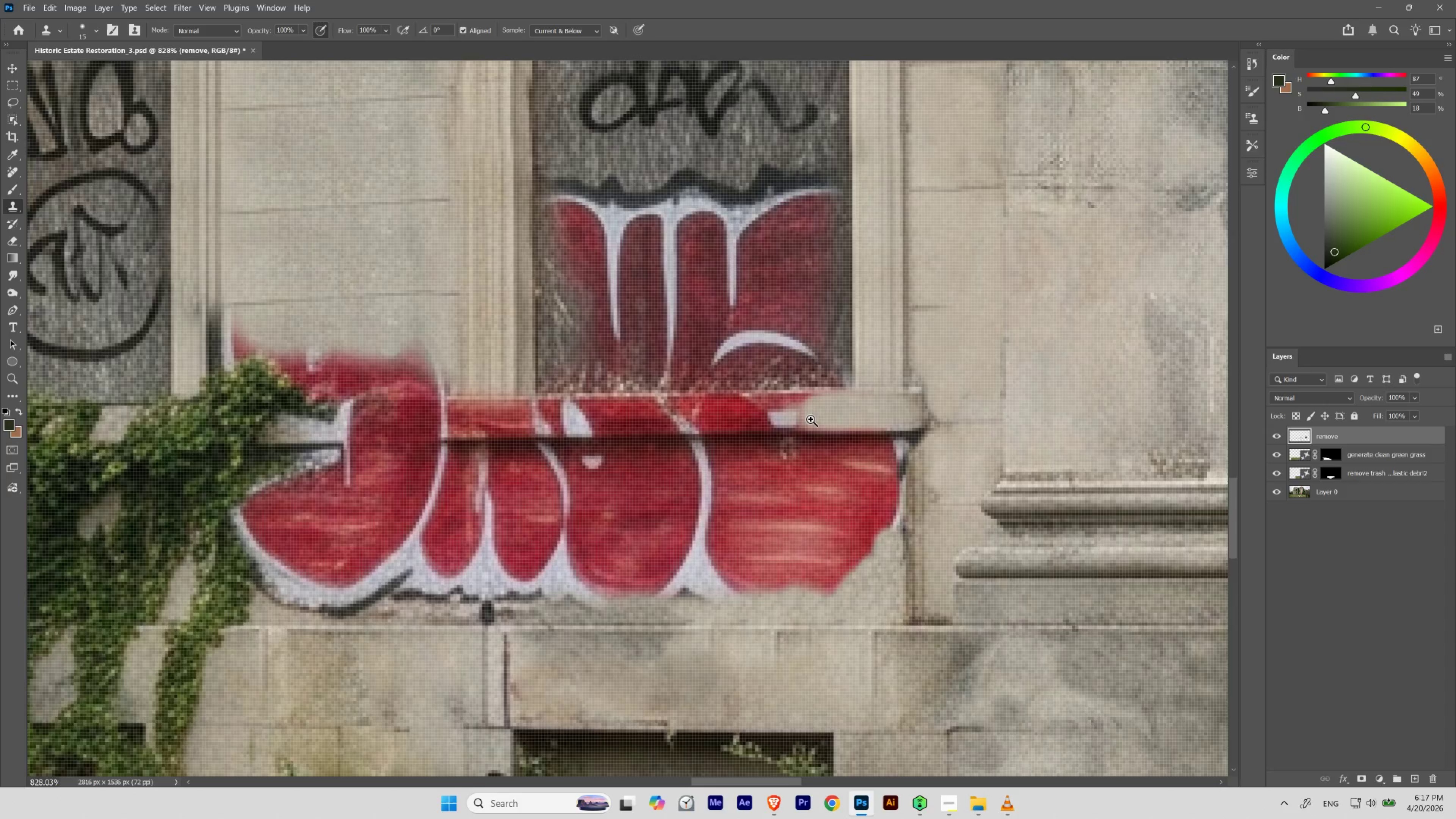 
hold_key(key=Space, duration=0.98)
 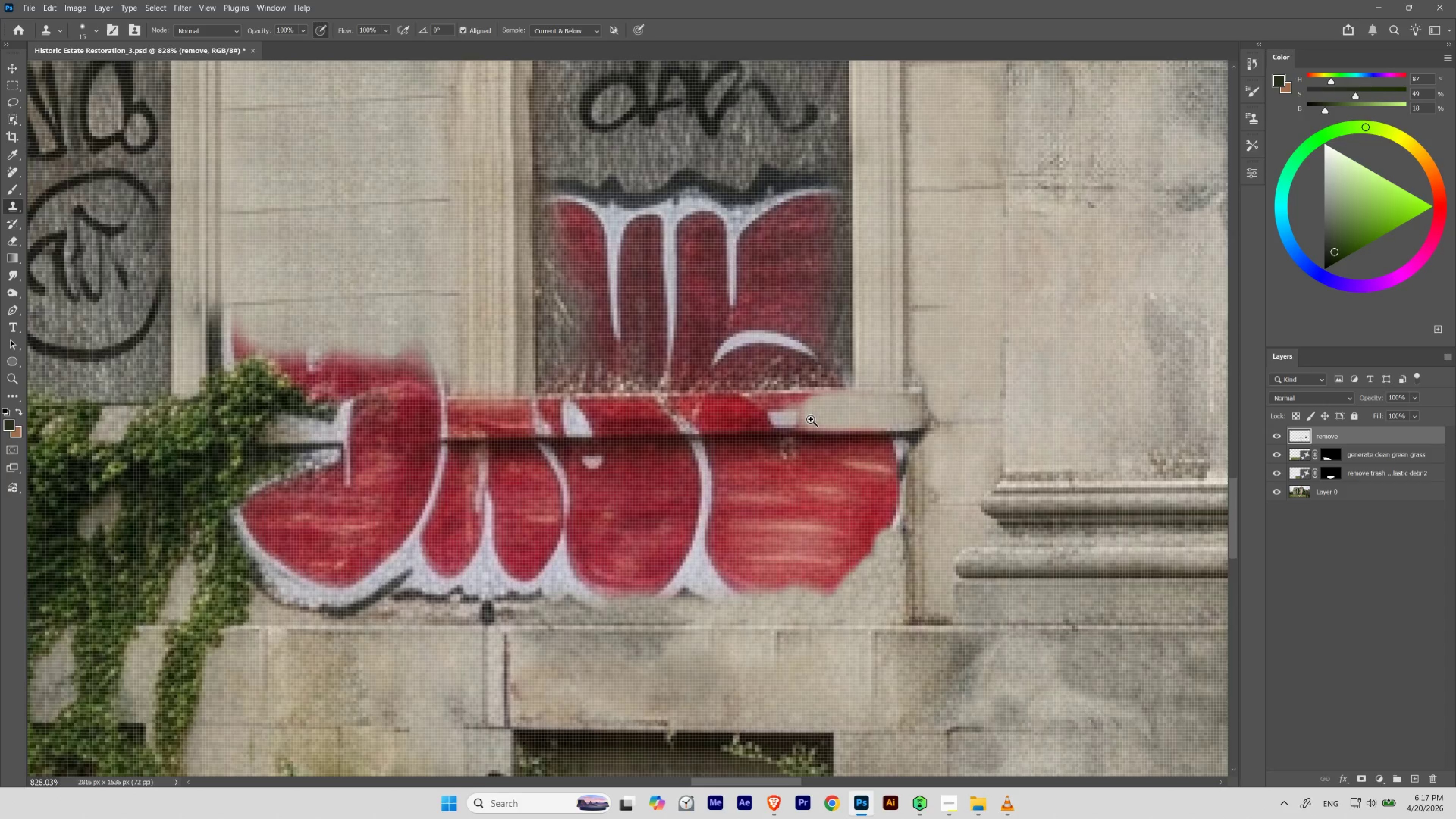 
left_click_drag(start_coordinate=[632, 405], to_coordinate=[650, 421])
 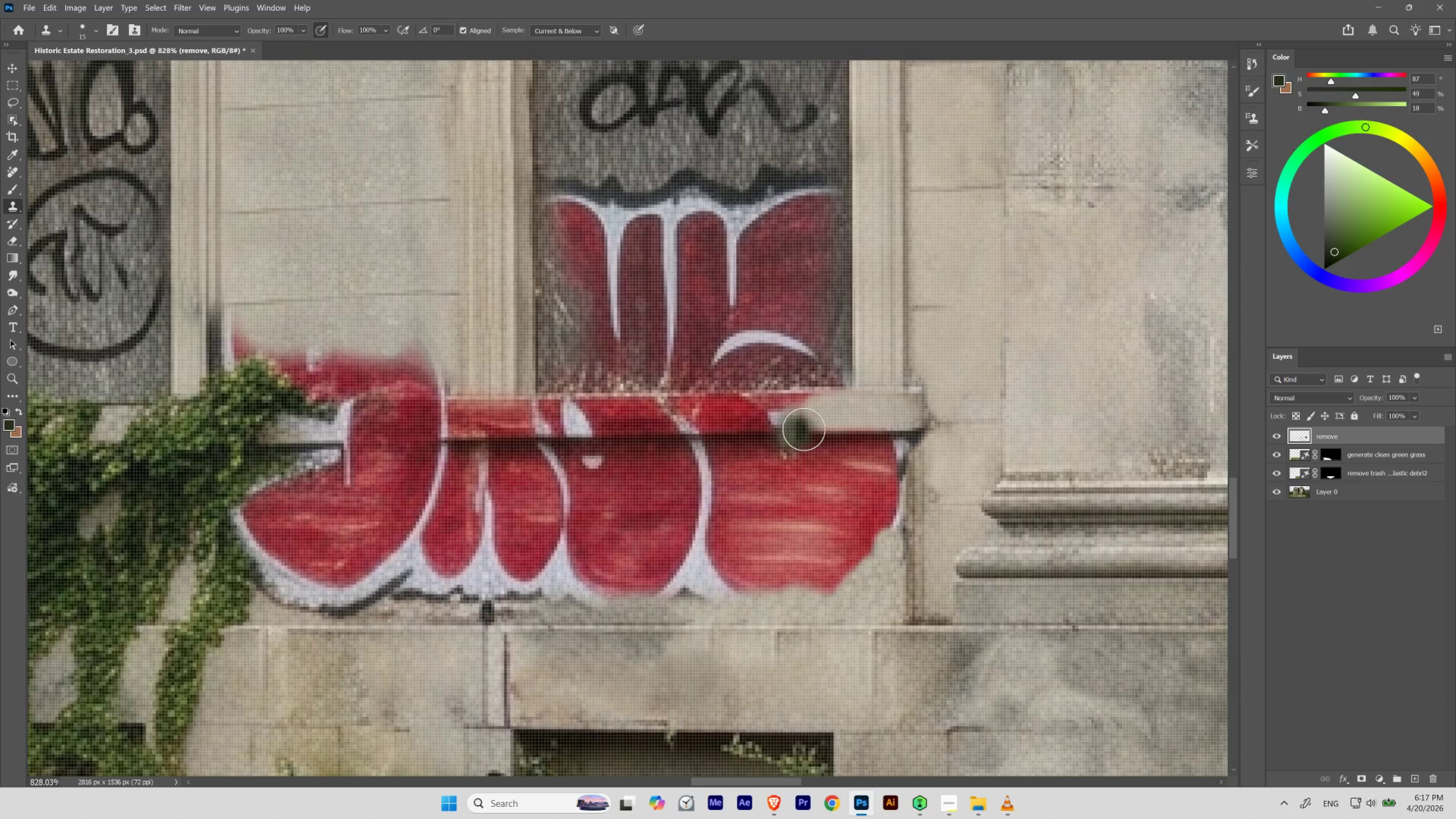 
hold_key(key=ControlLeft, duration=0.67)
 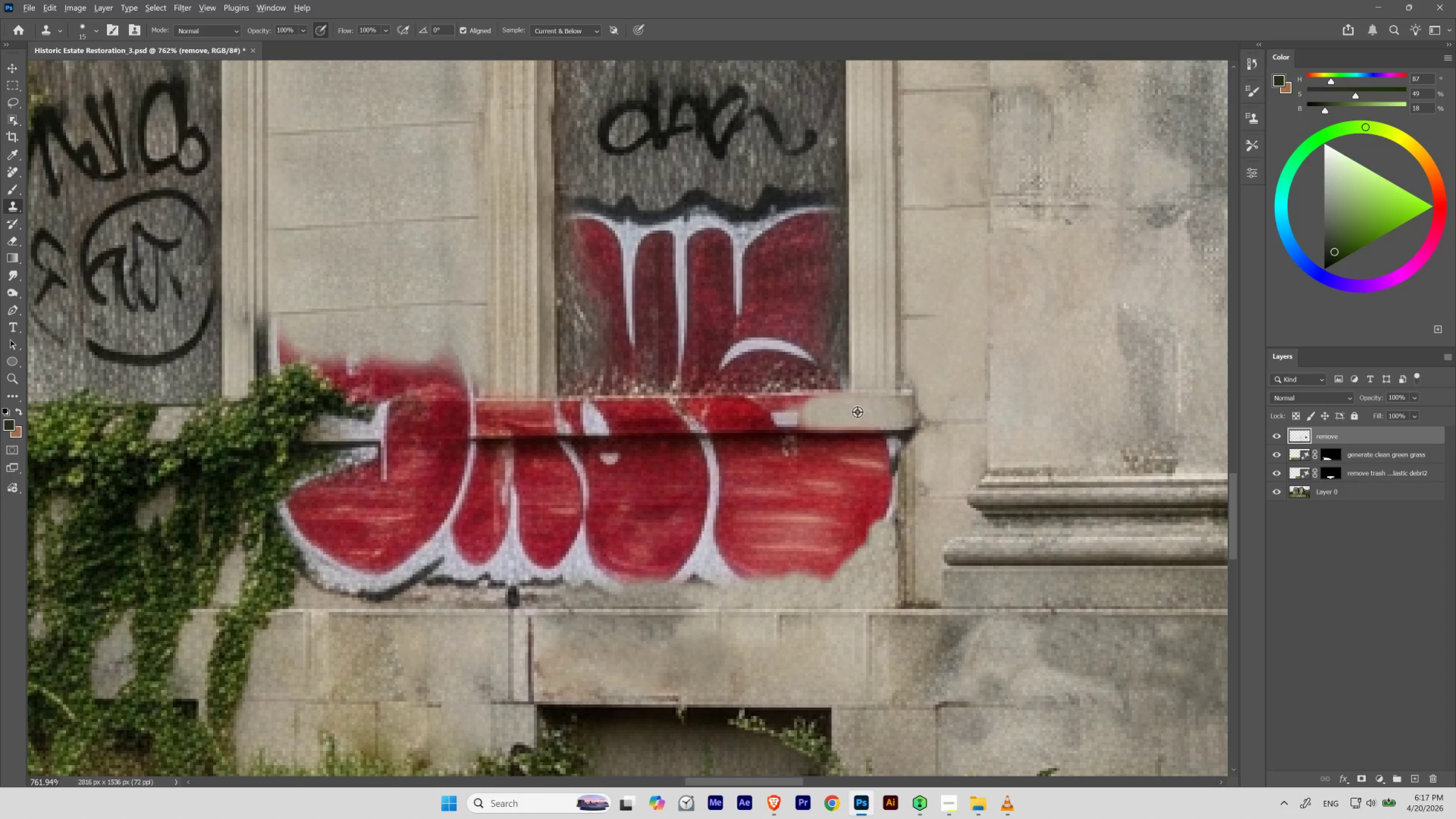 
hold_key(key=Space, duration=0.62)
 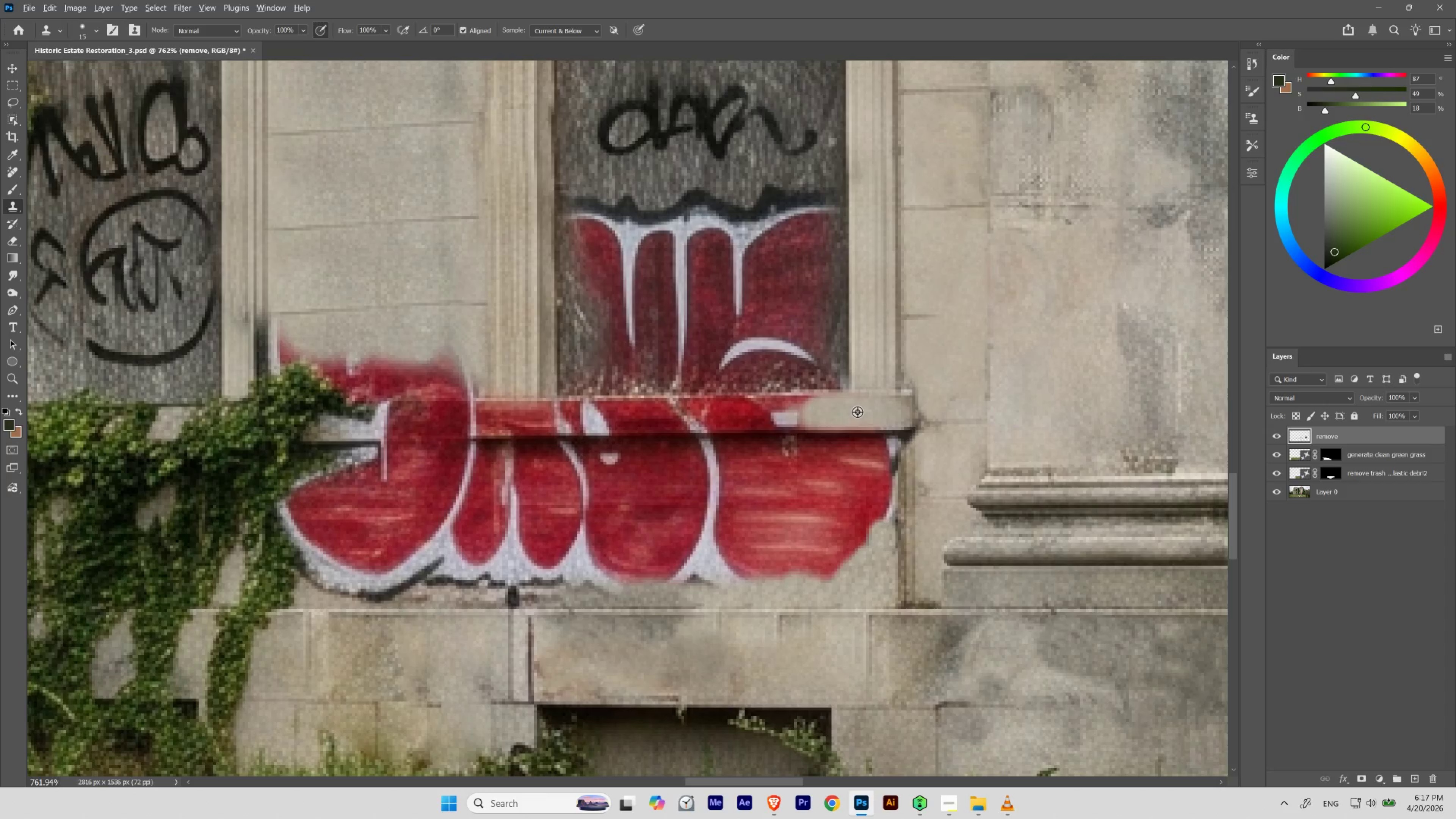 
left_click_drag(start_coordinate=[810, 419], to_coordinate=[798, 432])
 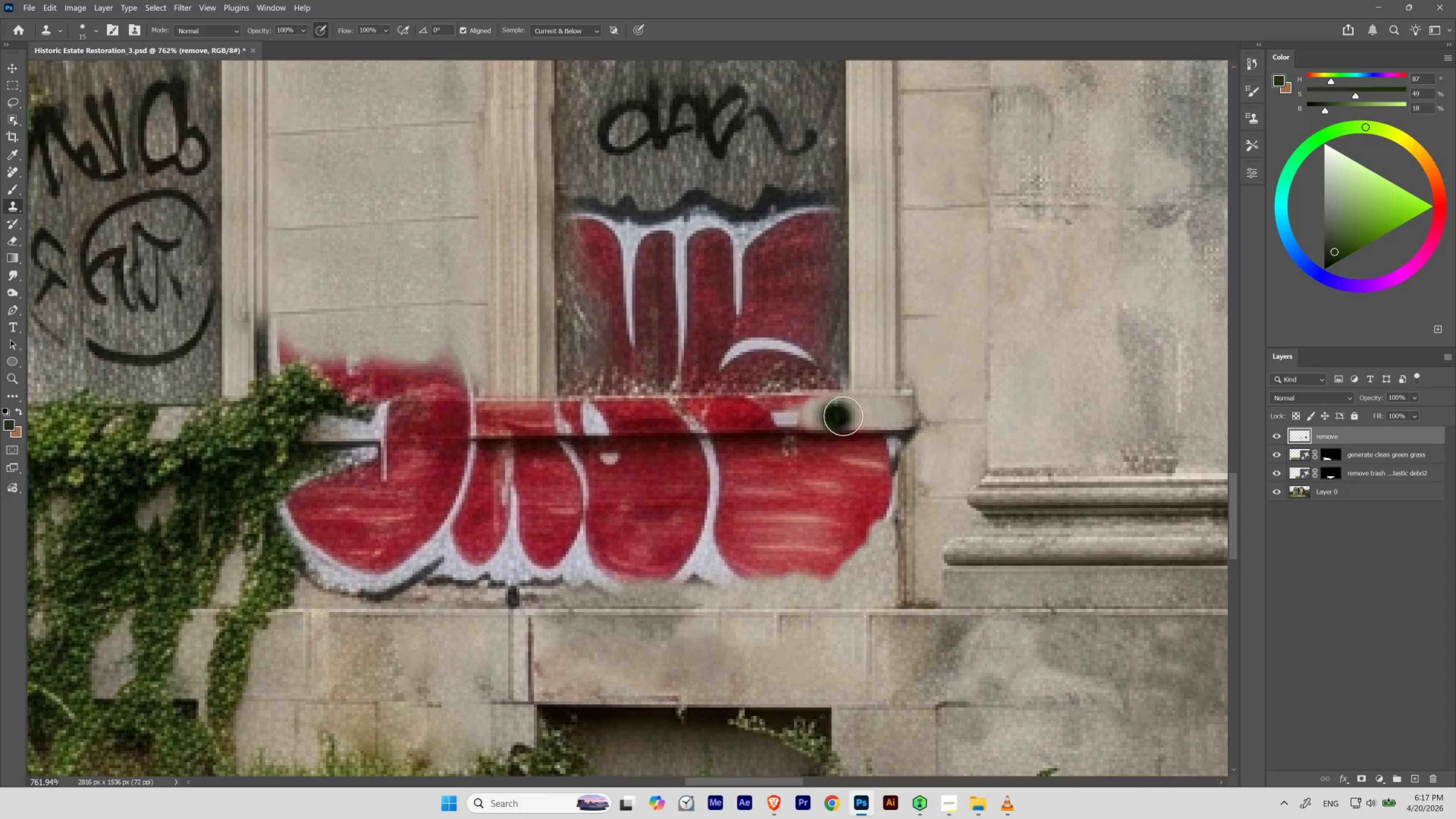 
hold_key(key=AltLeft, duration=0.59)
left_click([859, 410])
 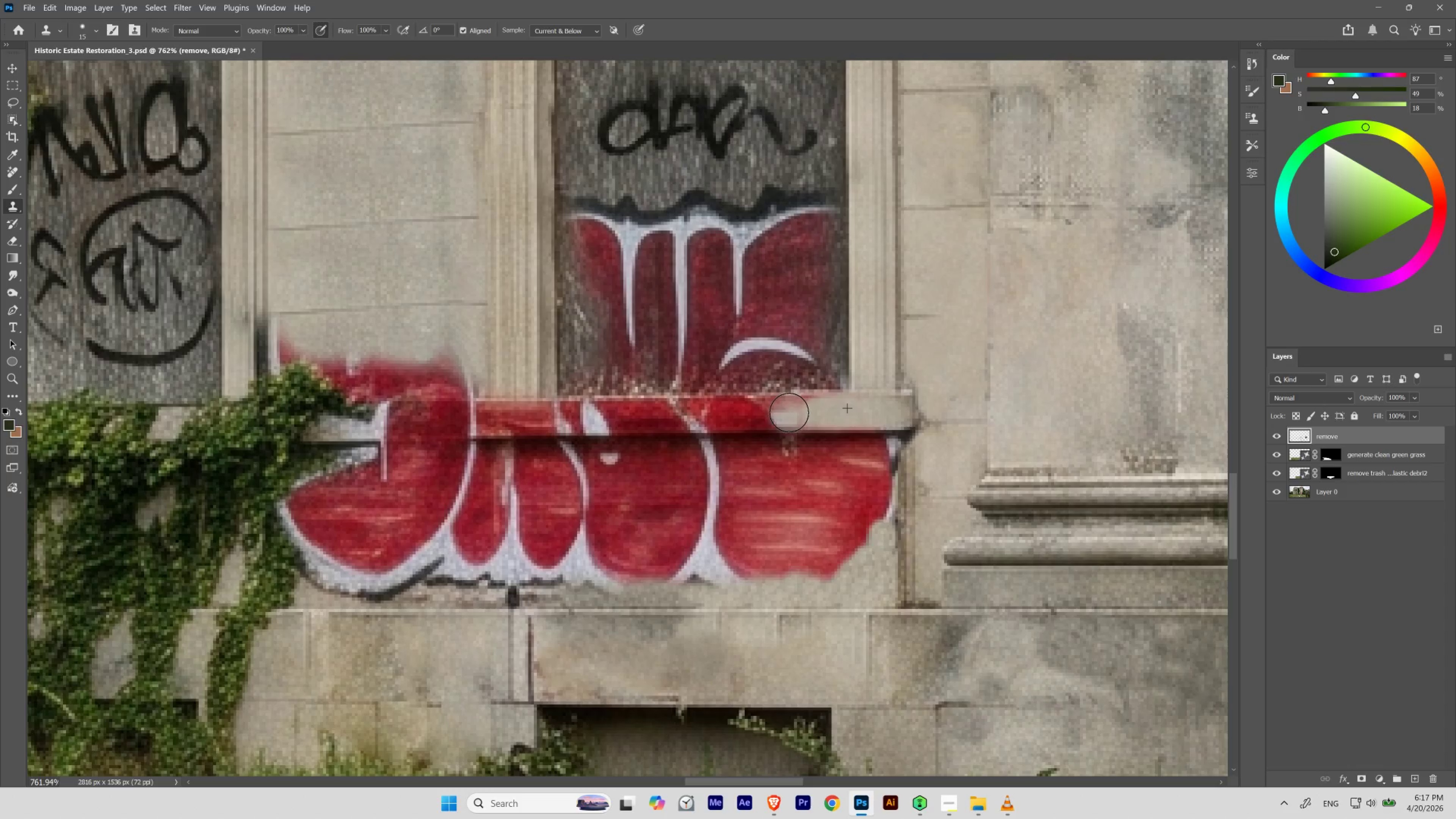 
key(Control+ControlLeft)
 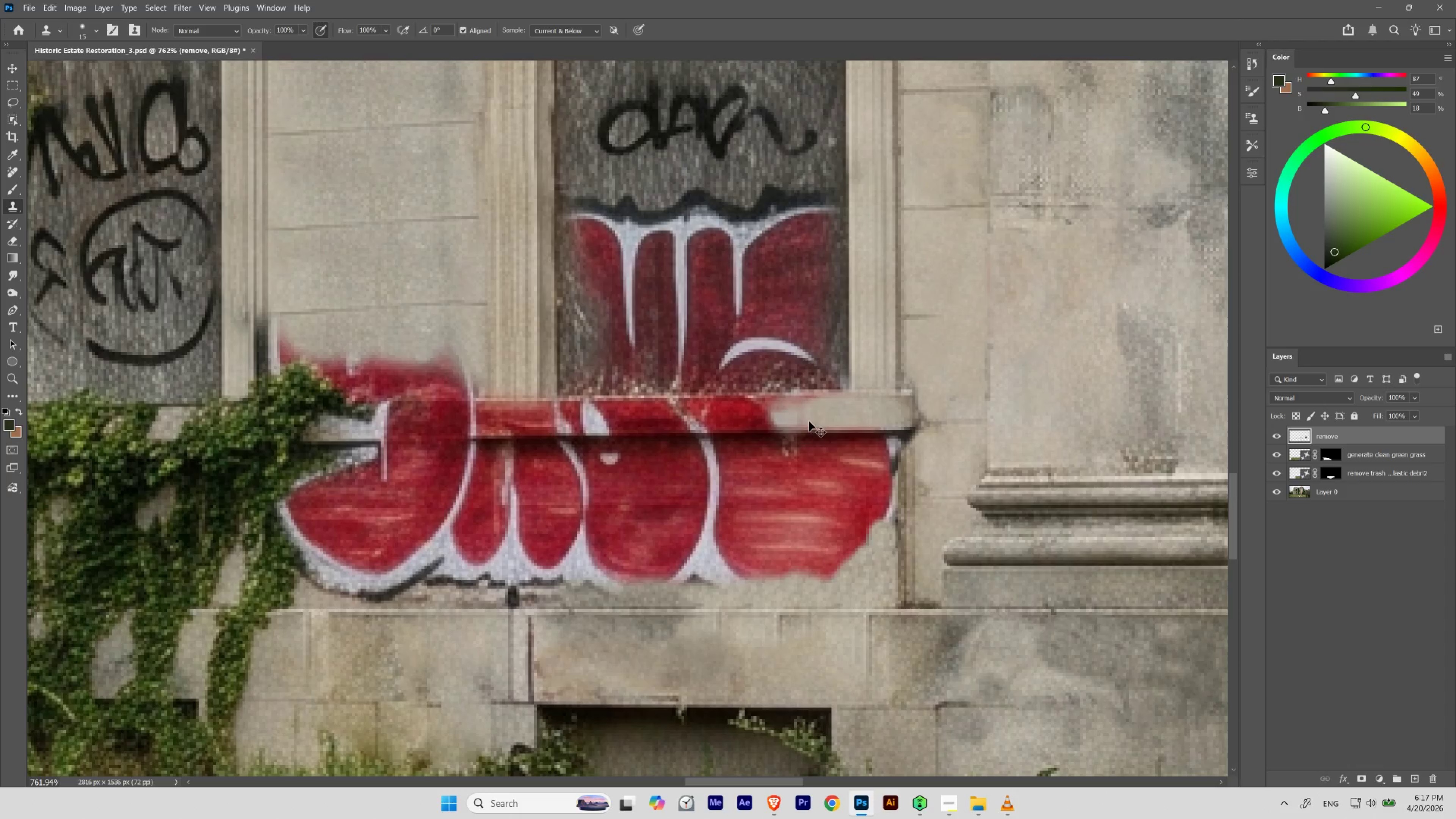 
key(Control+Z)
 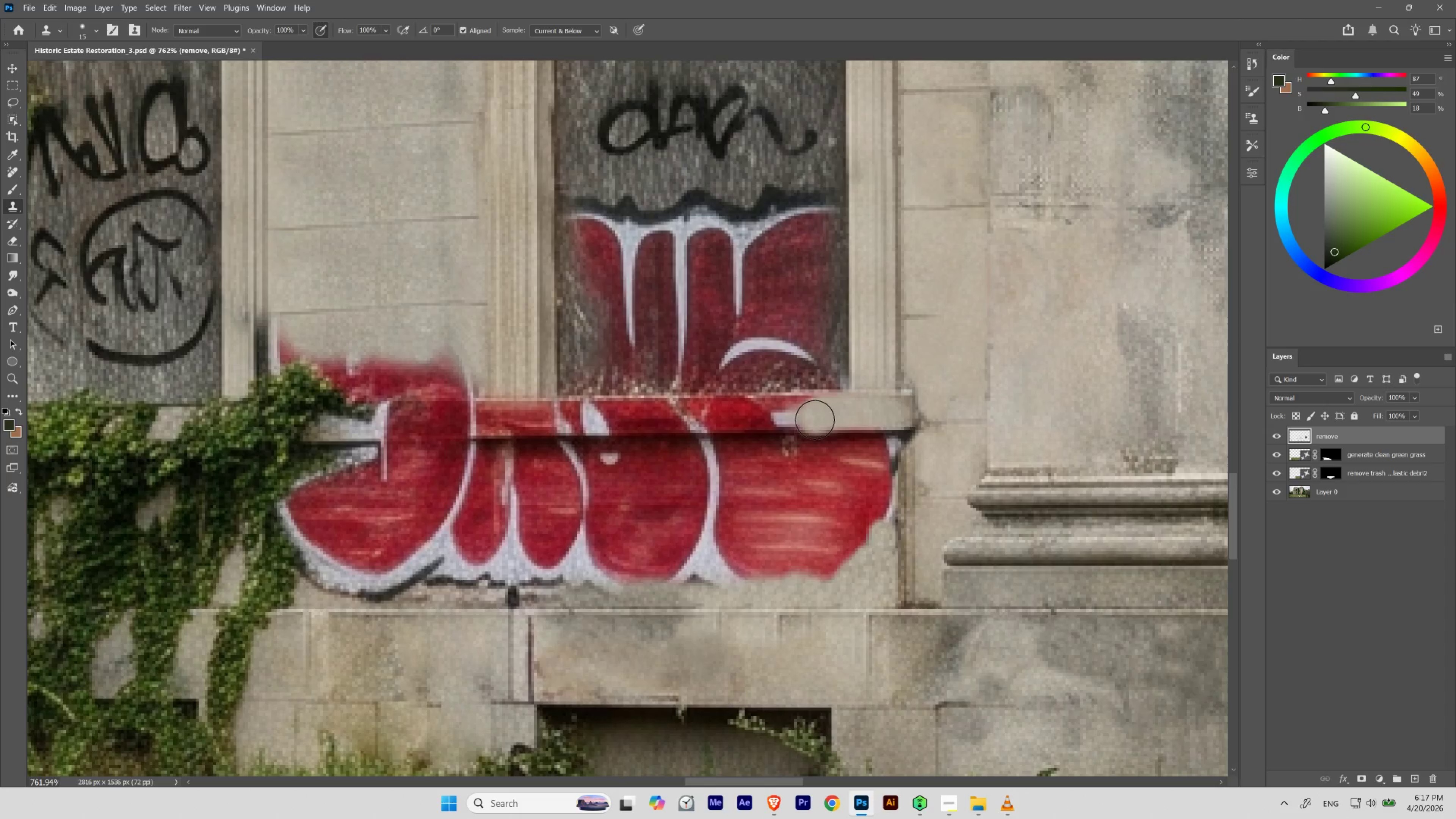 
key(BracketLeft)
 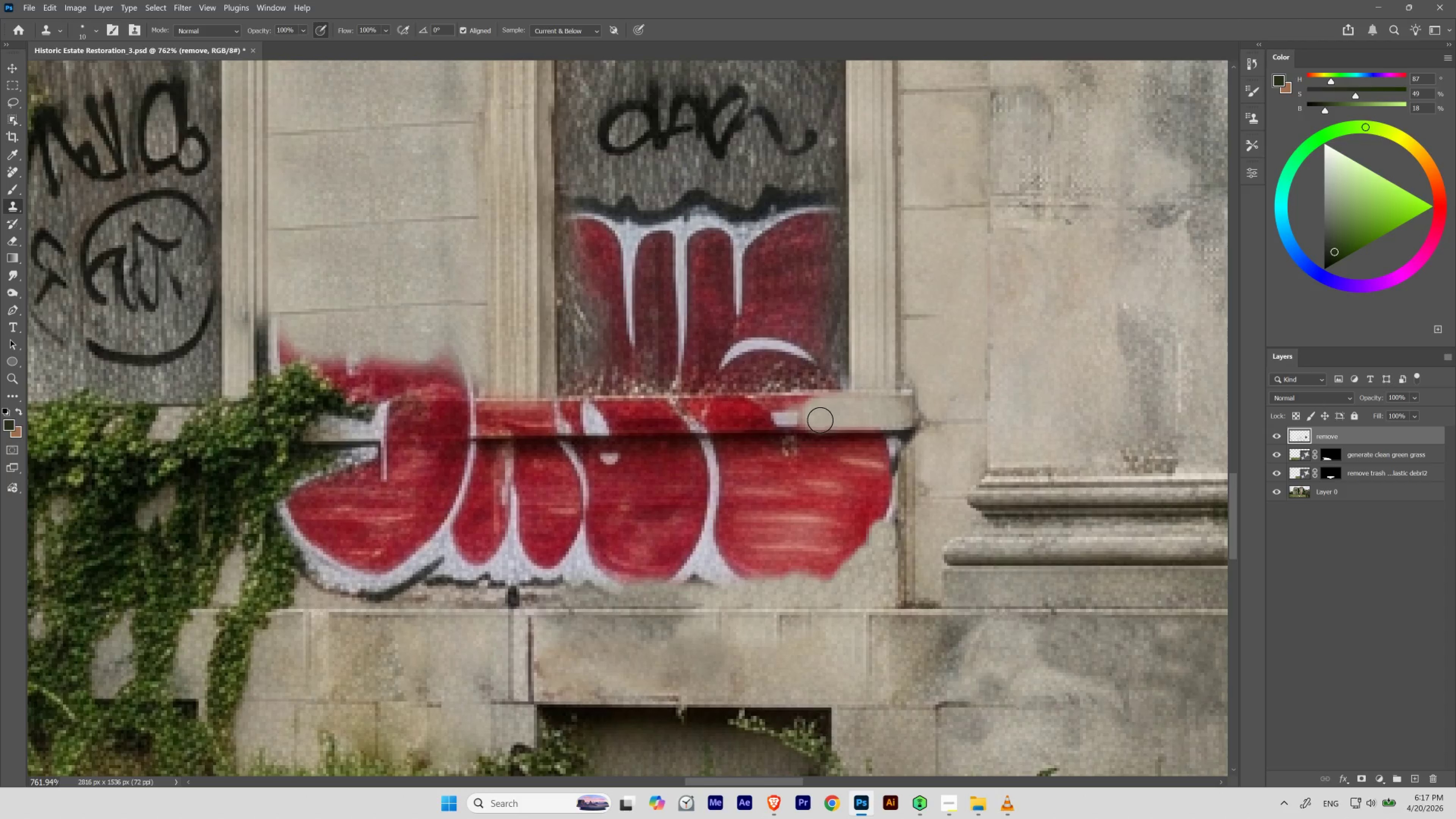 
key(BracketLeft)
 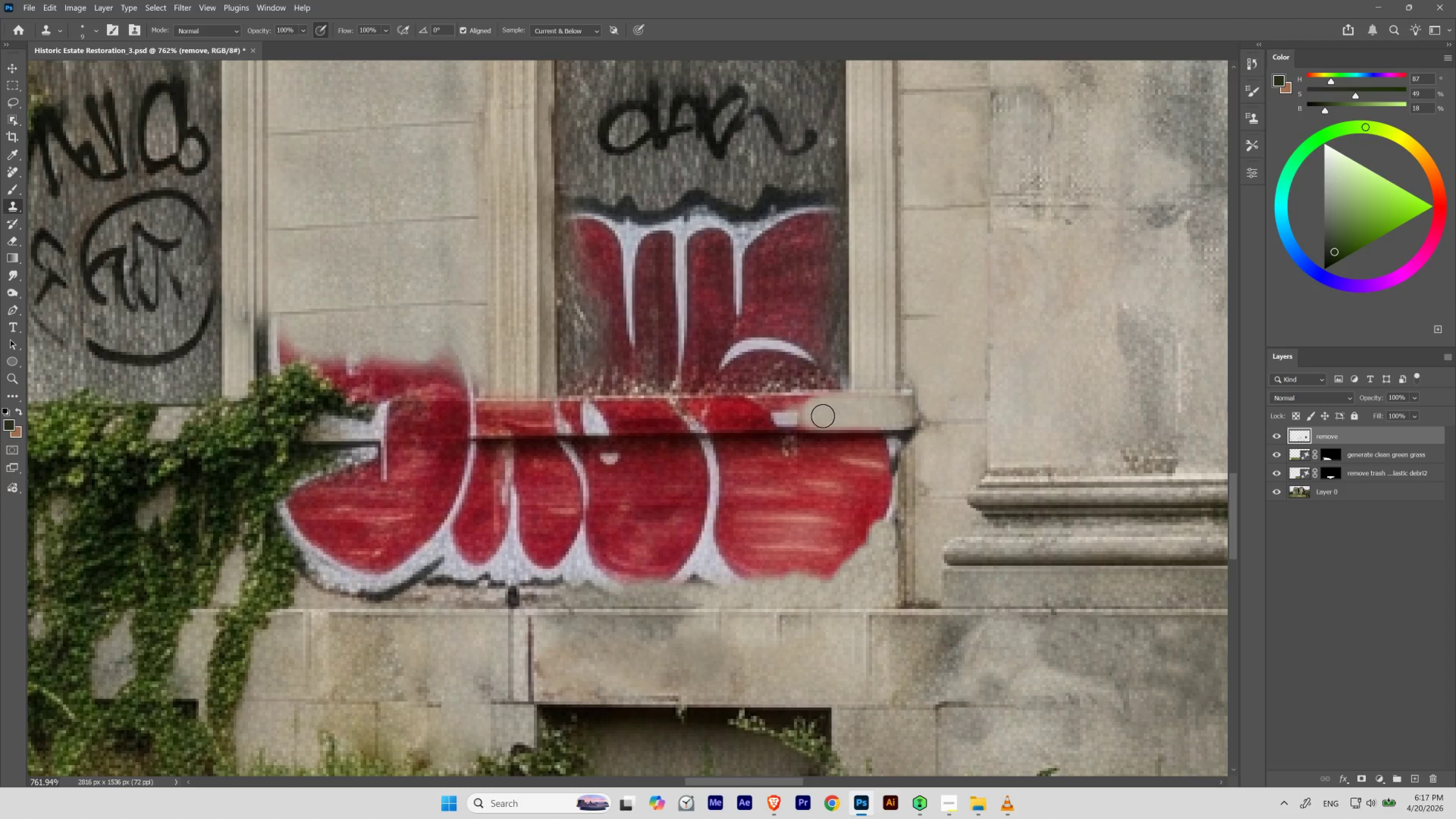 
key(BracketLeft)
 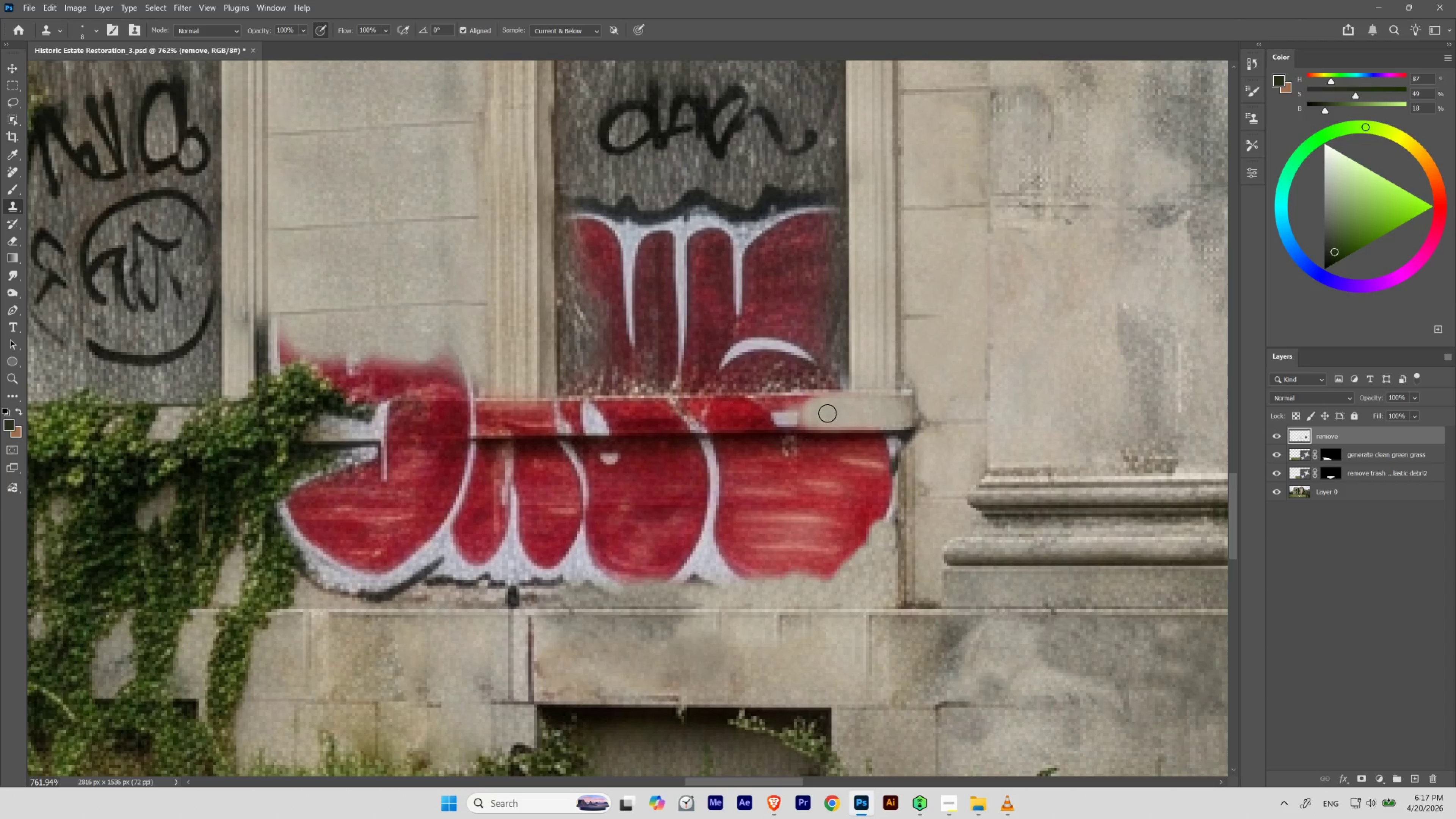 
key(BracketLeft)
 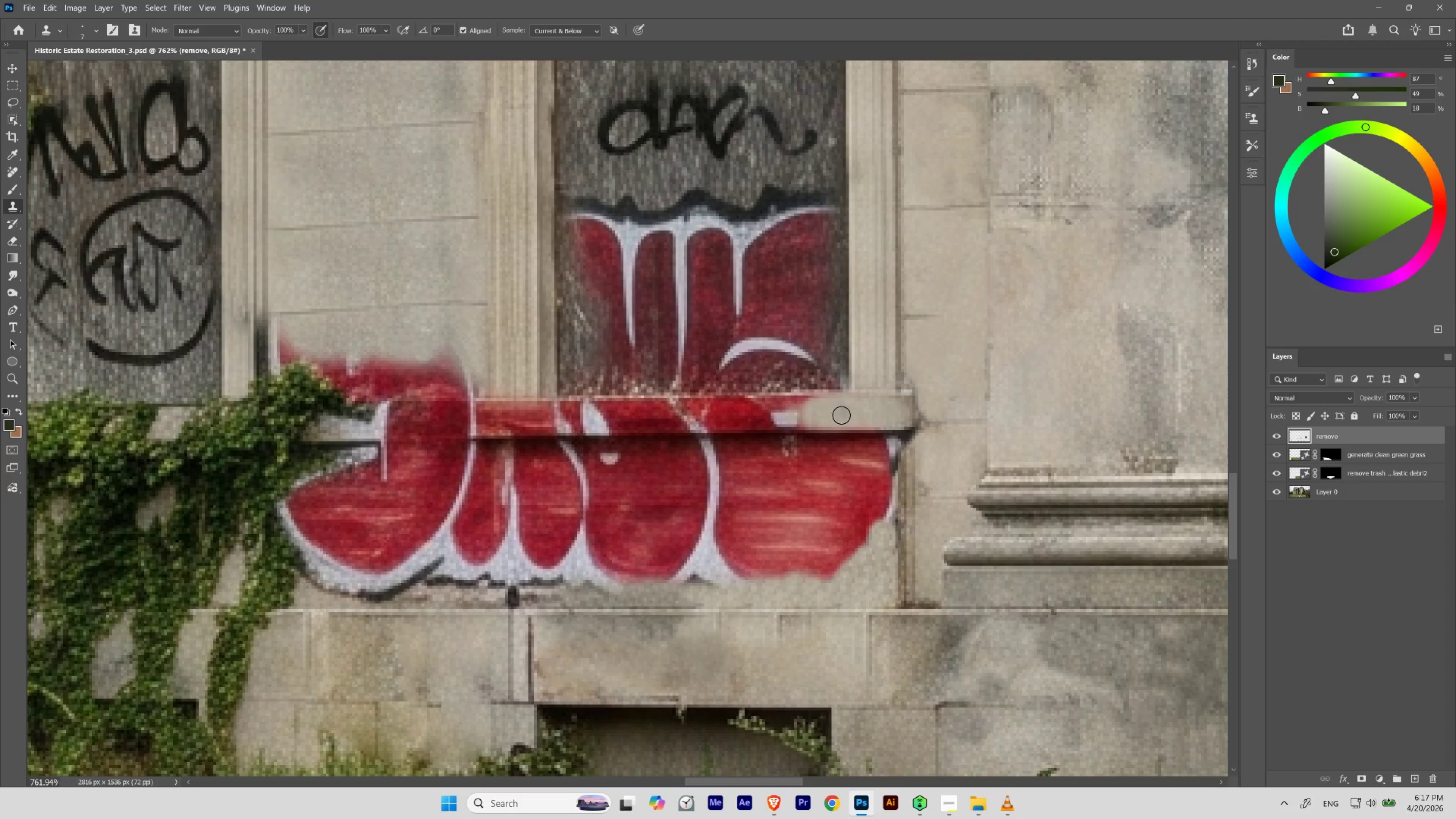 
key(BracketLeft)
 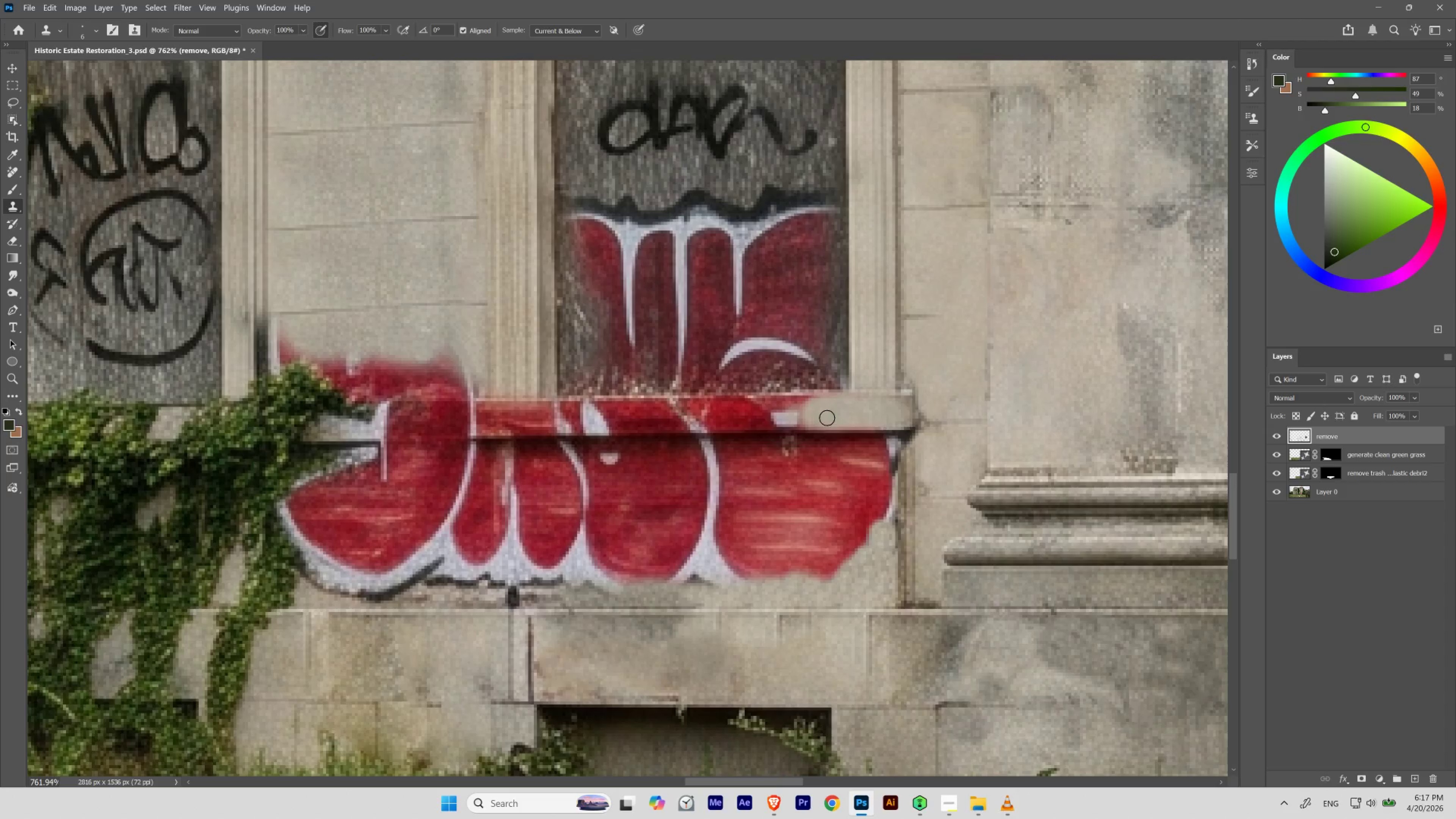 
hold_key(key=AltLeft, duration=0.53)
left_click([847, 410])
 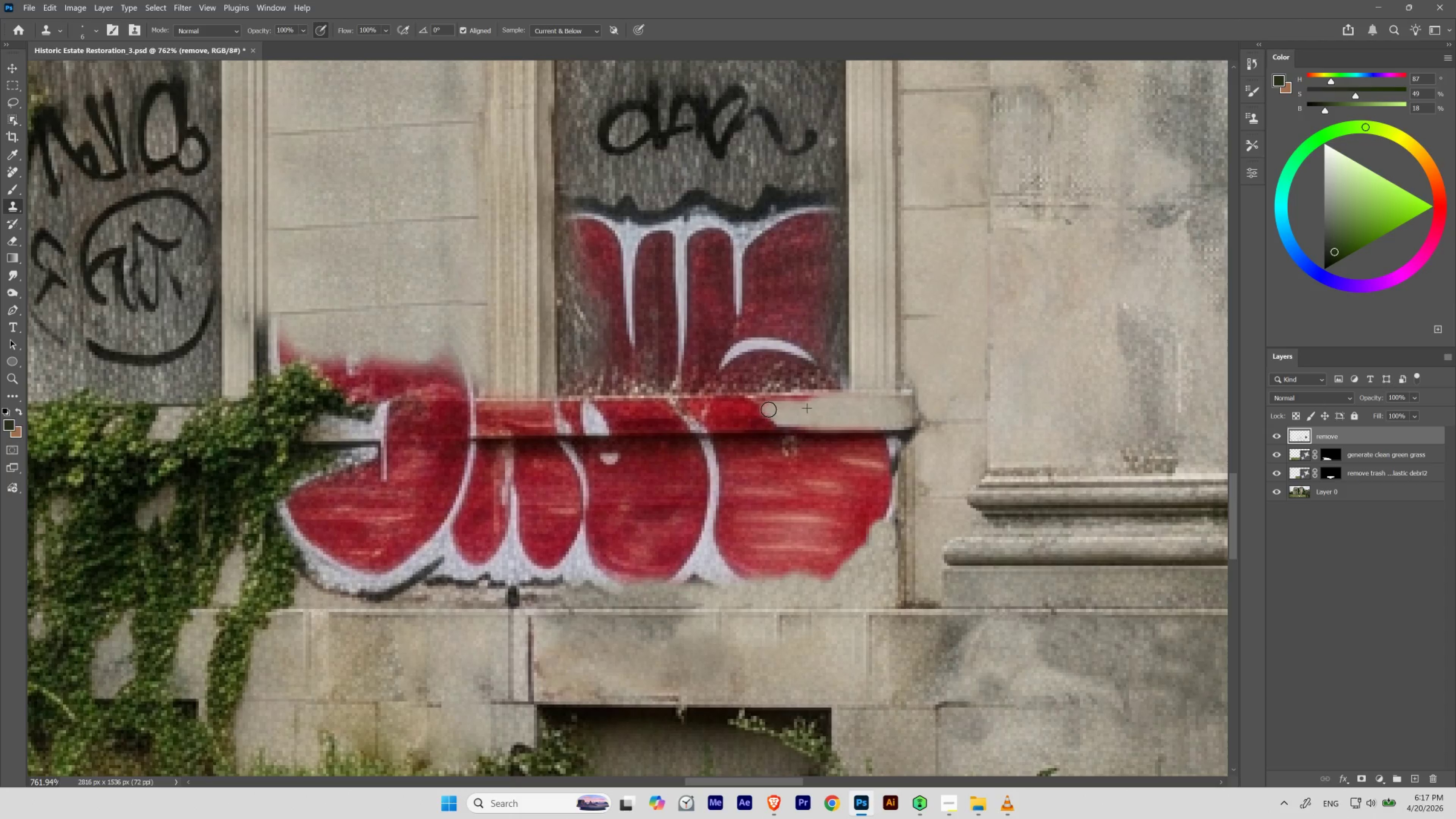 
hold_key(key=AltLeft, duration=0.33)
left_click([842, 410])
 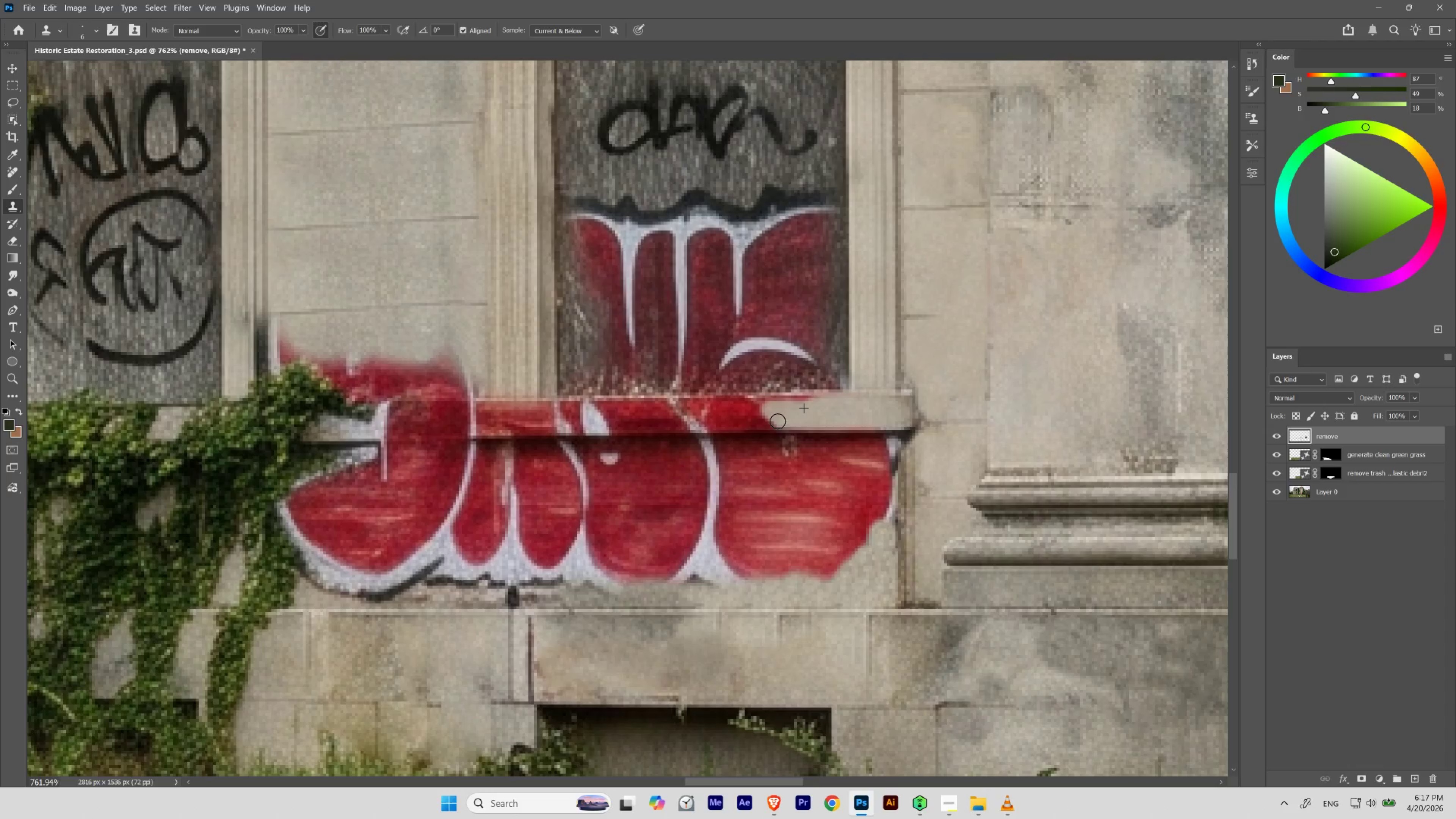 
hold_key(key=AltLeft, duration=0.41)
left_click([823, 404])
 